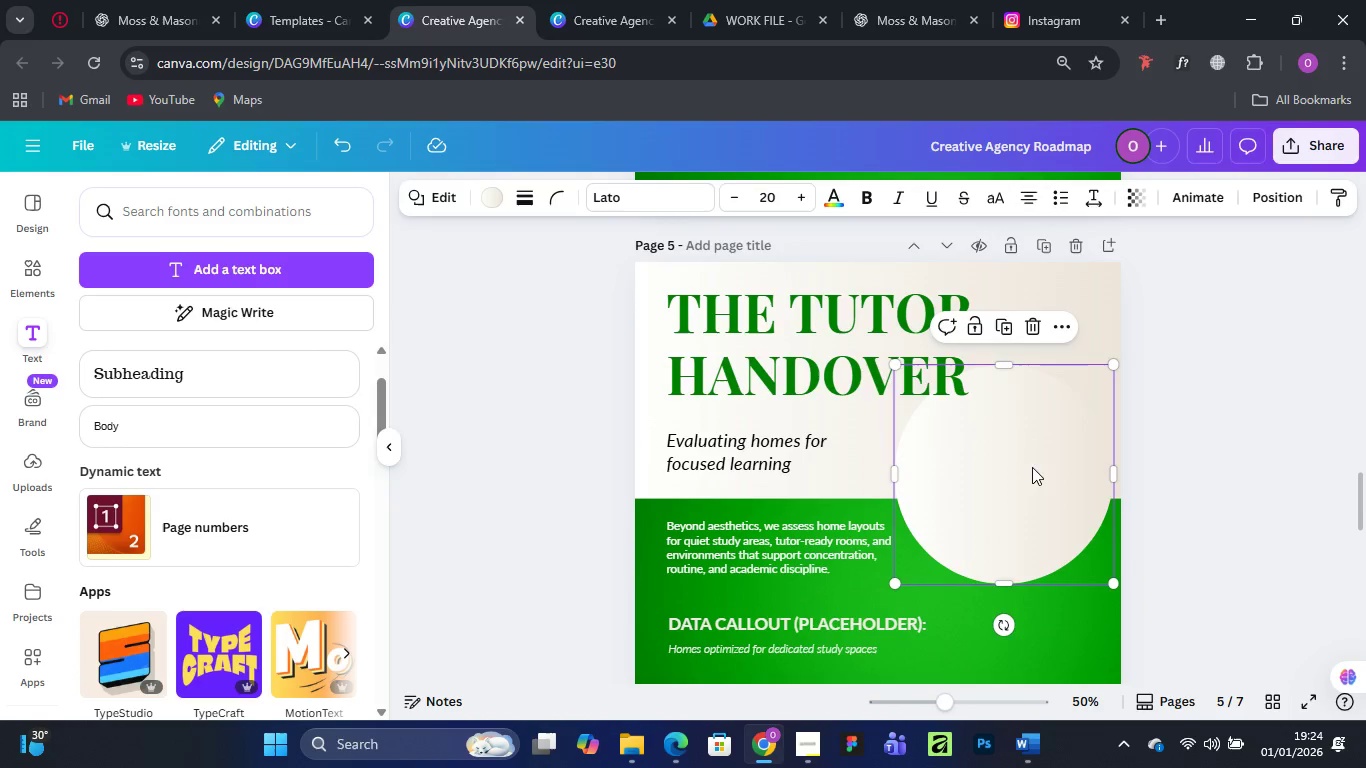 
left_click_drag(start_coordinate=[1032, 465], to_coordinate=[1028, 502])
 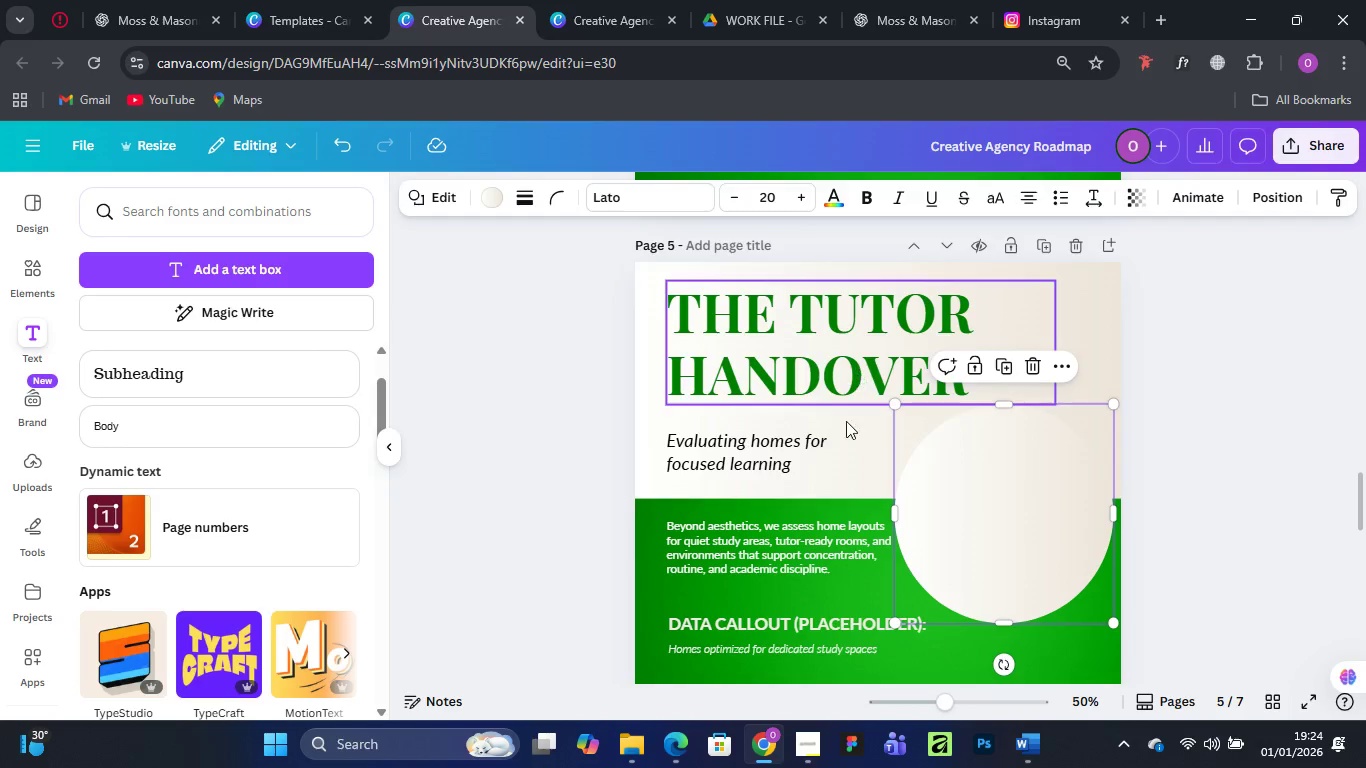 
scroll: coordinate [841, 359], scroll_direction: up, amount: 13.0
 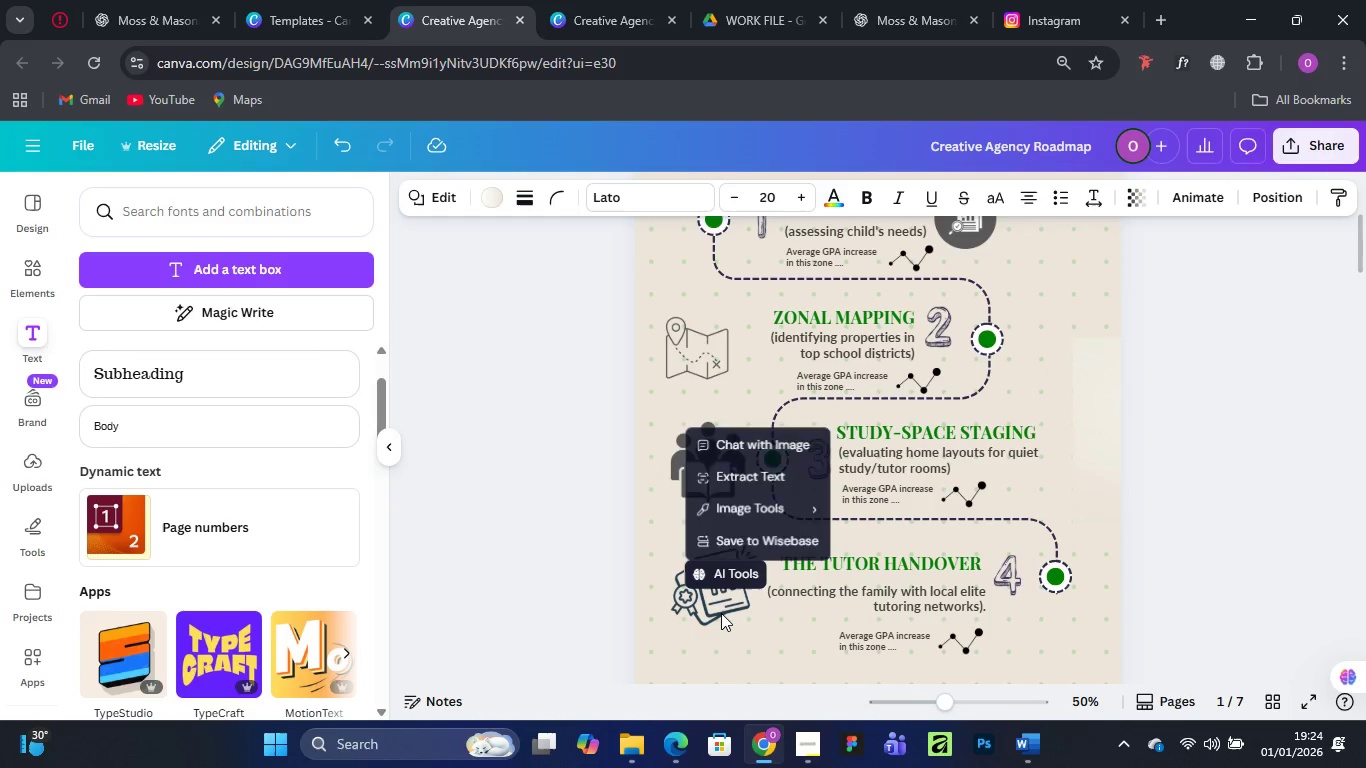 
left_click([709, 608])
 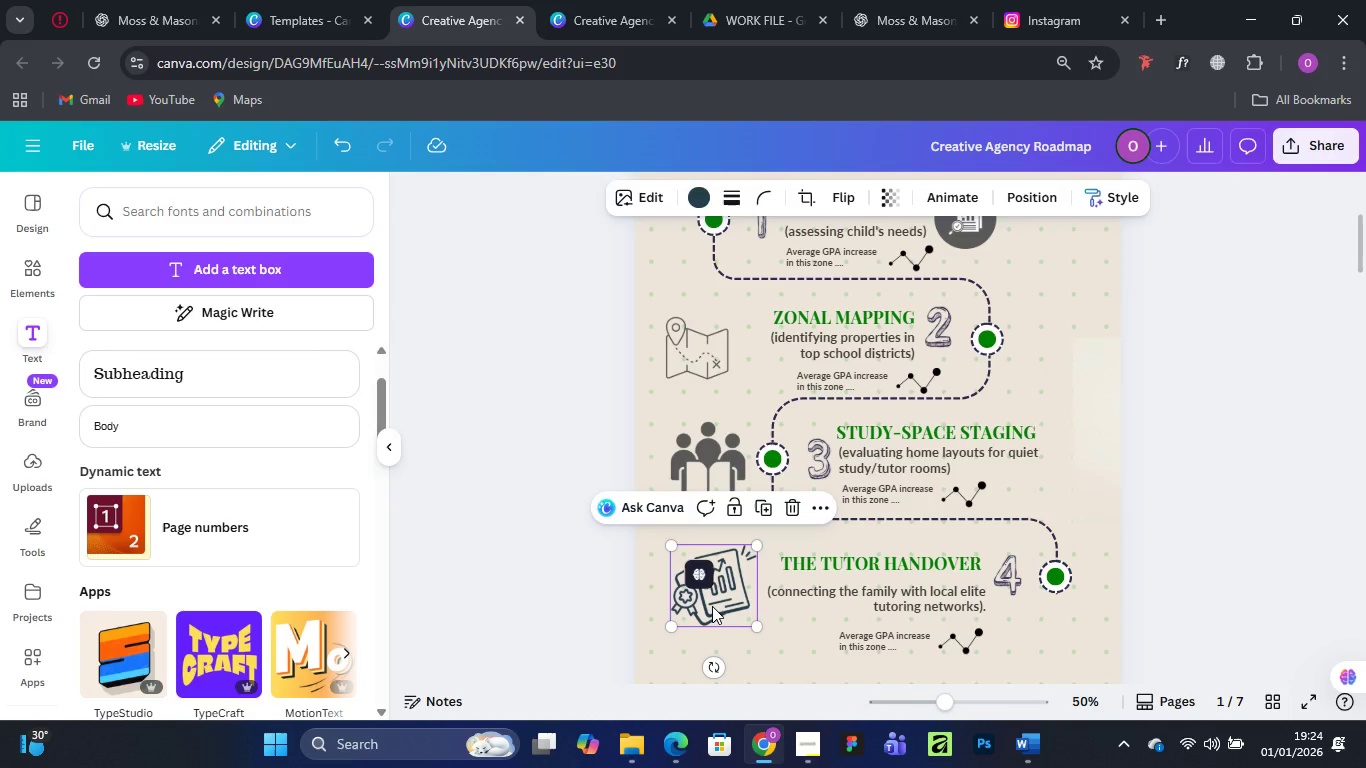 
right_click([712, 606])
 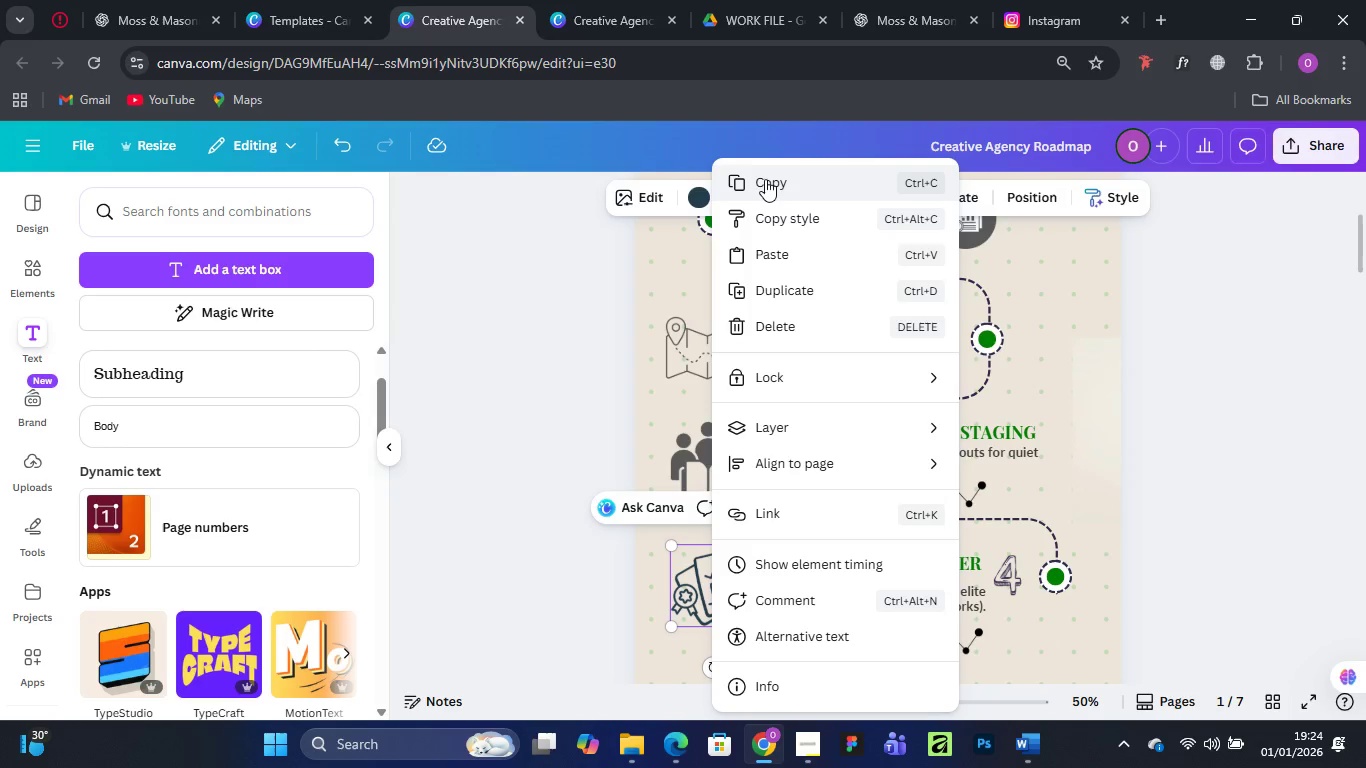 
left_click([765, 179])
 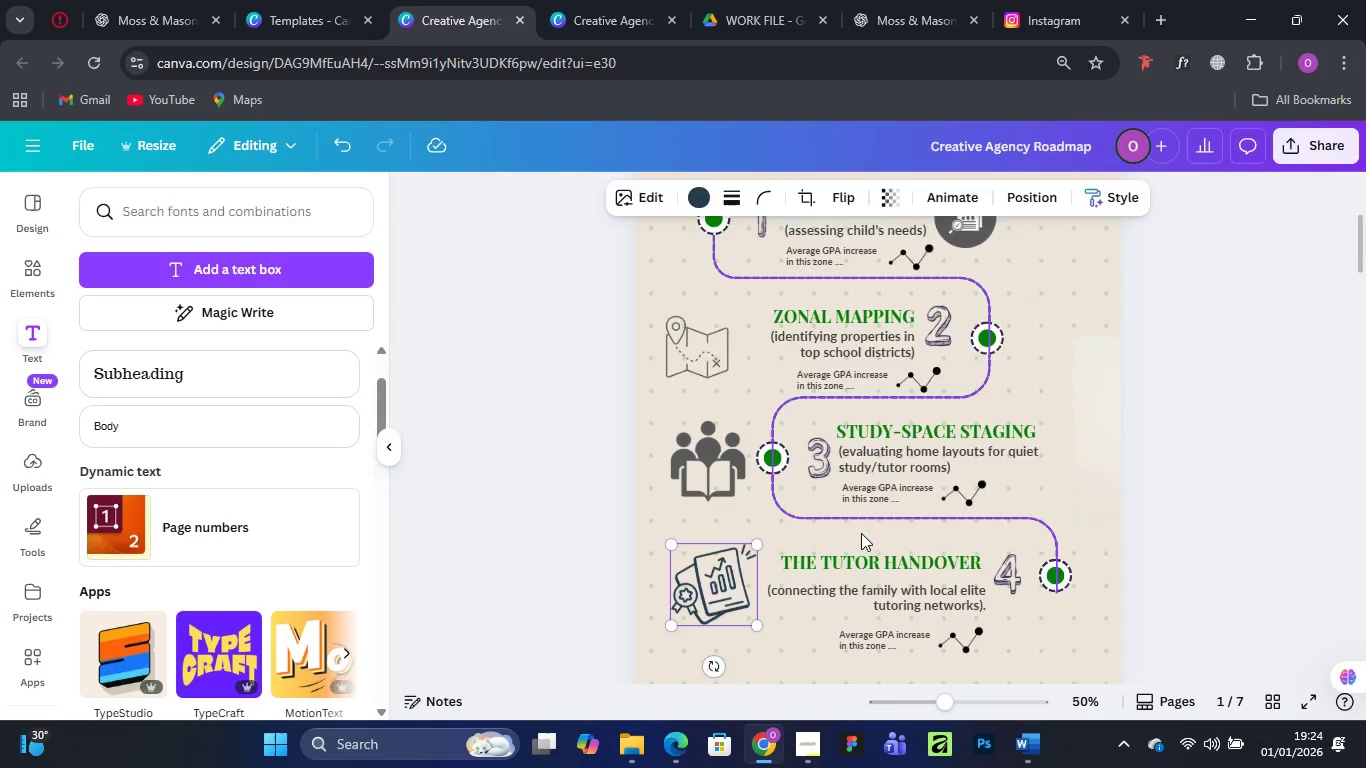 
scroll: coordinate [861, 531], scroll_direction: down, amount: 22.0
 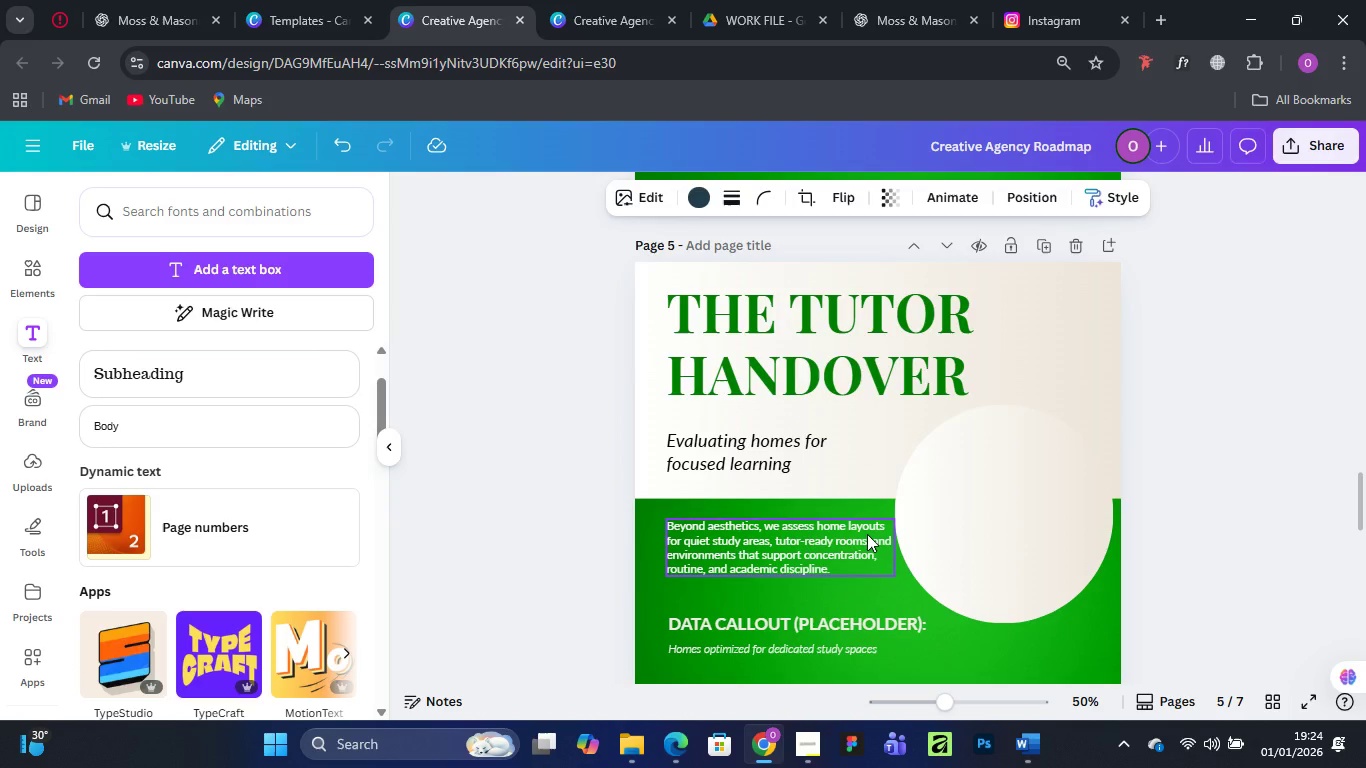 
key(Control+V)
 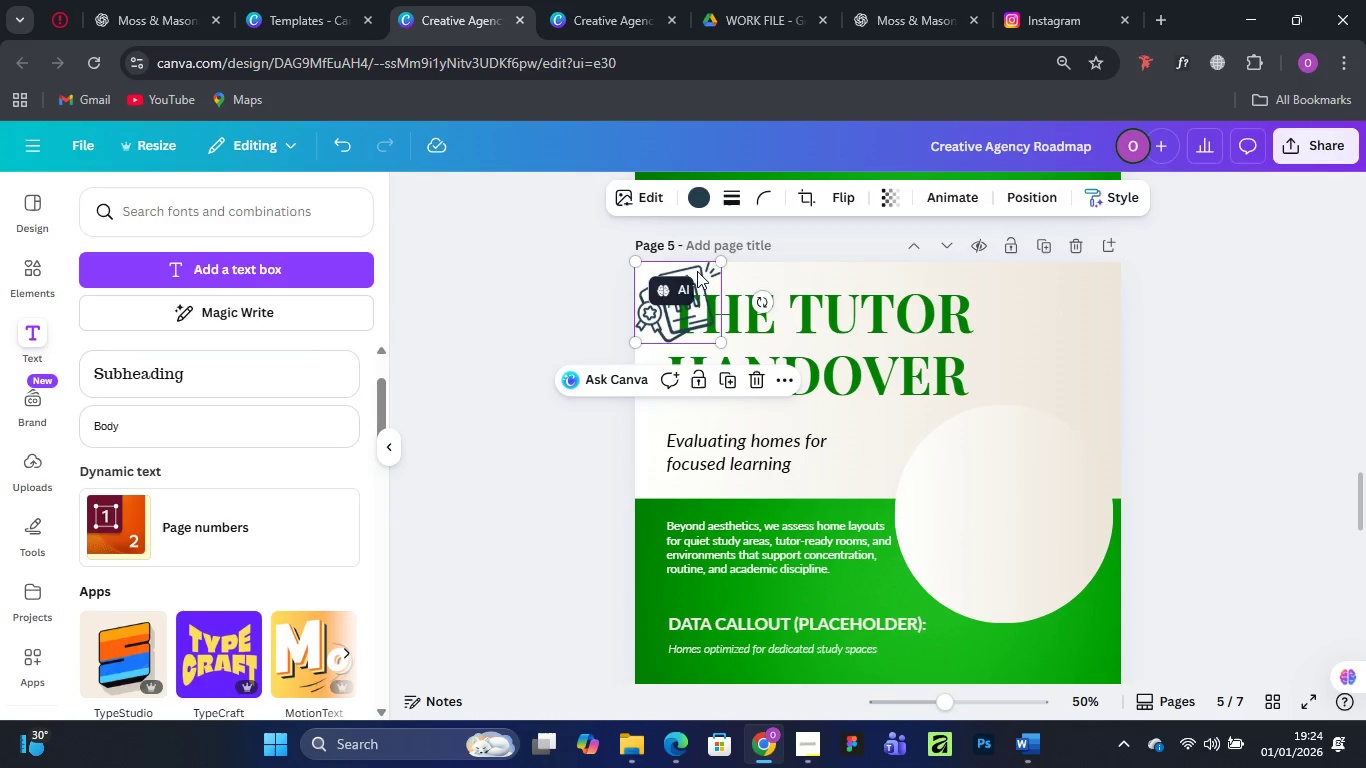 
left_click_drag(start_coordinate=[697, 271], to_coordinate=[1022, 480])
 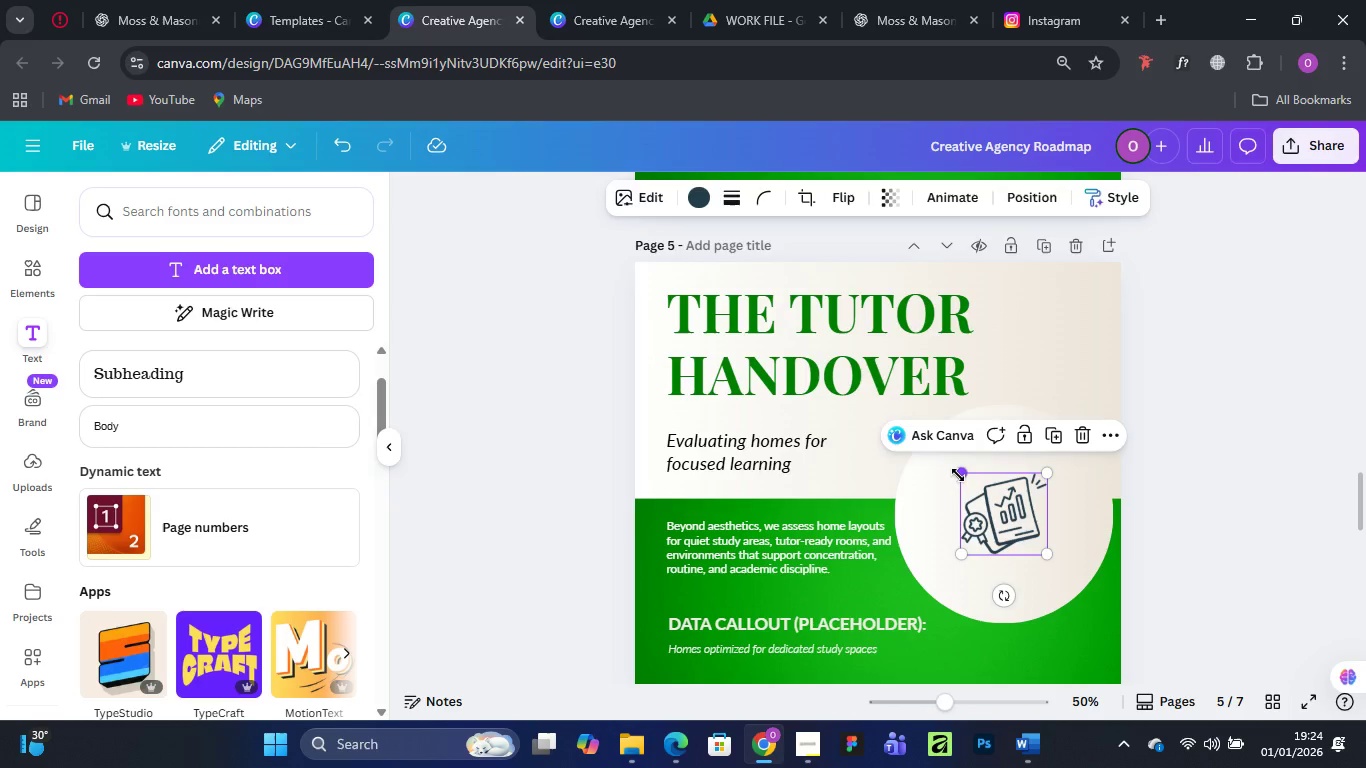 
left_click_drag(start_coordinate=[958, 475], to_coordinate=[918, 441])
 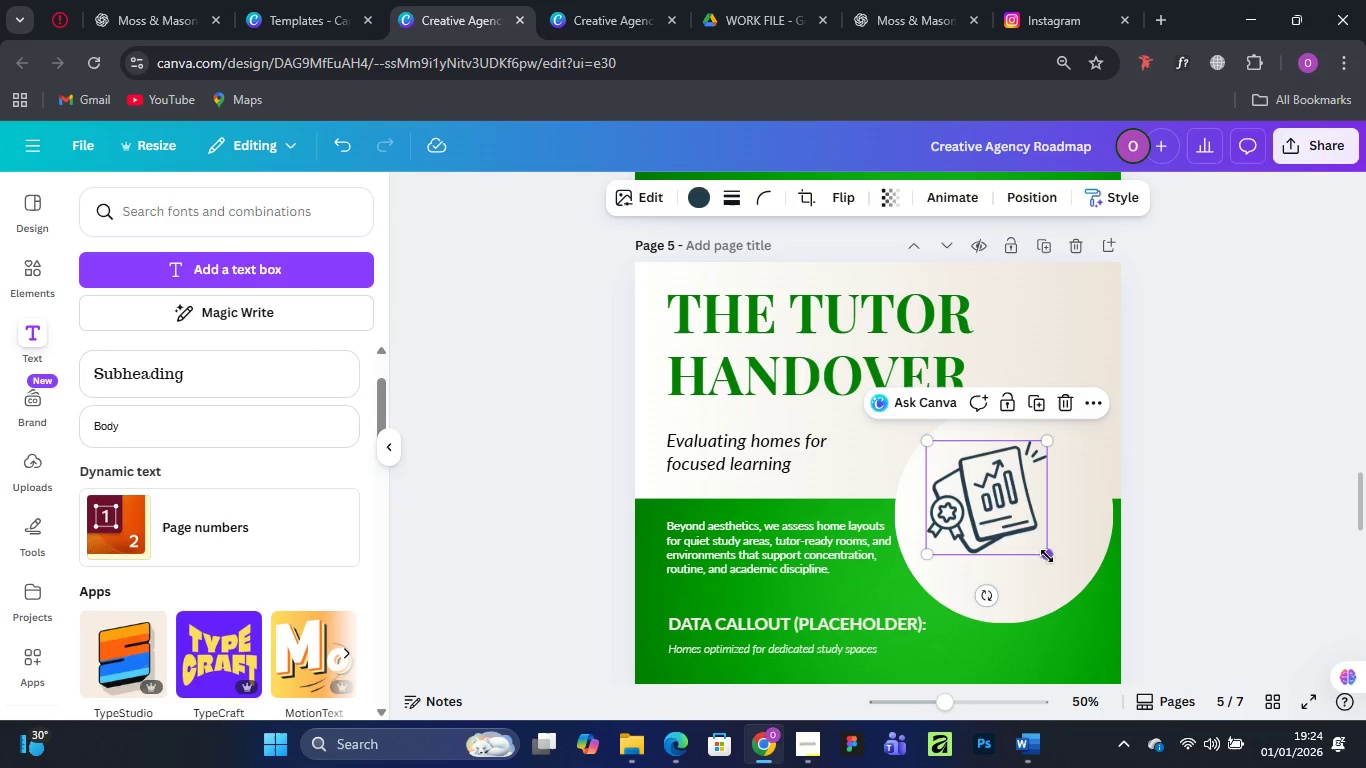 
left_click_drag(start_coordinate=[1048, 558], to_coordinate=[1082, 580])
 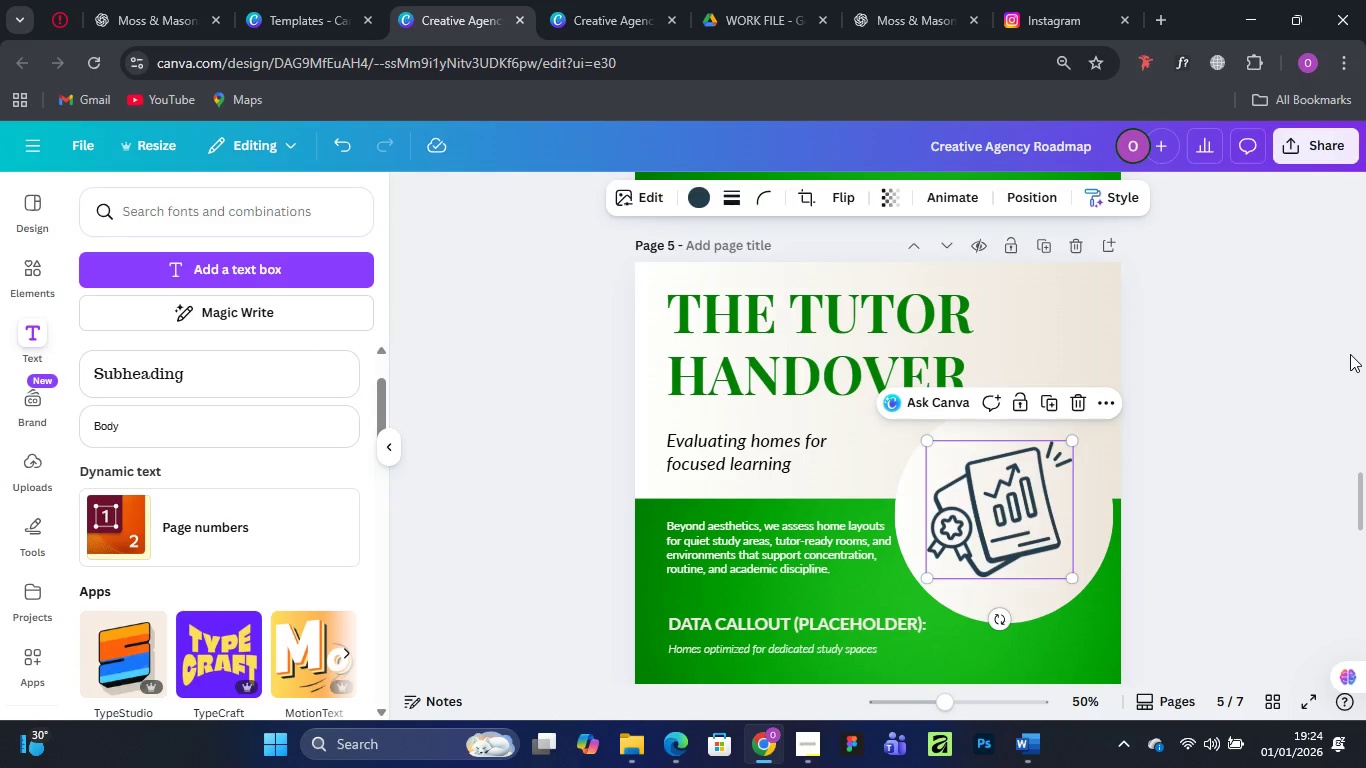 
left_click([1266, 345])
 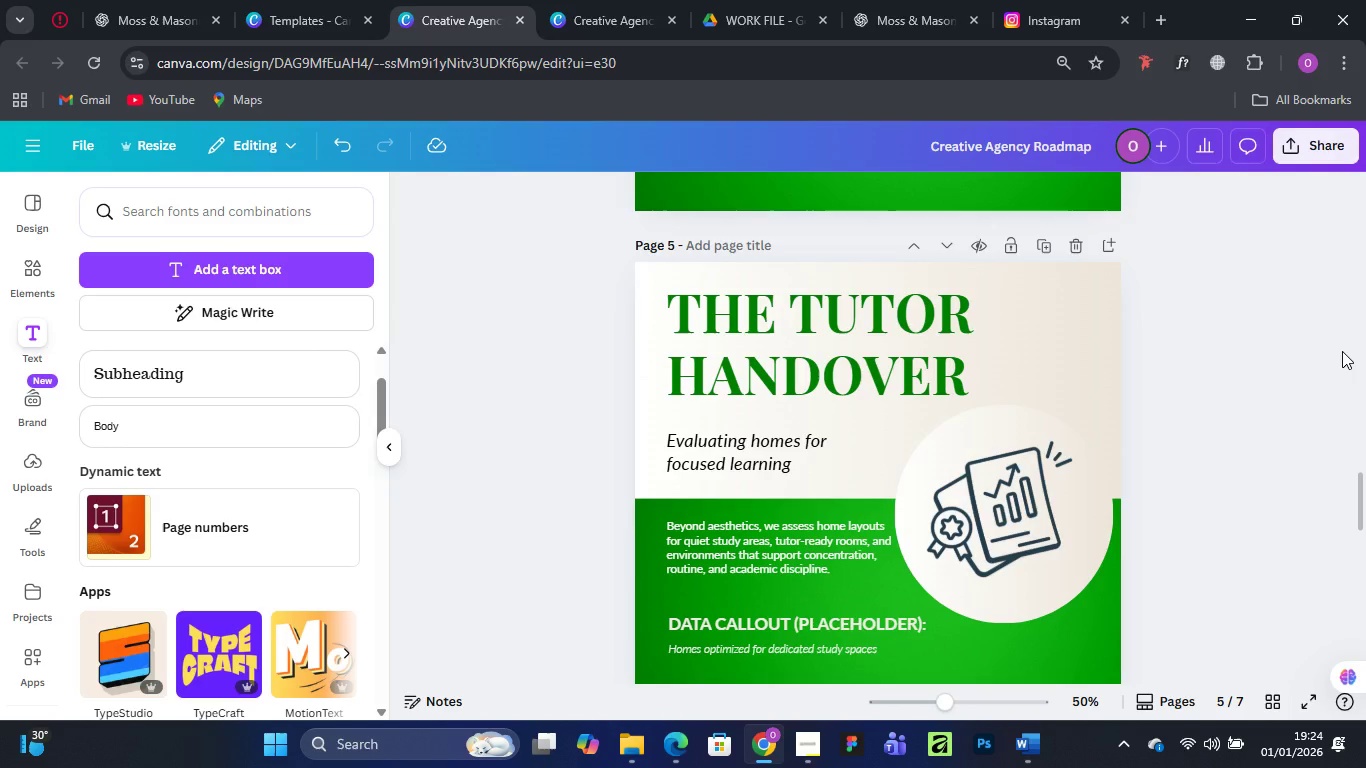 
wait(19.39)
 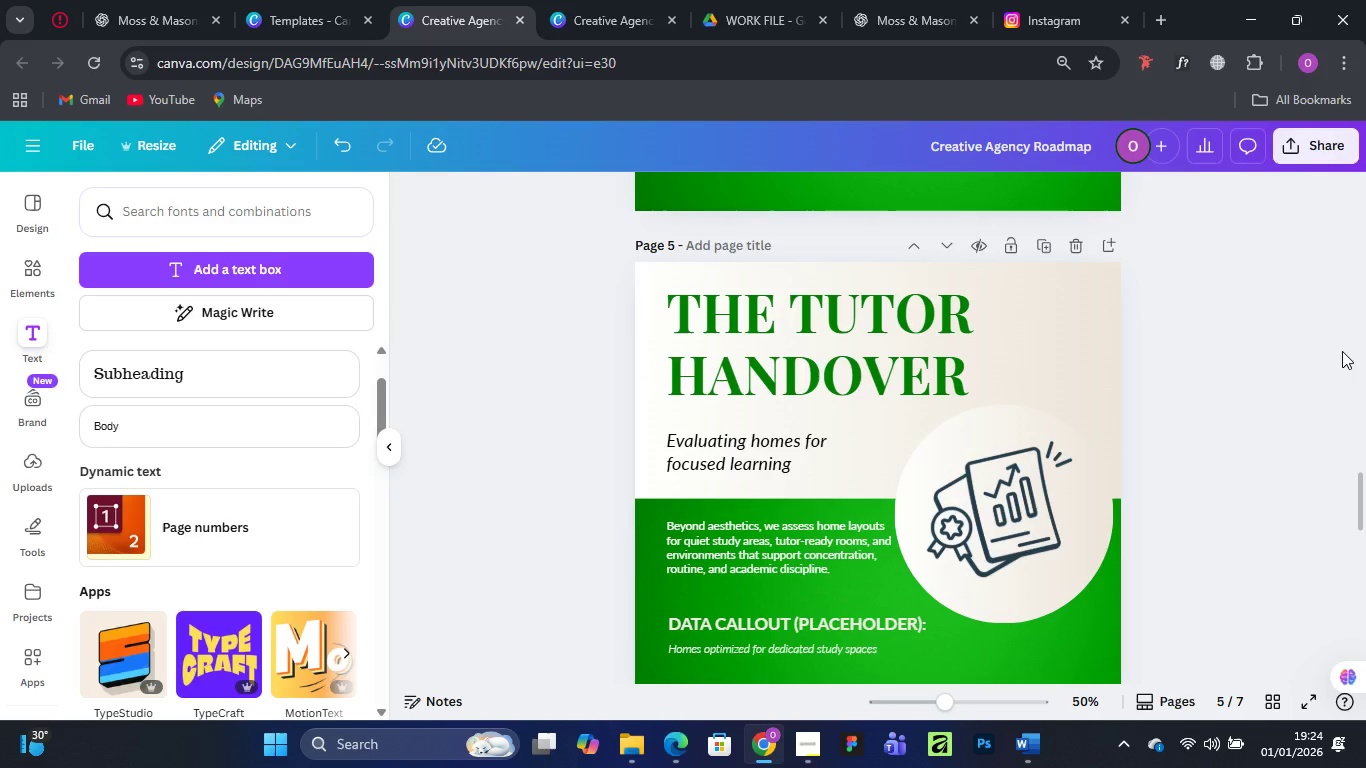 
left_click([737, 452])
 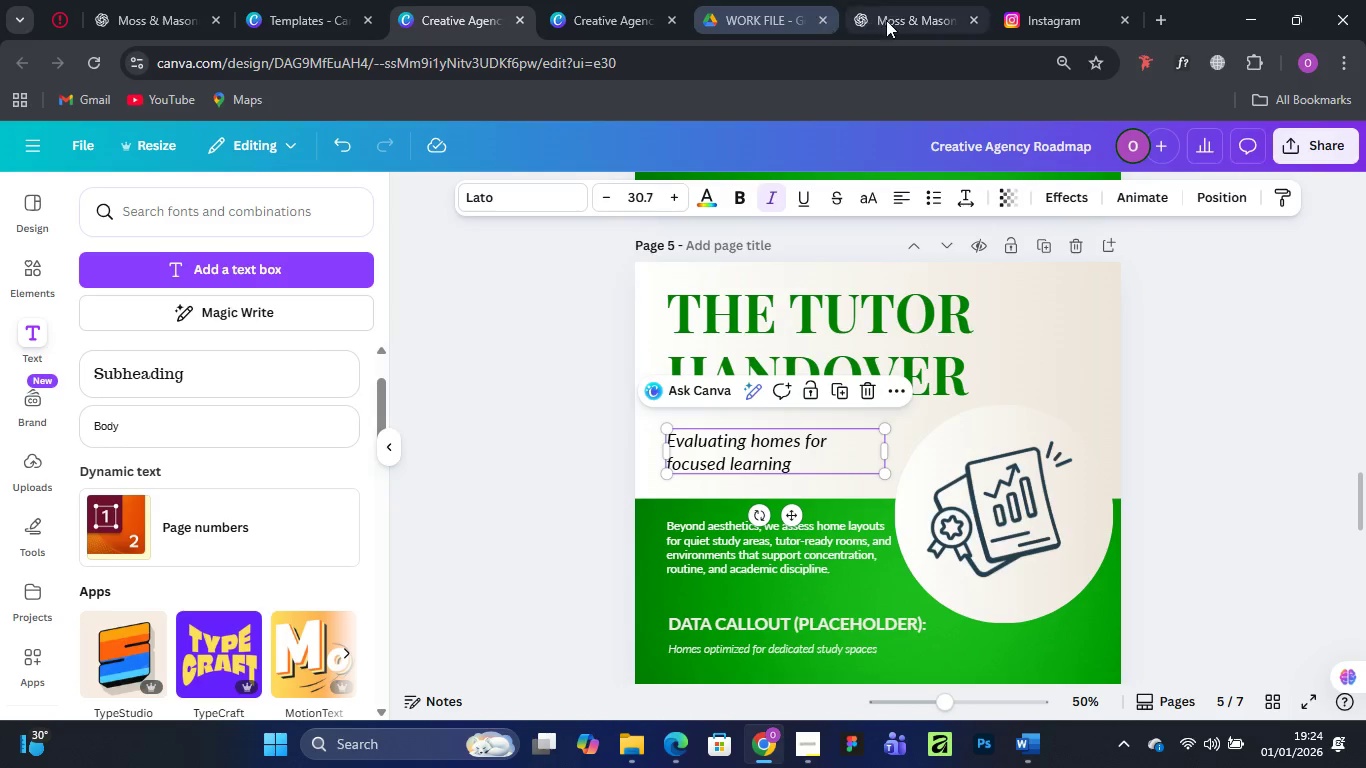 
left_click([888, 19])
 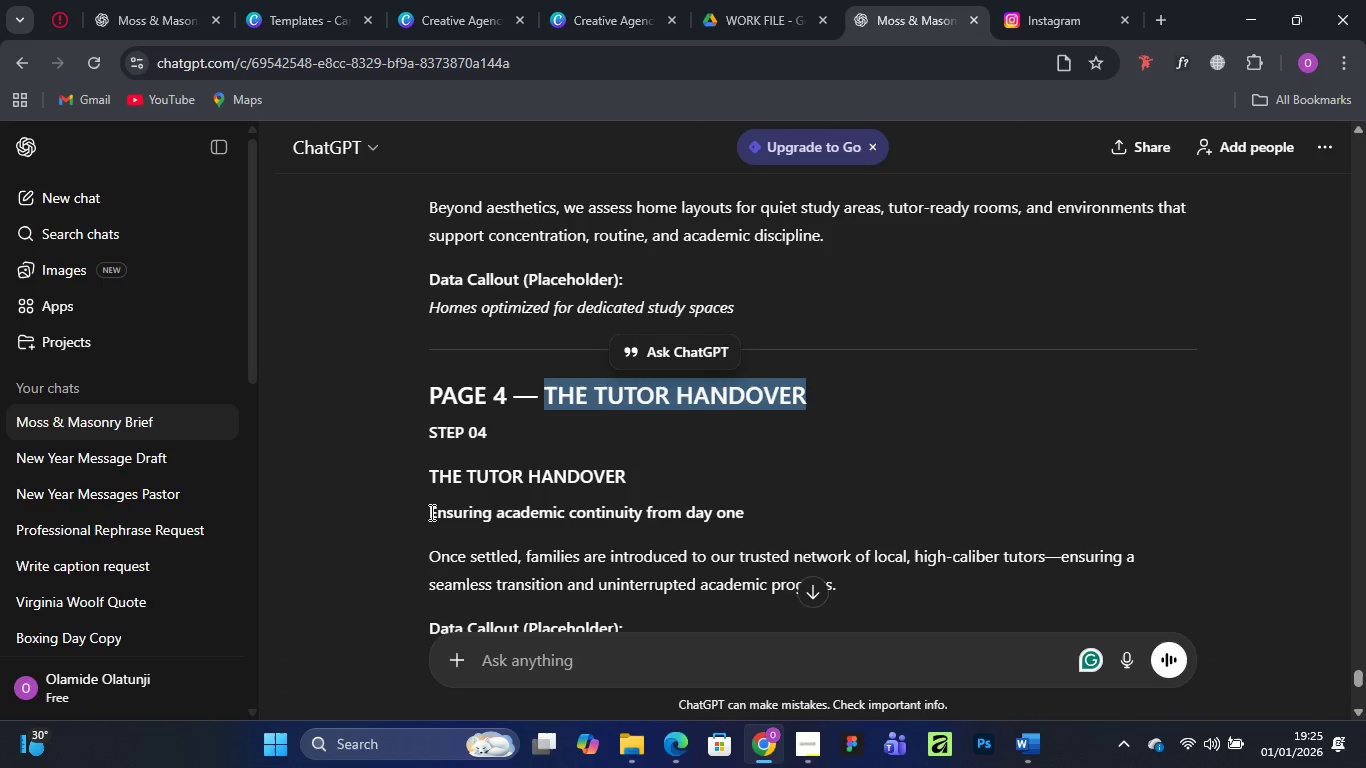 
left_click_drag(start_coordinate=[430, 512], to_coordinate=[755, 512])
 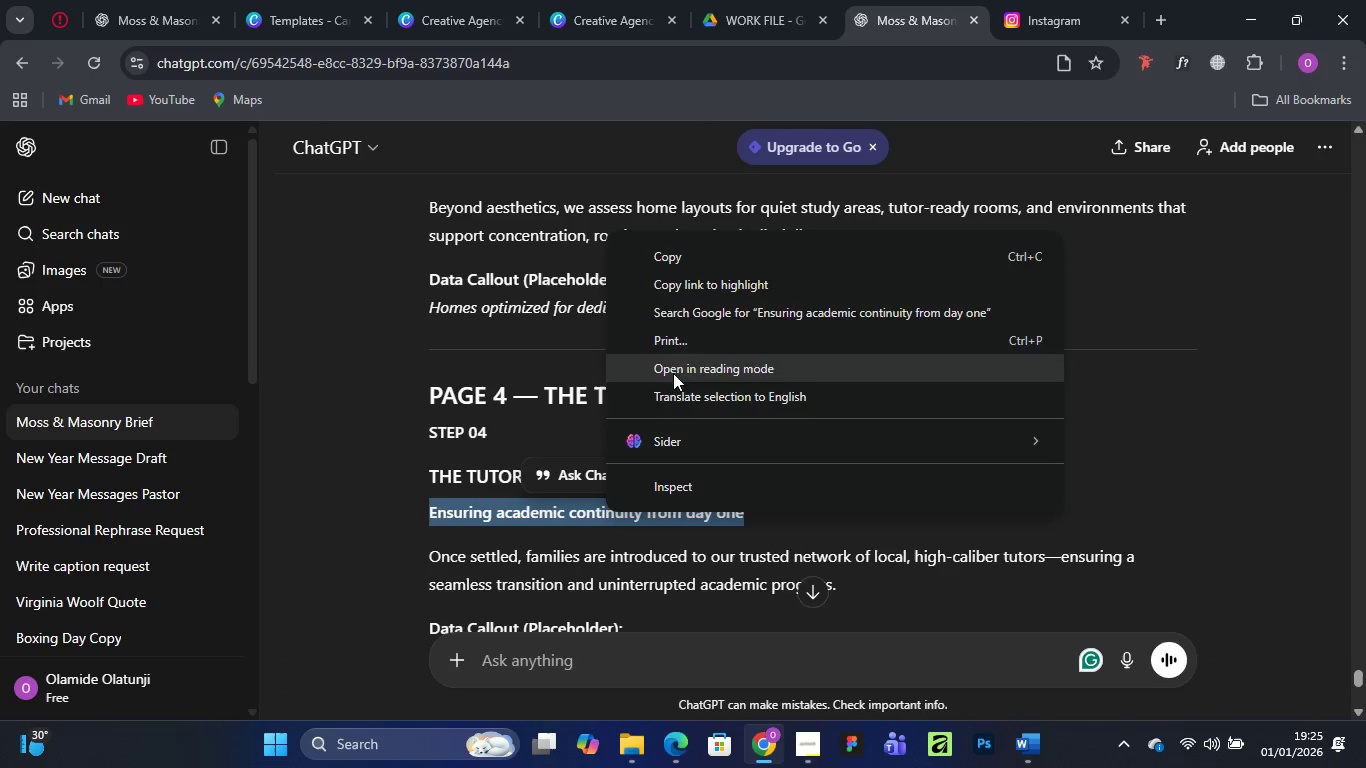 
left_click([669, 260])
 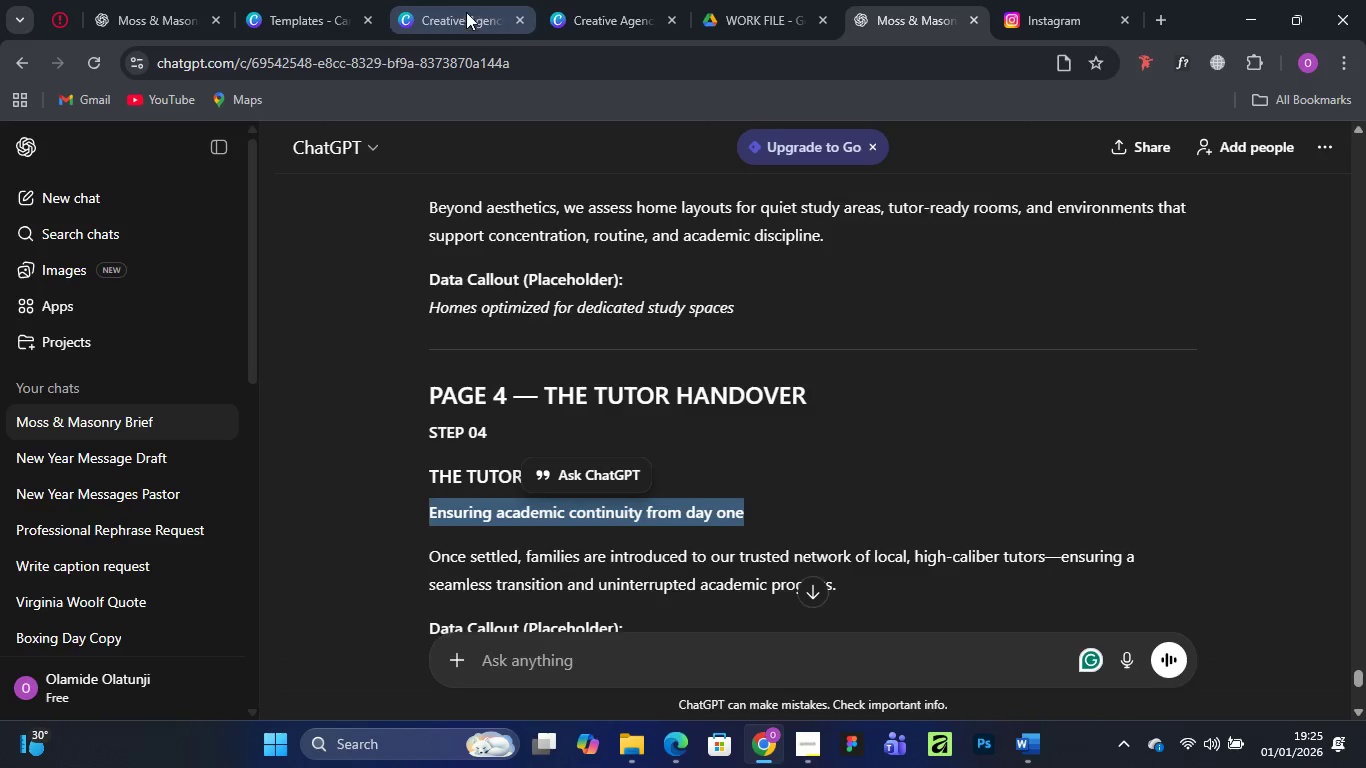 
left_click([467, 10])
 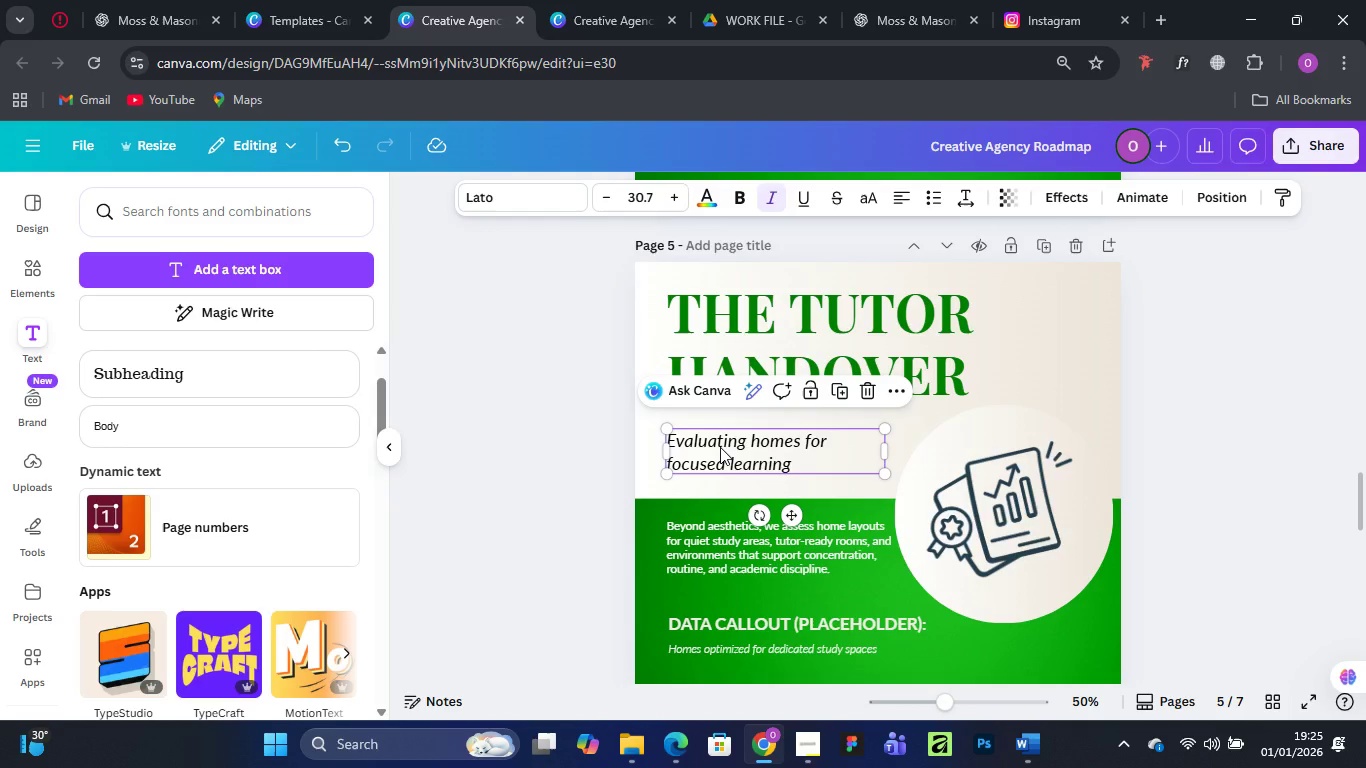 
double_click([720, 447])
 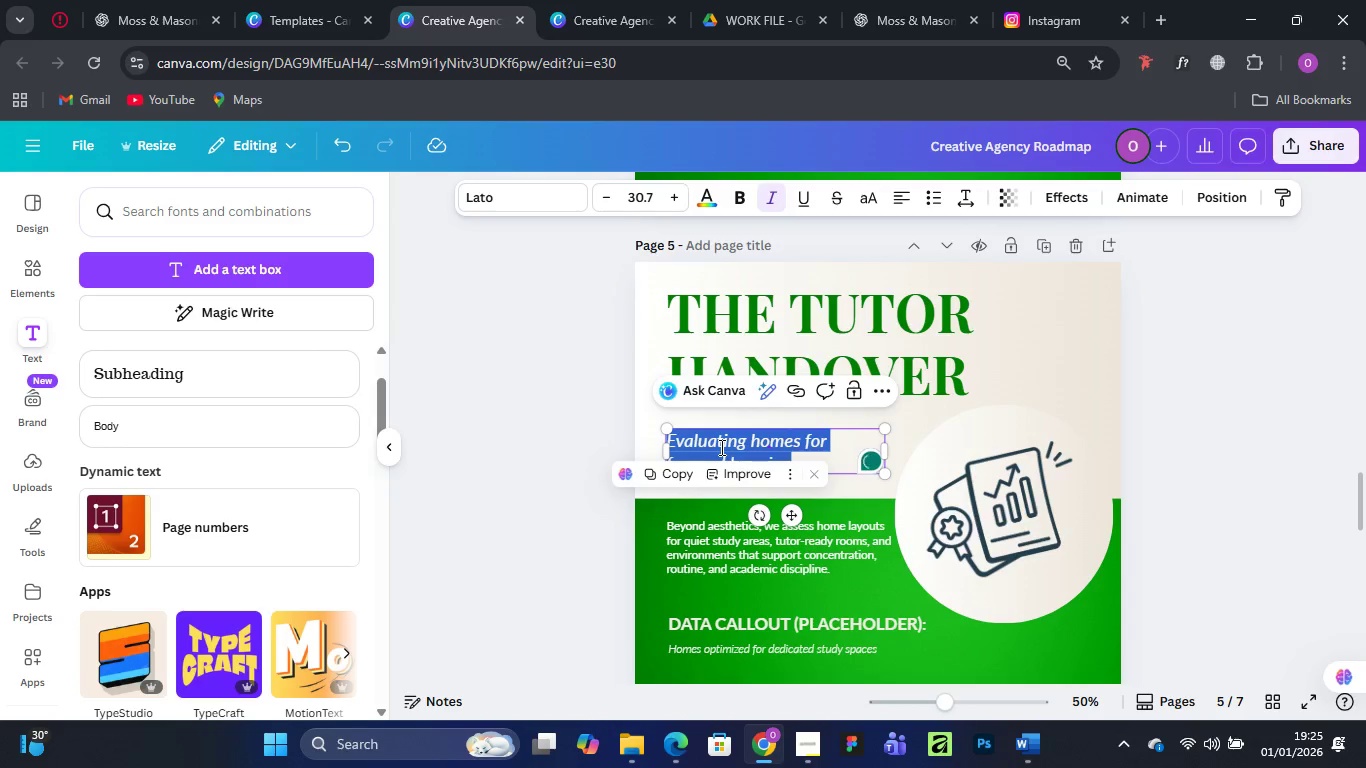 
key(Control+V)
 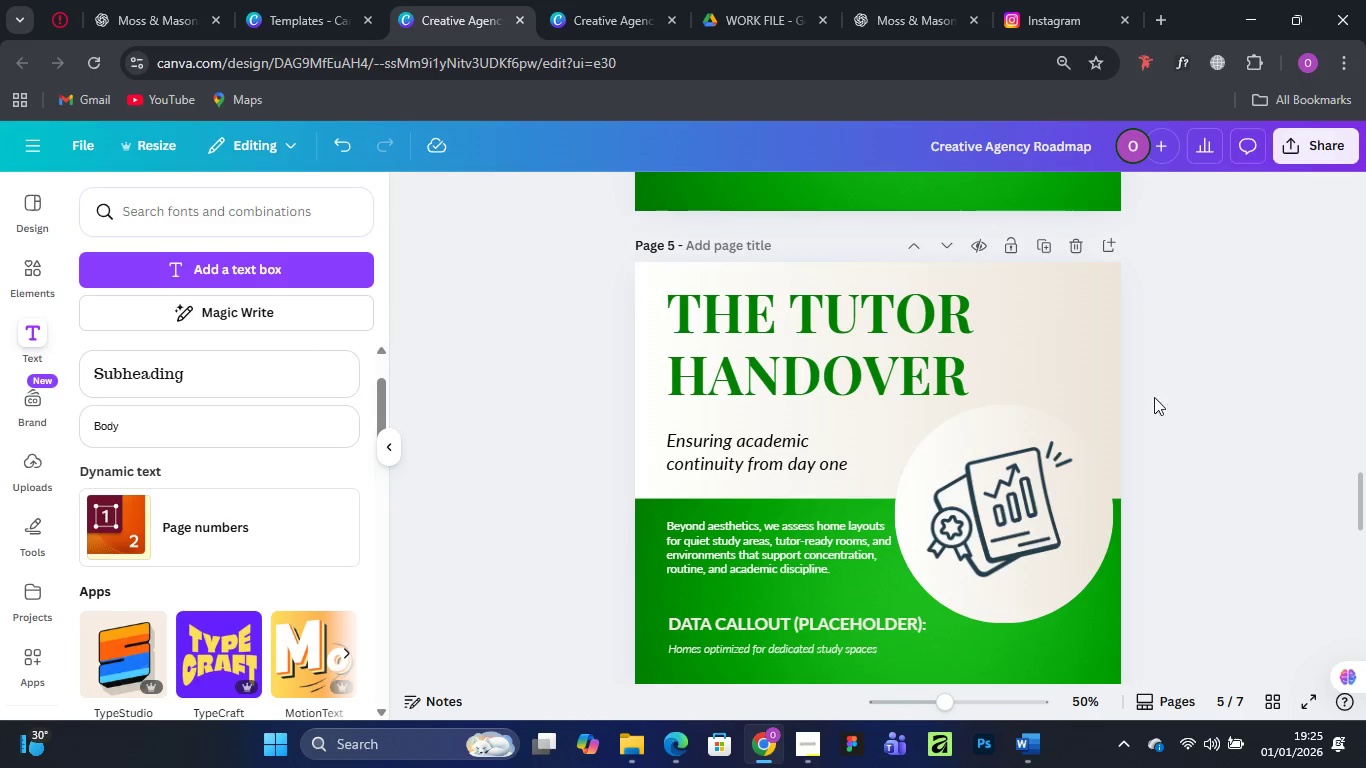 
left_click([762, 548])
 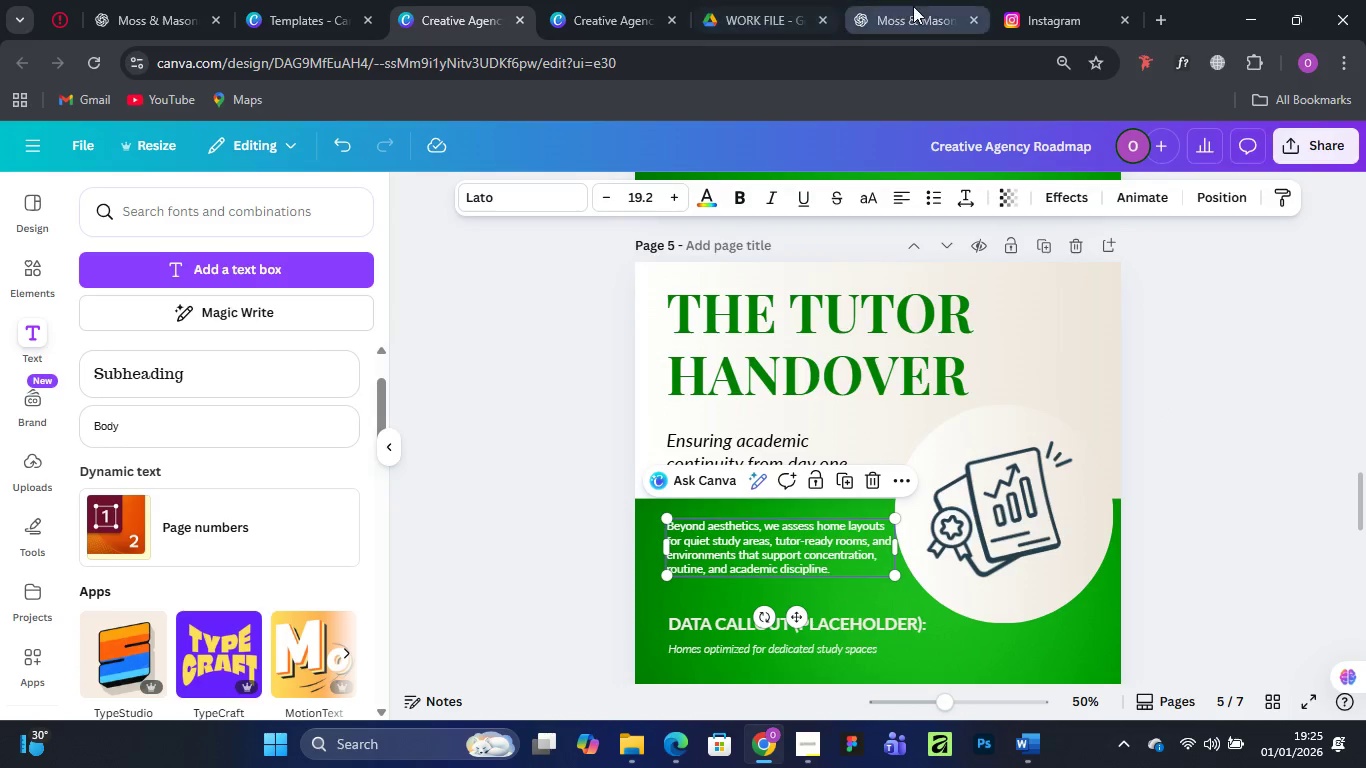 
left_click([913, 6])
 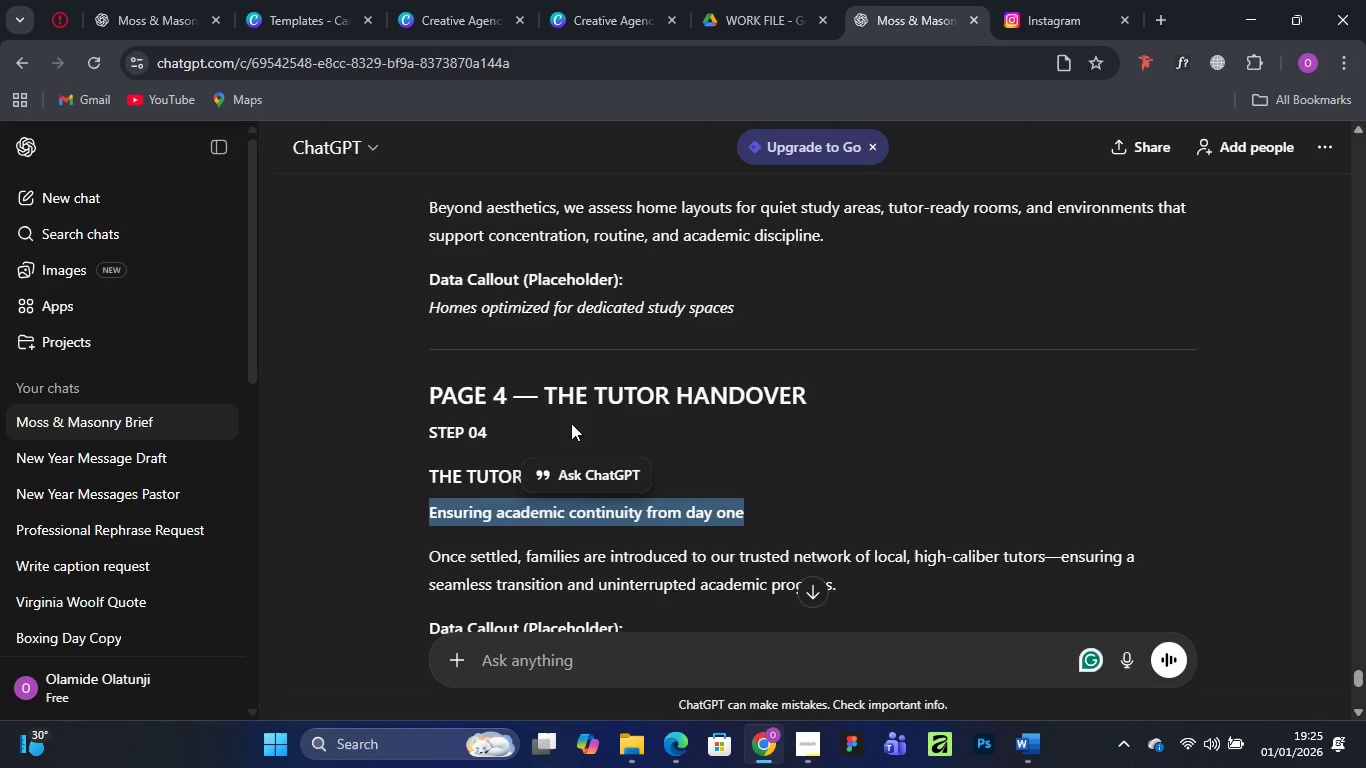 
scroll: coordinate [573, 420], scroll_direction: down, amount: 2.0
 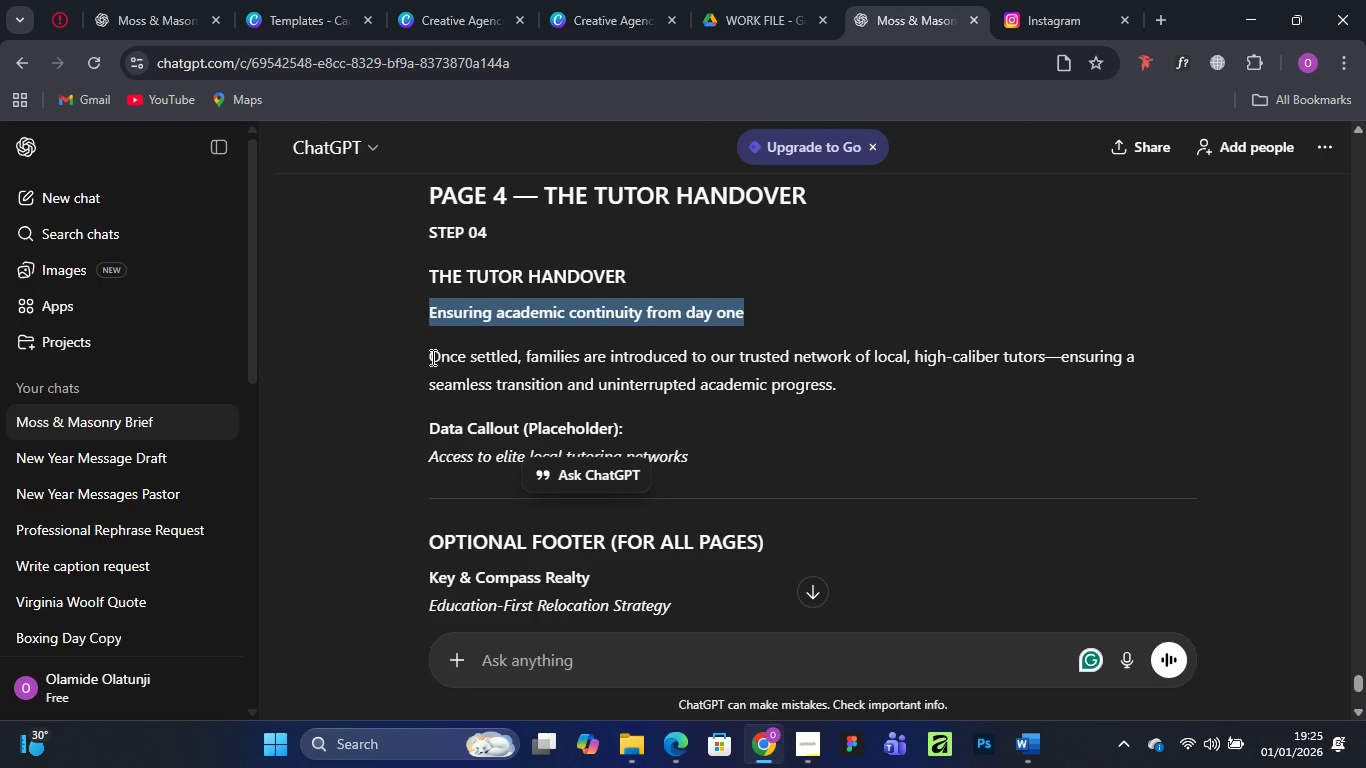 
left_click_drag(start_coordinate=[431, 357], to_coordinate=[875, 382])
 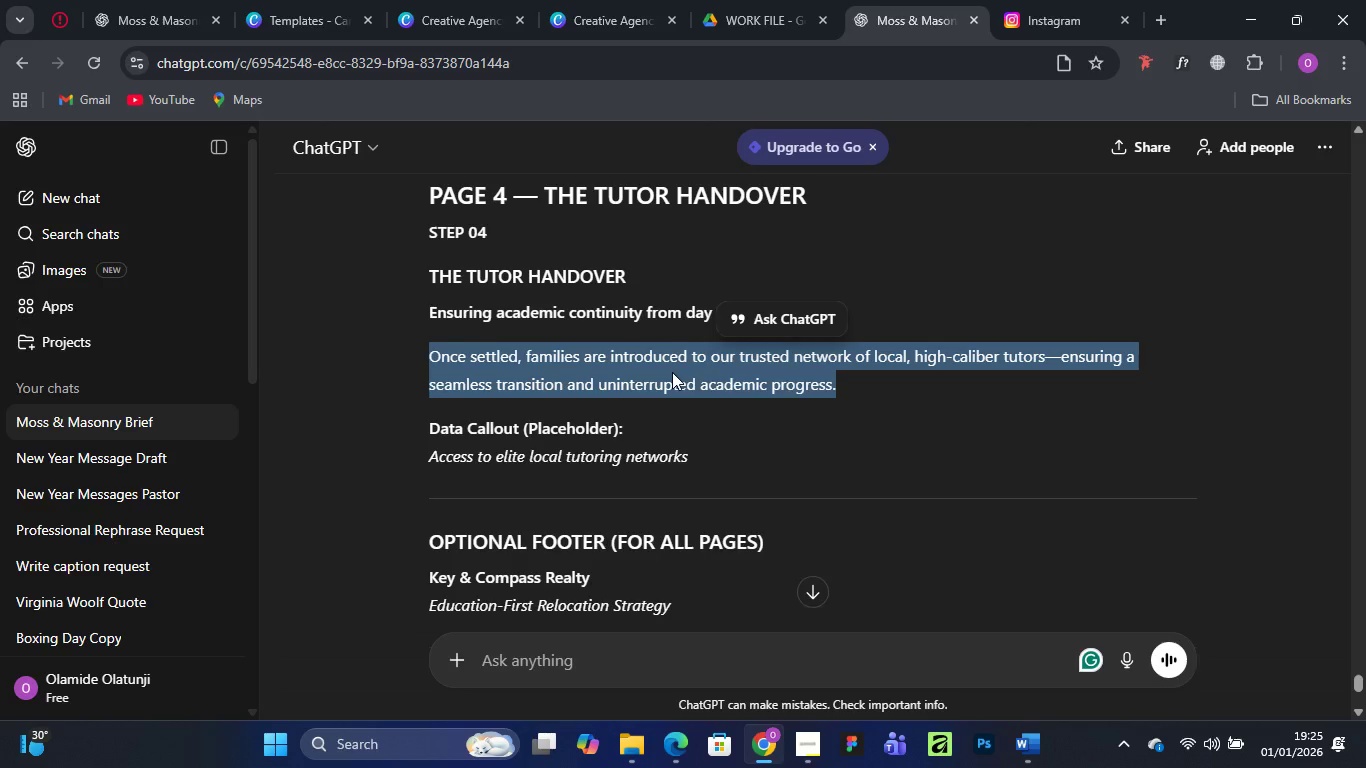 
right_click([672, 372])
 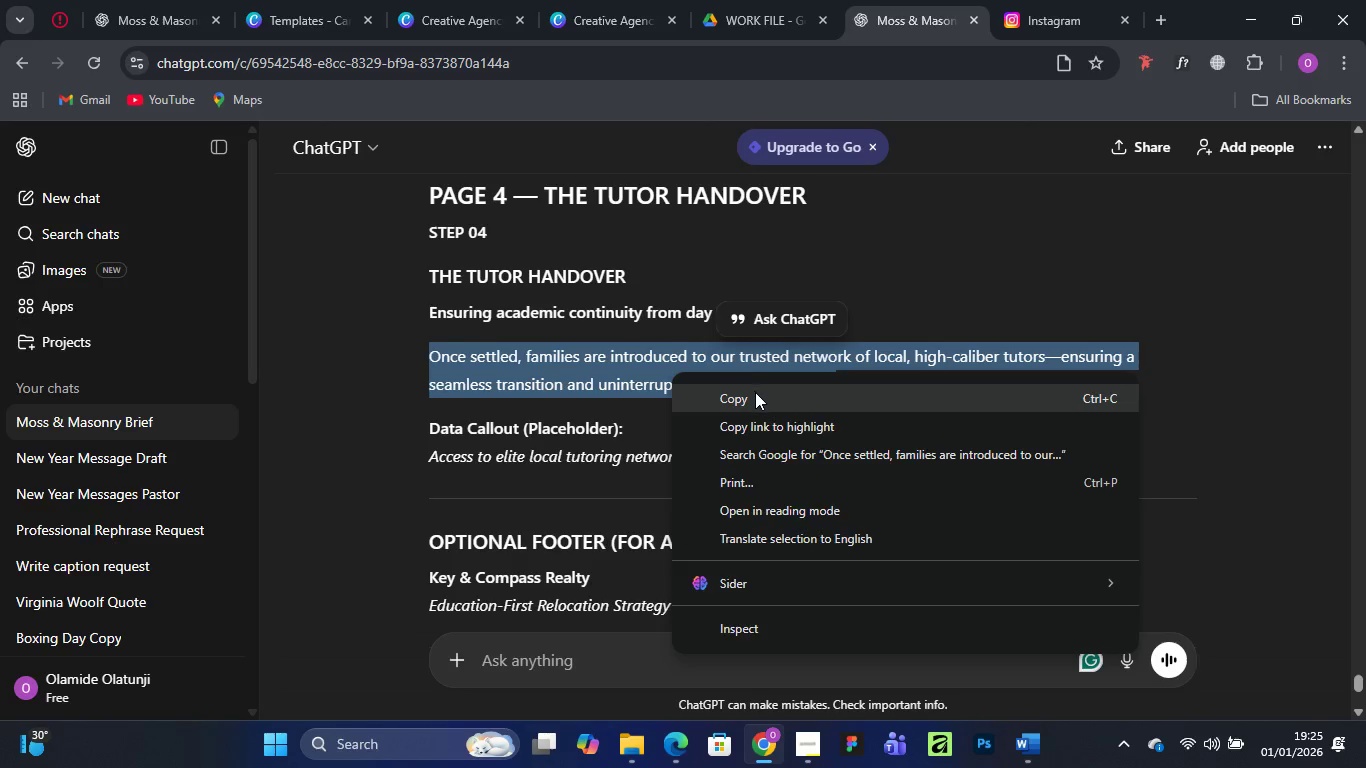 
left_click([755, 392])
 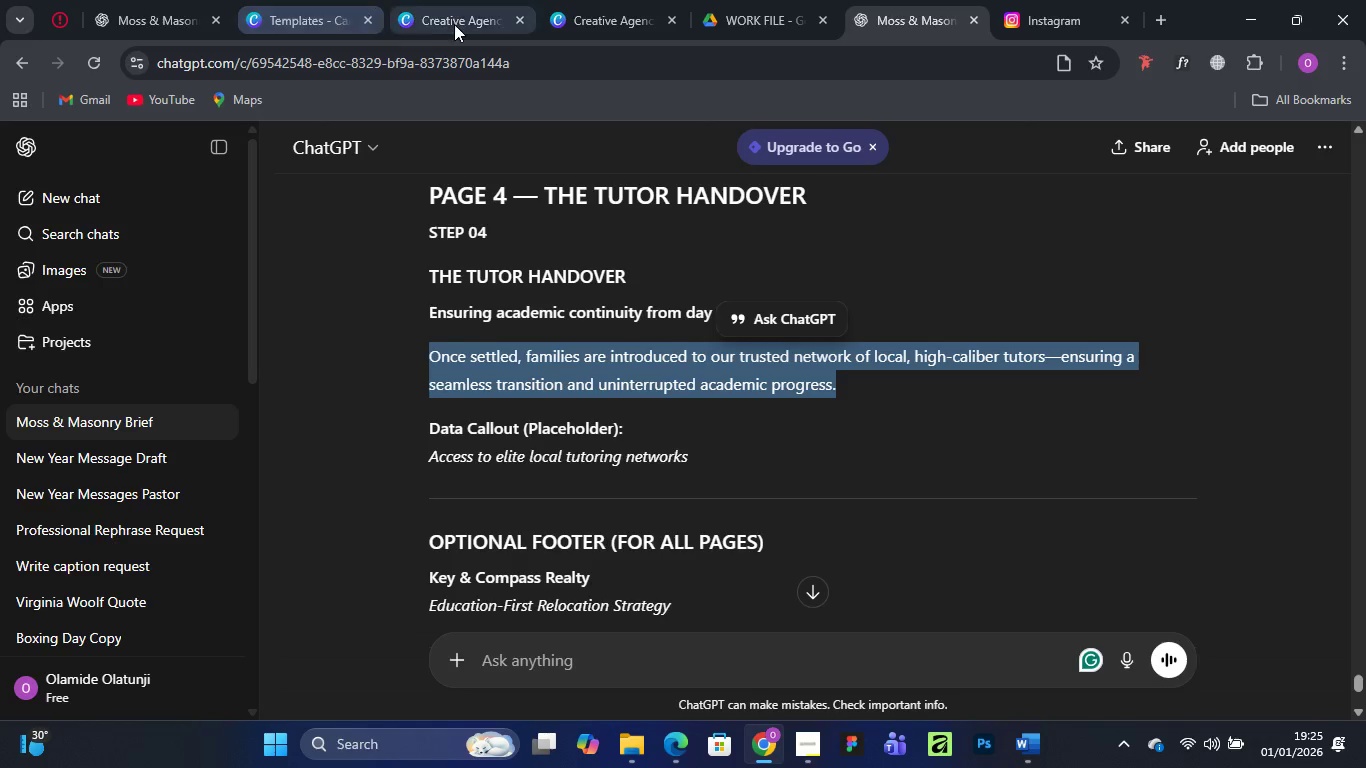 
left_click([456, 24])
 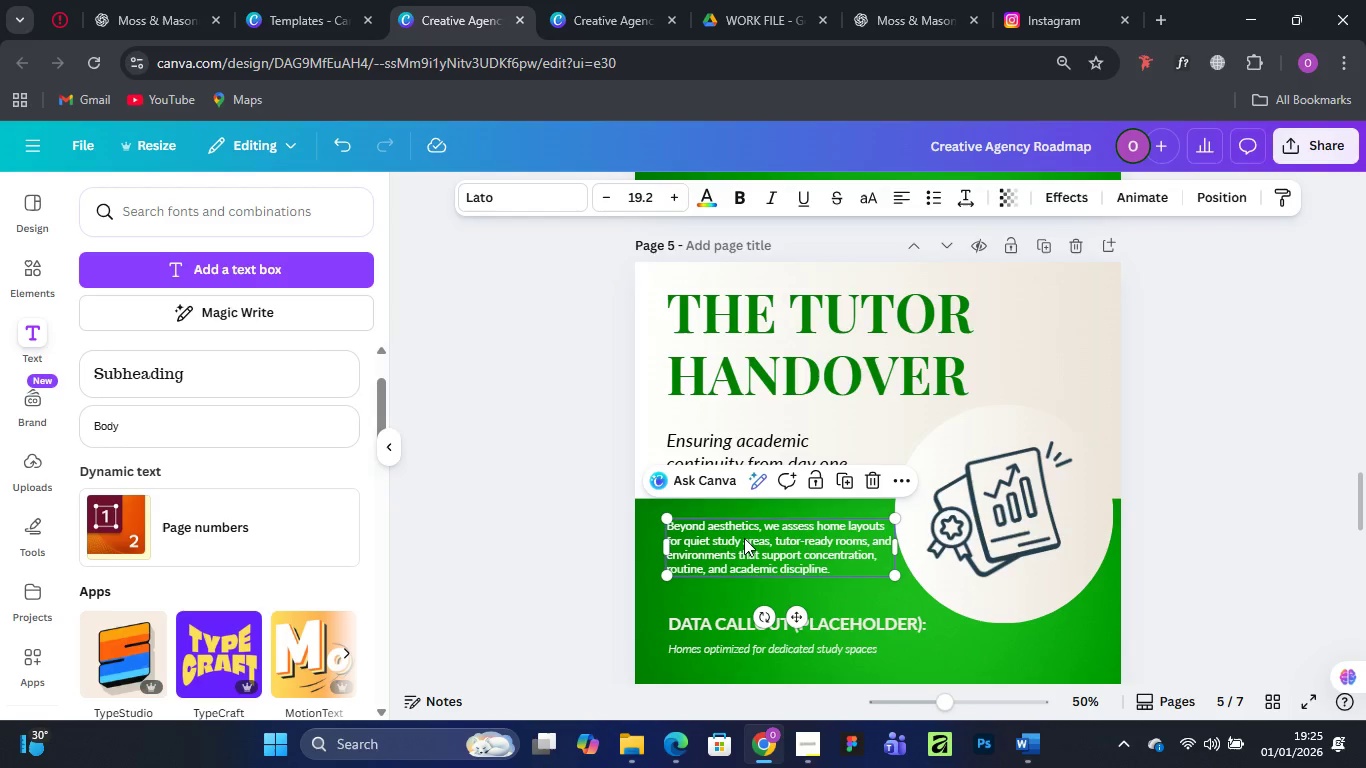 
double_click([744, 538])
 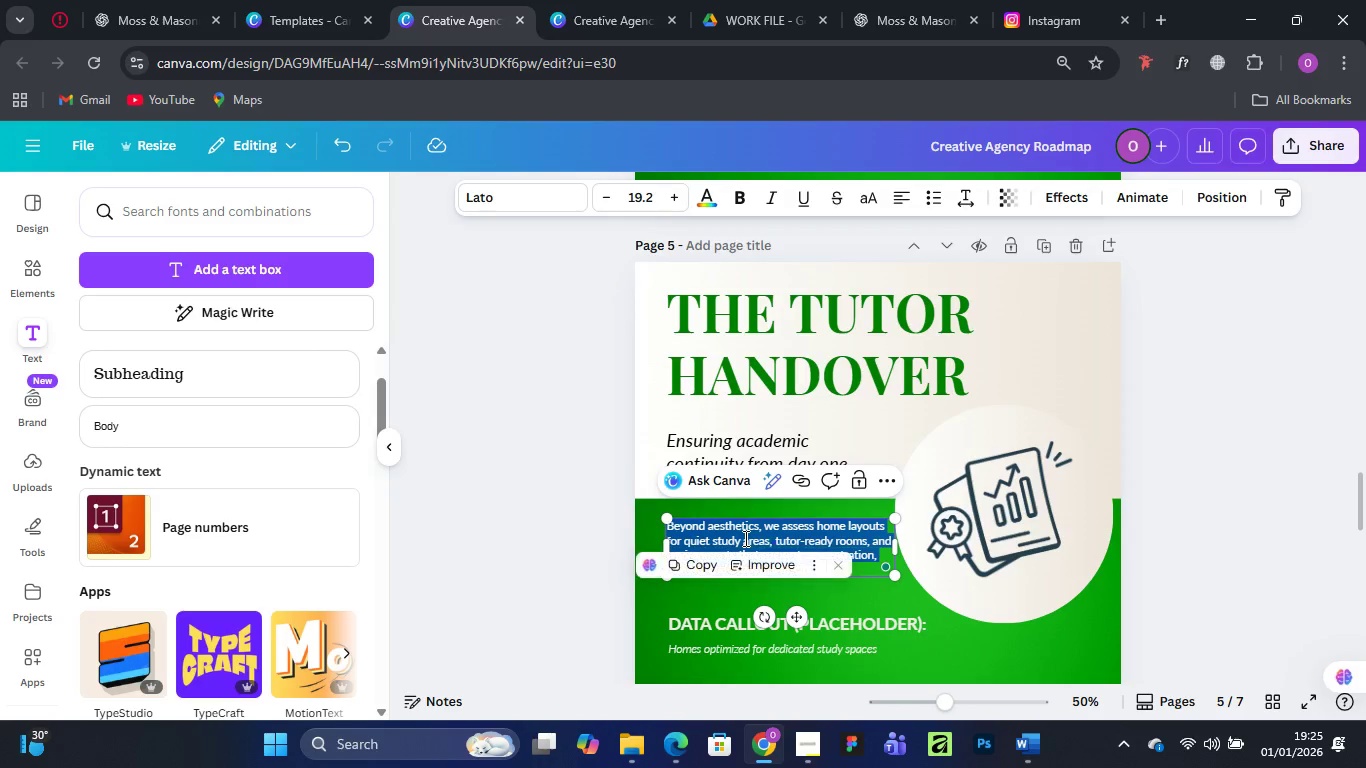 
key(Control+V)
 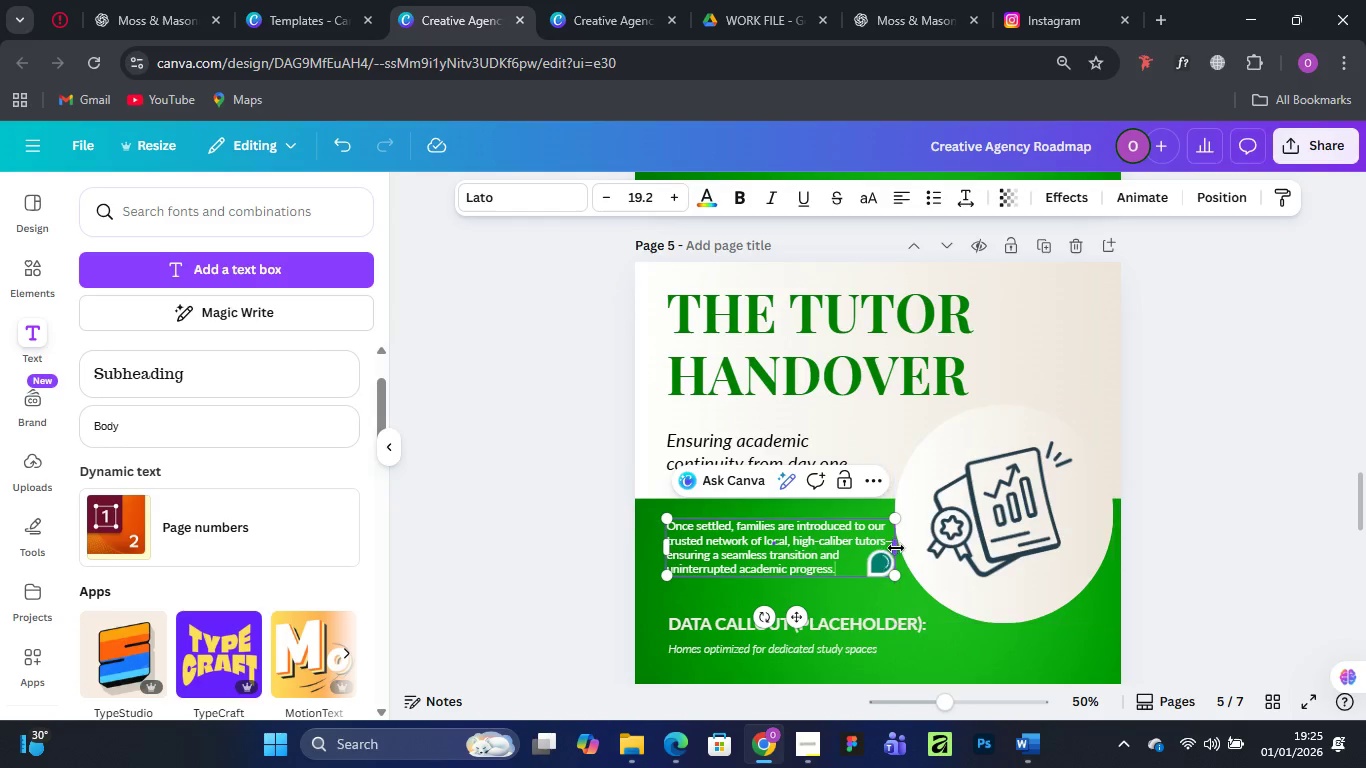 
left_click_drag(start_coordinate=[896, 548], to_coordinate=[875, 550])
 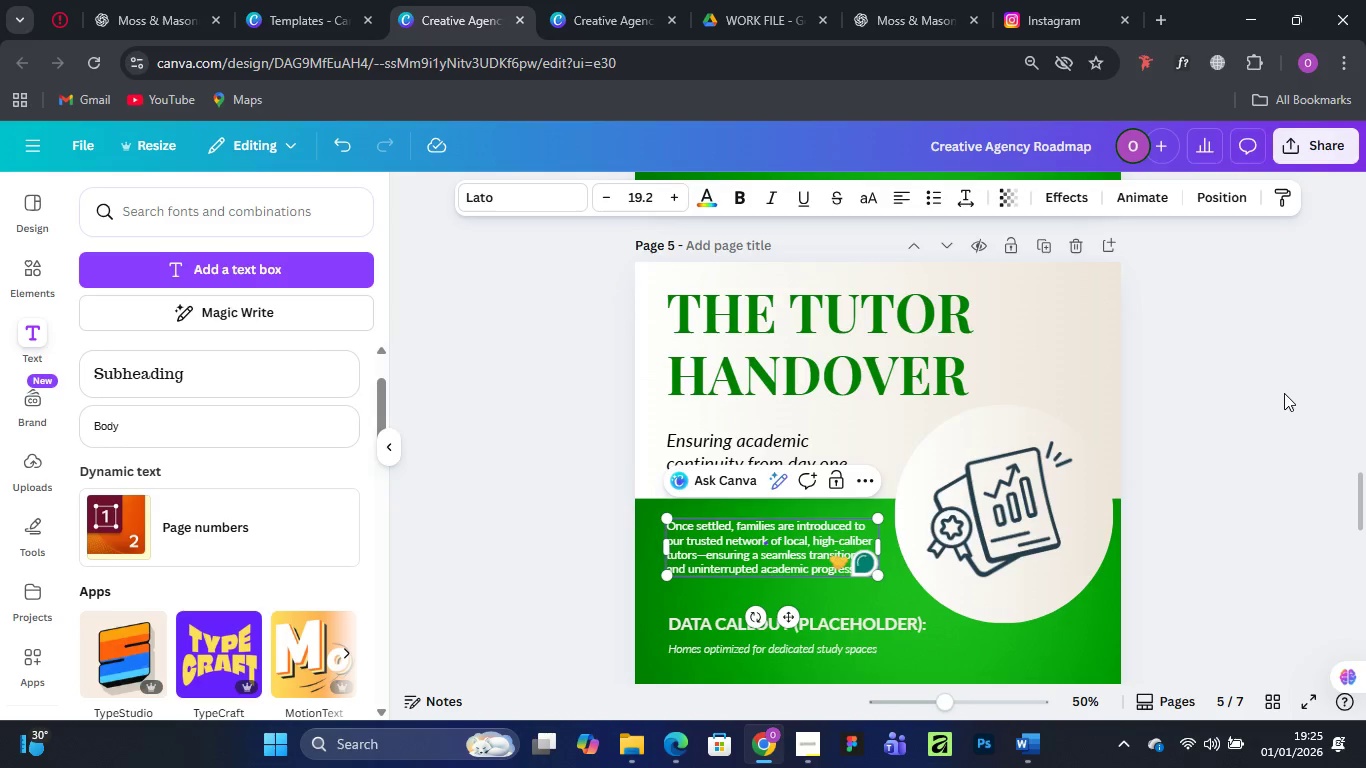 
left_click([1284, 393])
 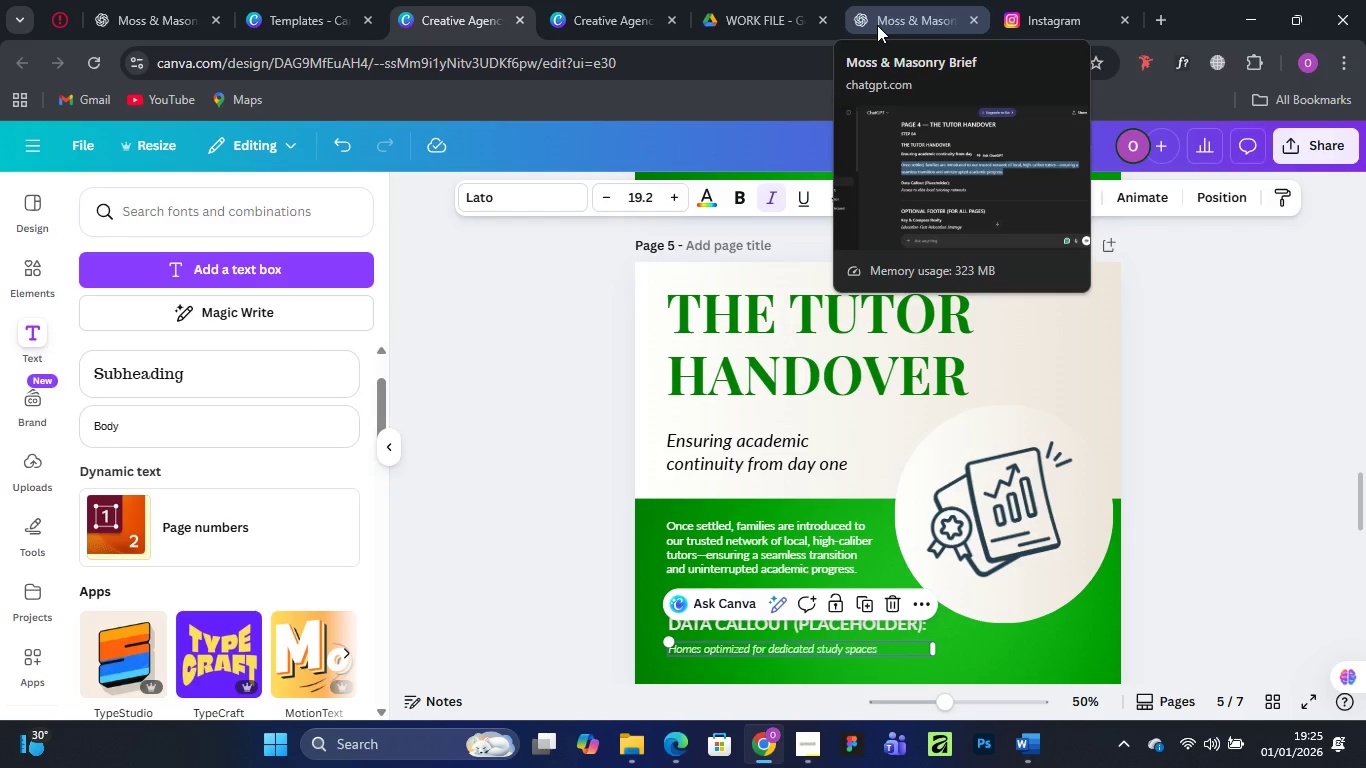 
wait(5.89)
 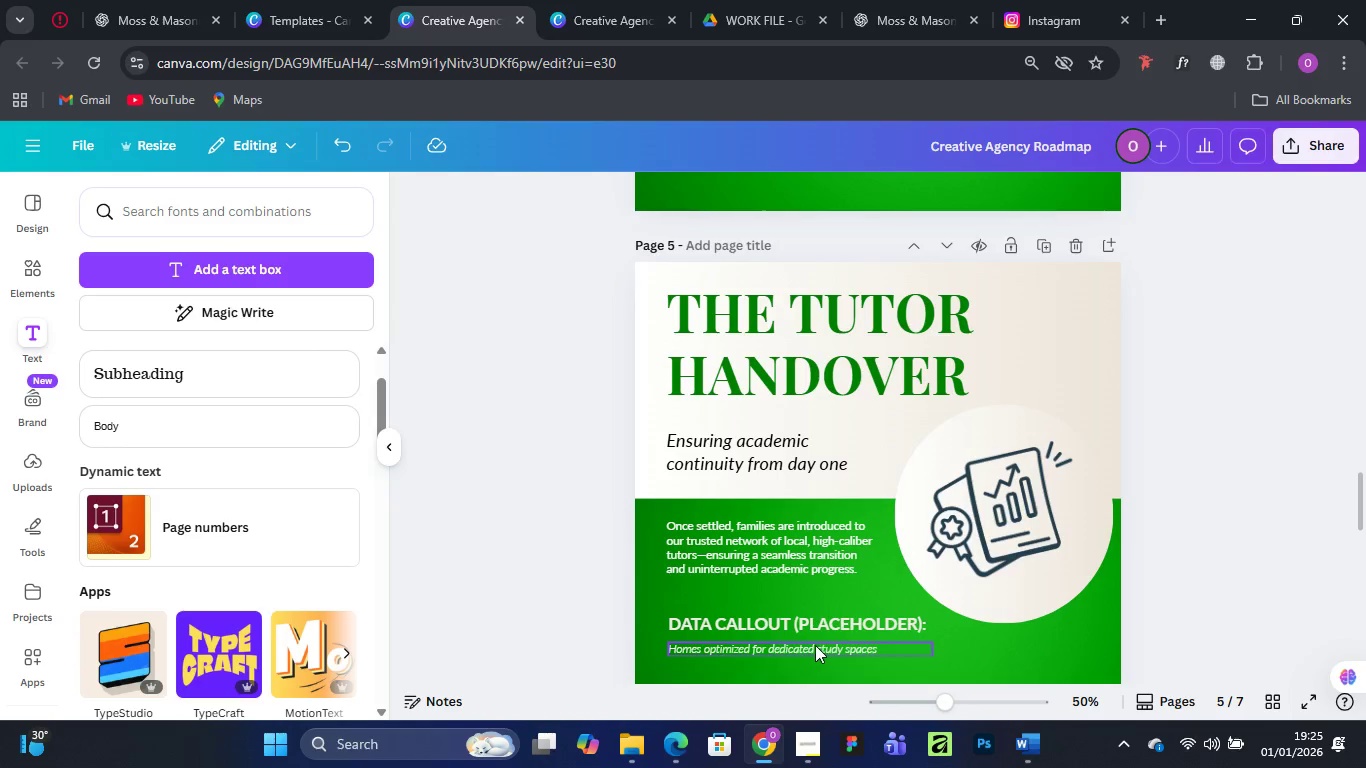 
left_click([877, 25])
 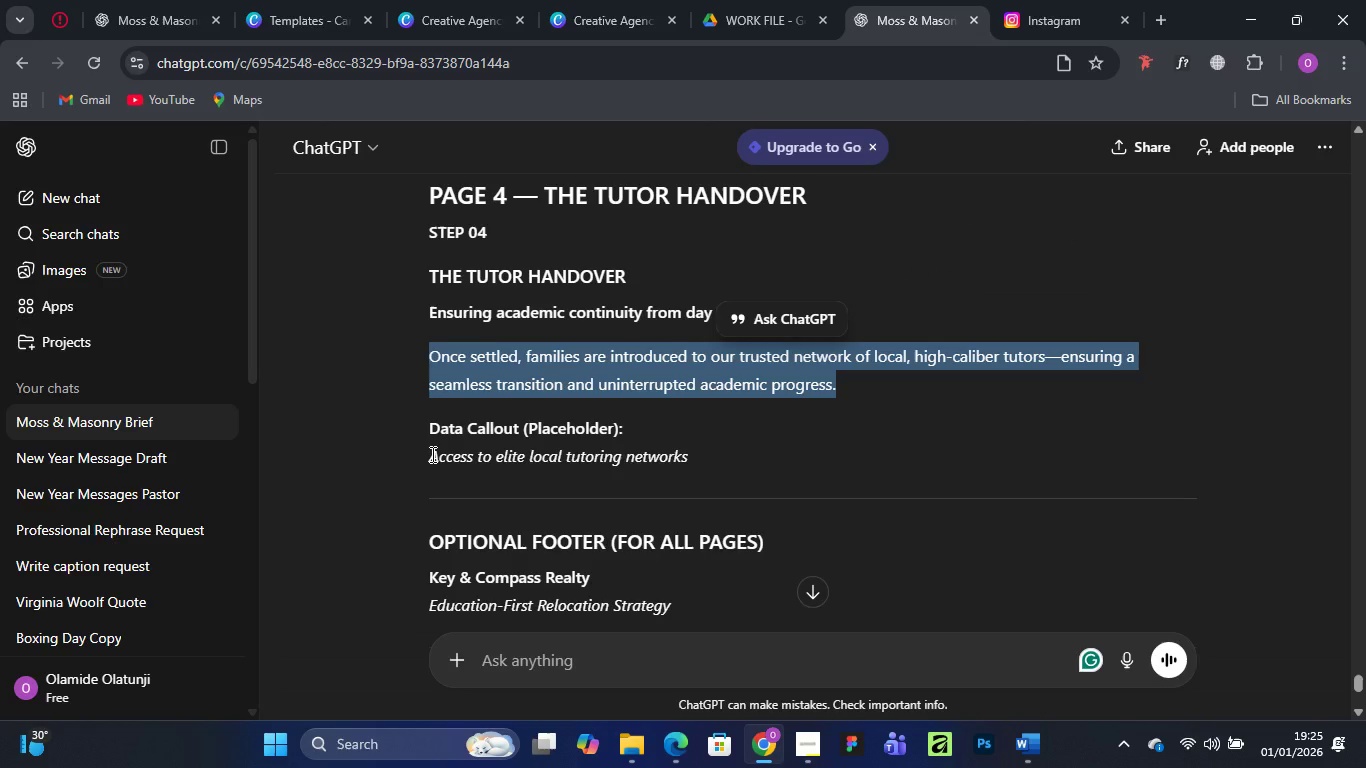 
left_click_drag(start_coordinate=[432, 454], to_coordinate=[702, 454])
 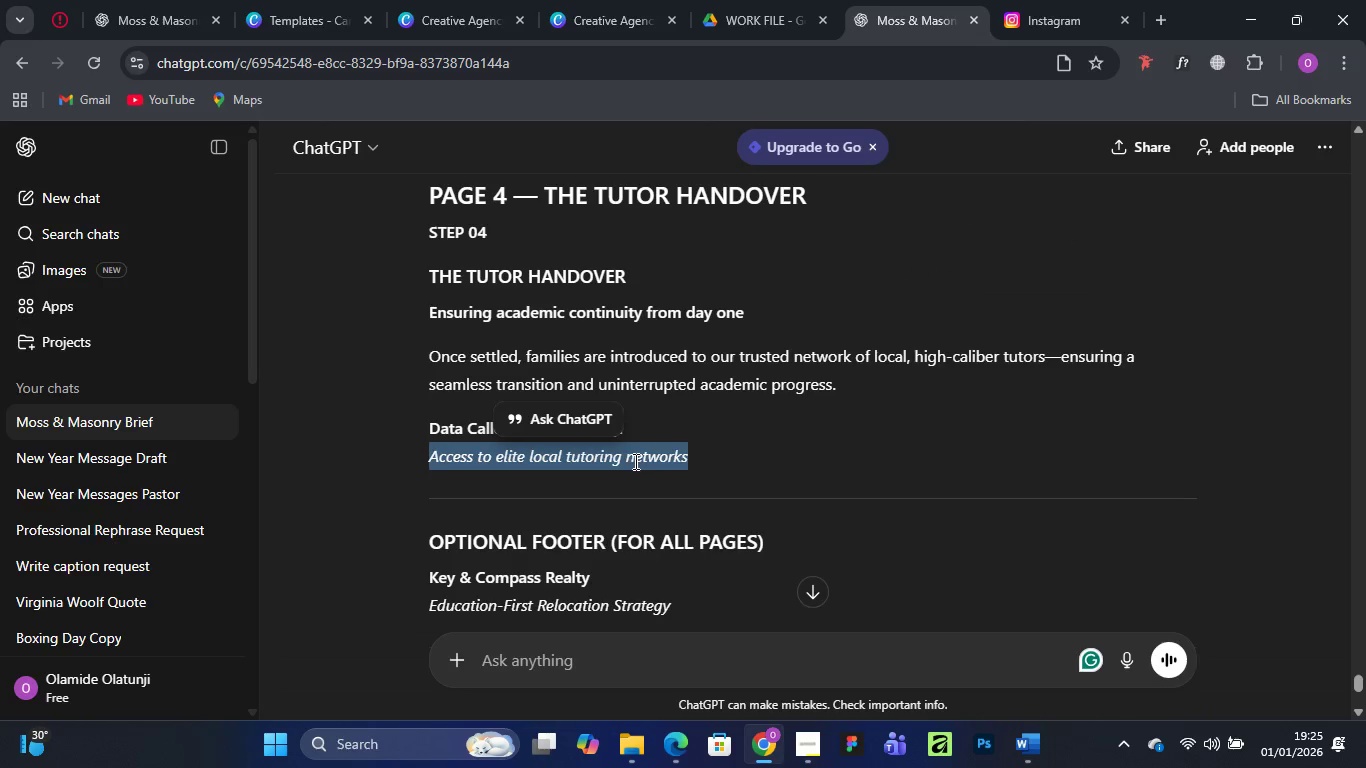 
right_click([634, 461])
 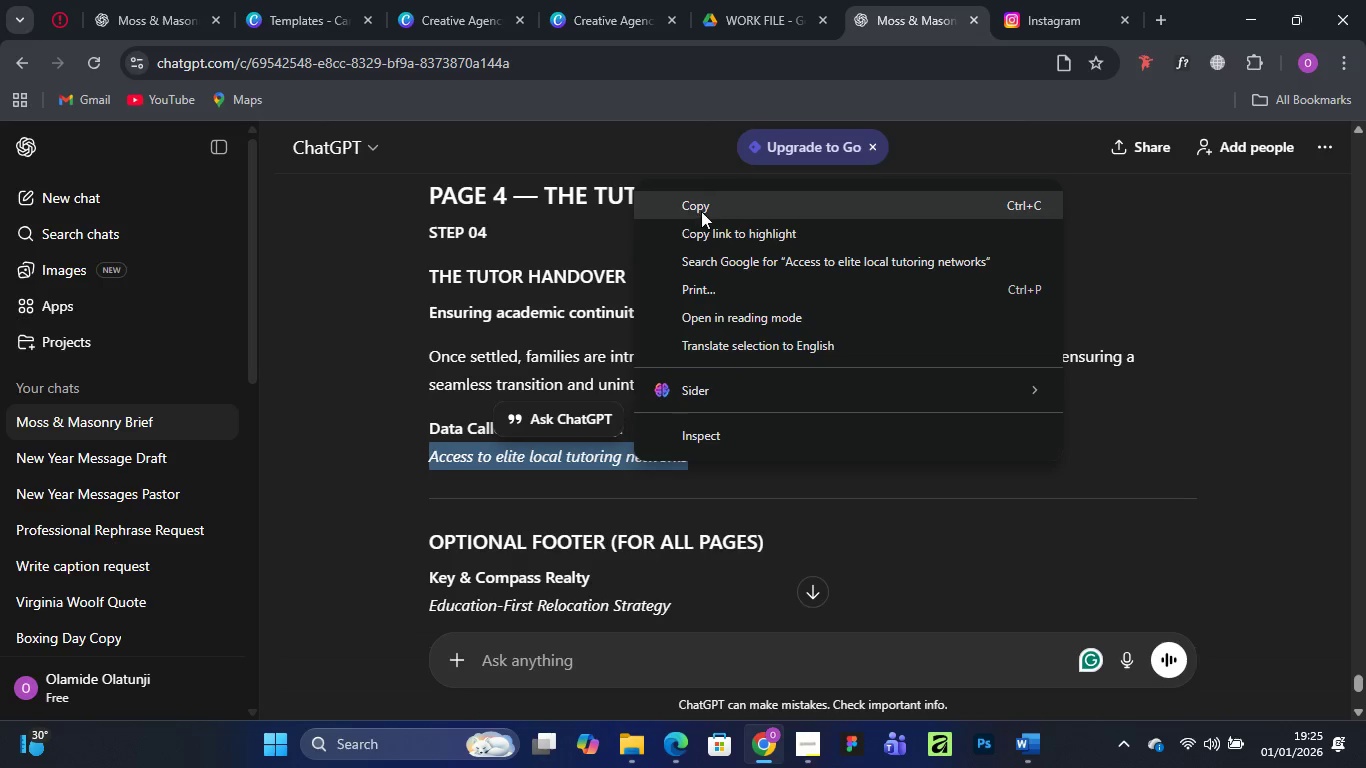 
left_click([701, 210])
 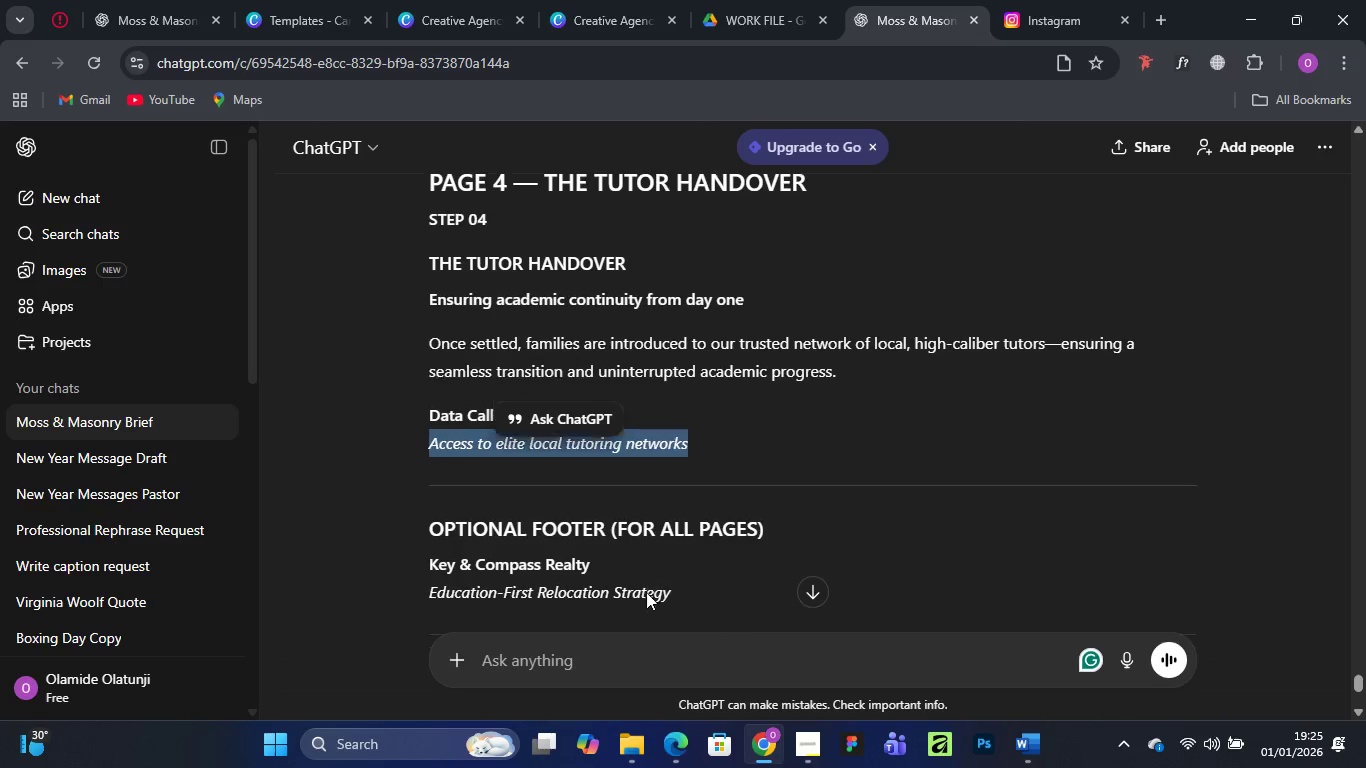 
scroll: coordinate [646, 592], scroll_direction: down, amount: 1.0
 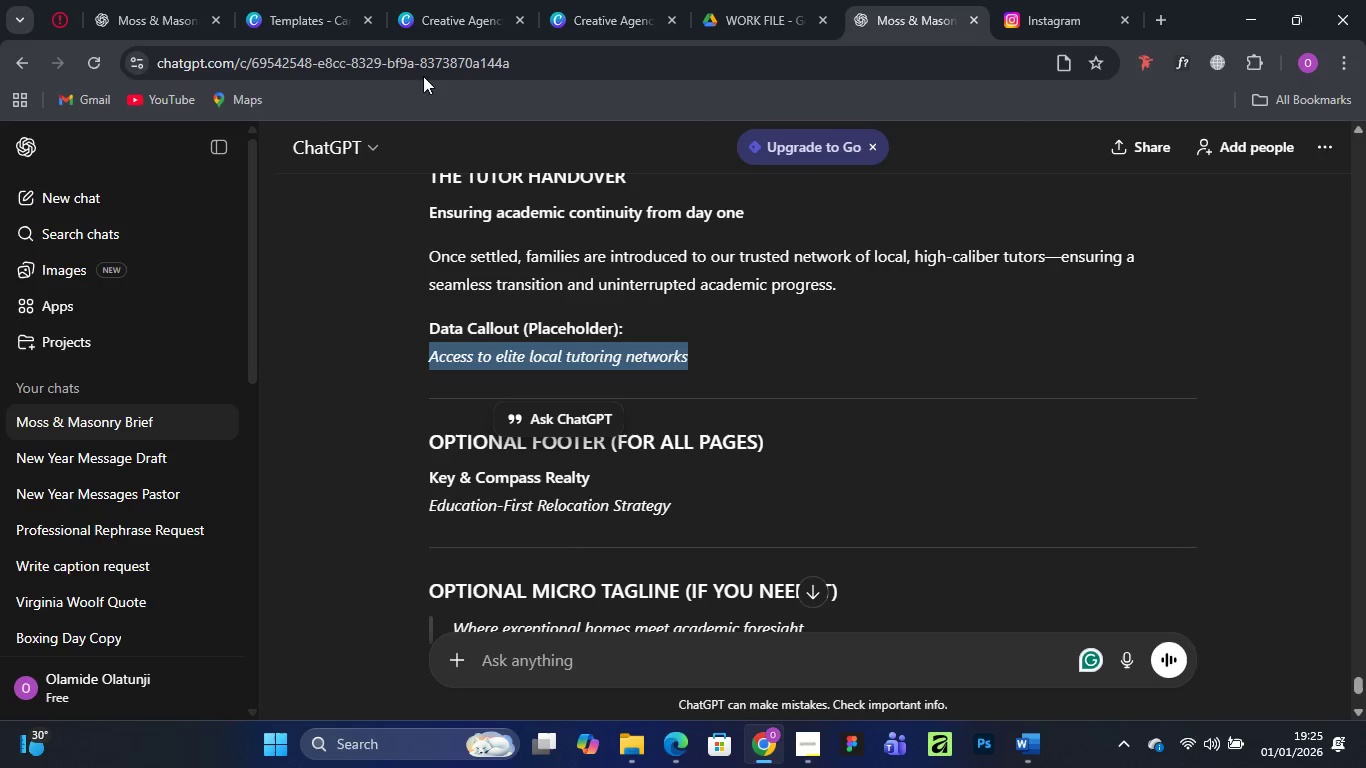 
wait(6.83)
 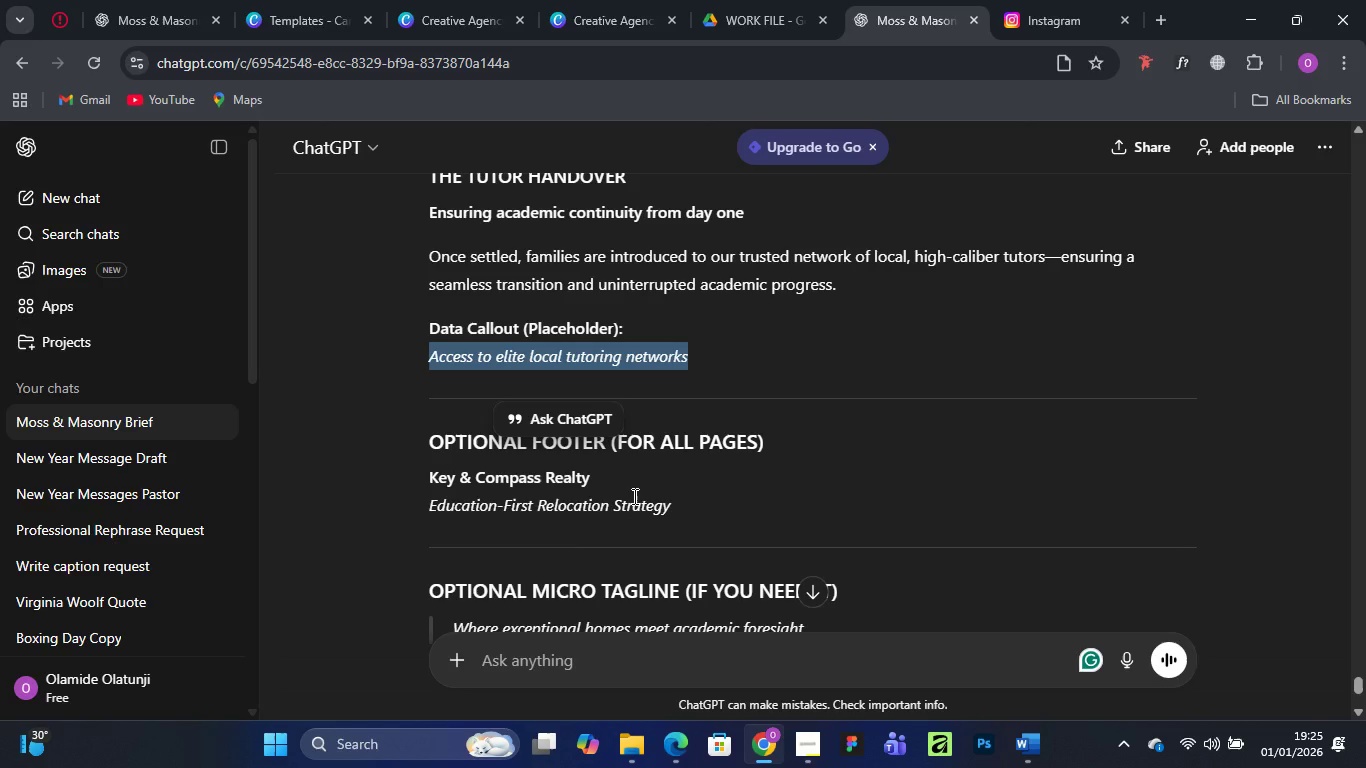 
left_click([453, 19])
 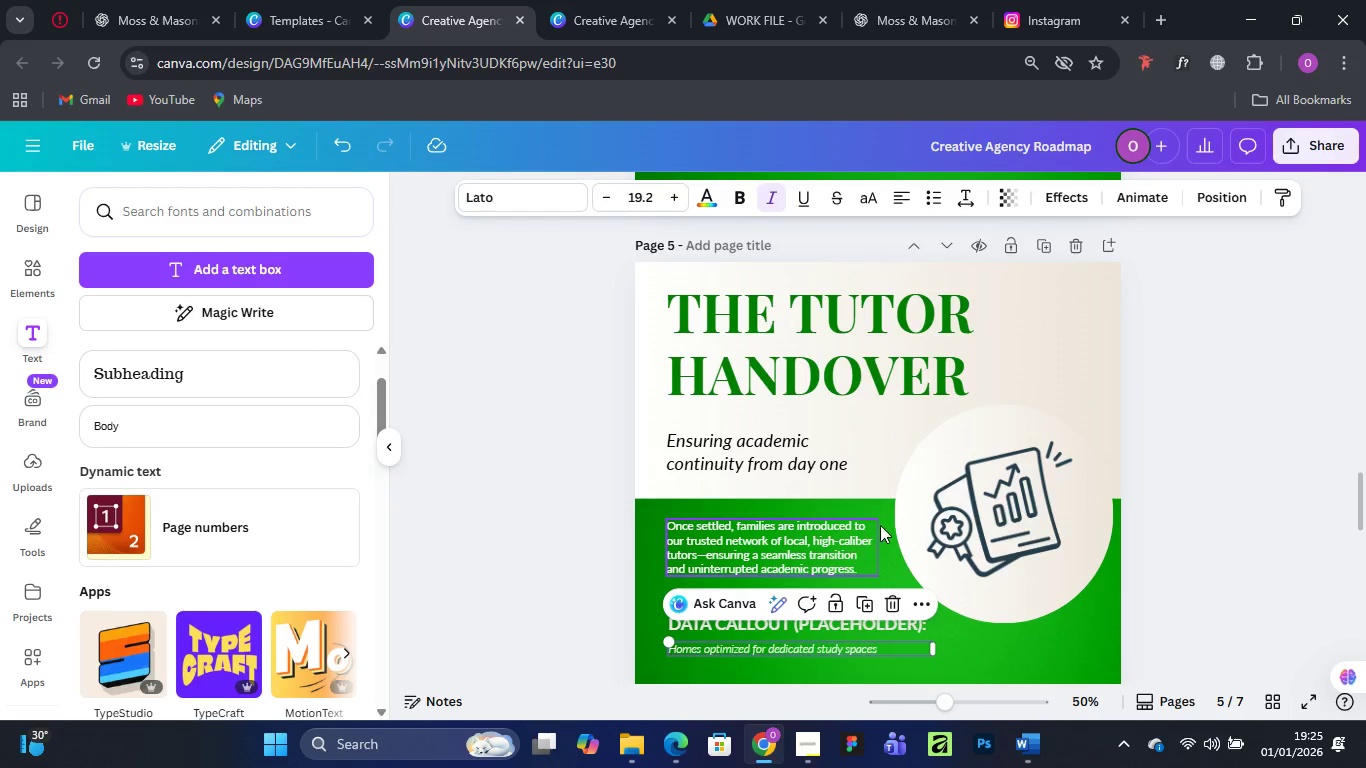 
scroll: coordinate [881, 521], scroll_direction: down, amount: 2.0
 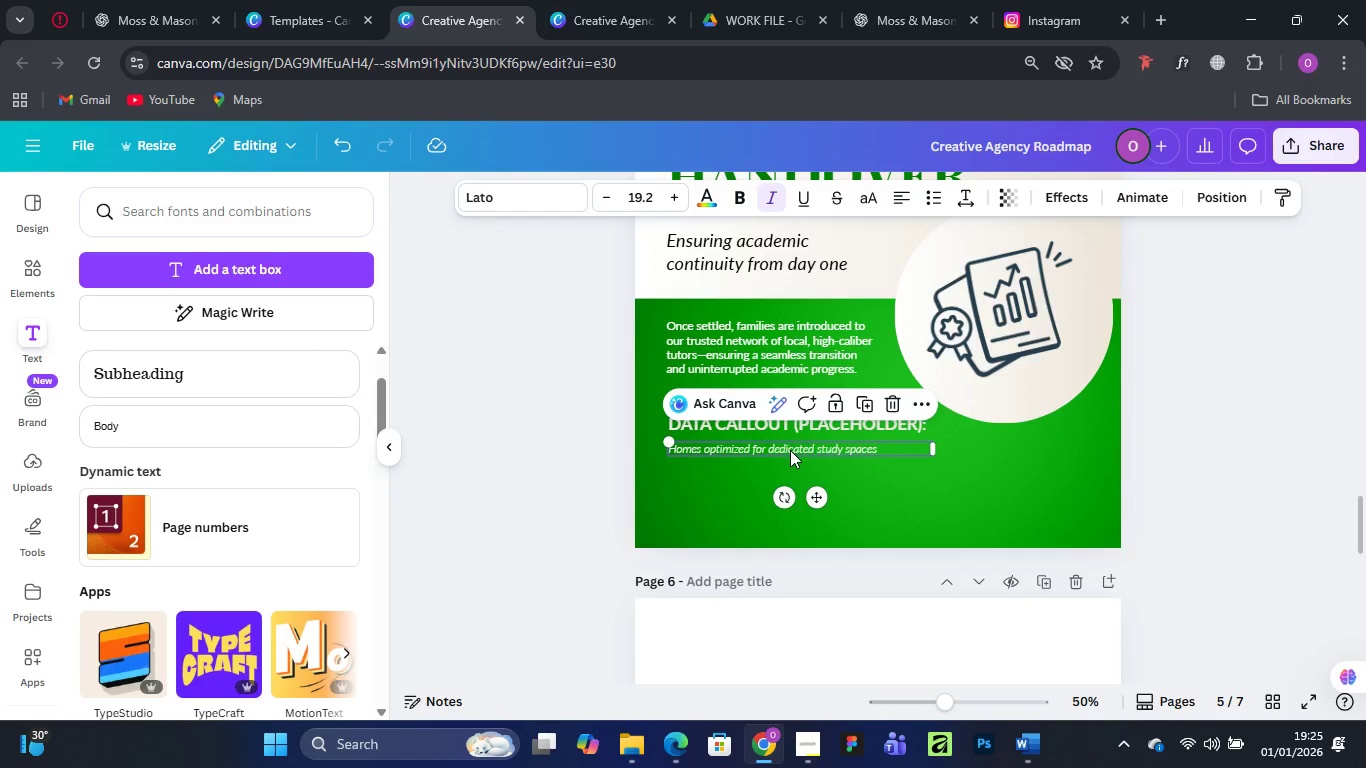 
double_click([790, 450])
 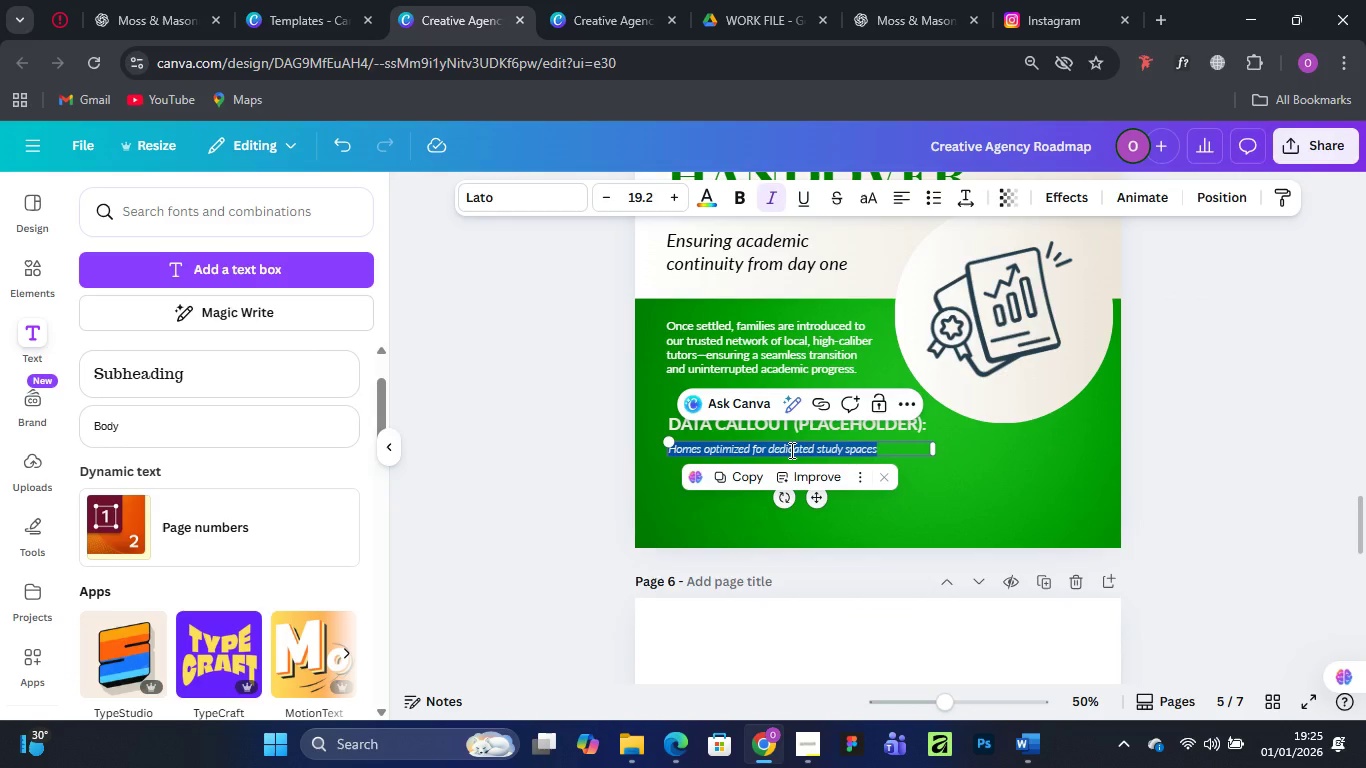 
key(Control+V)
 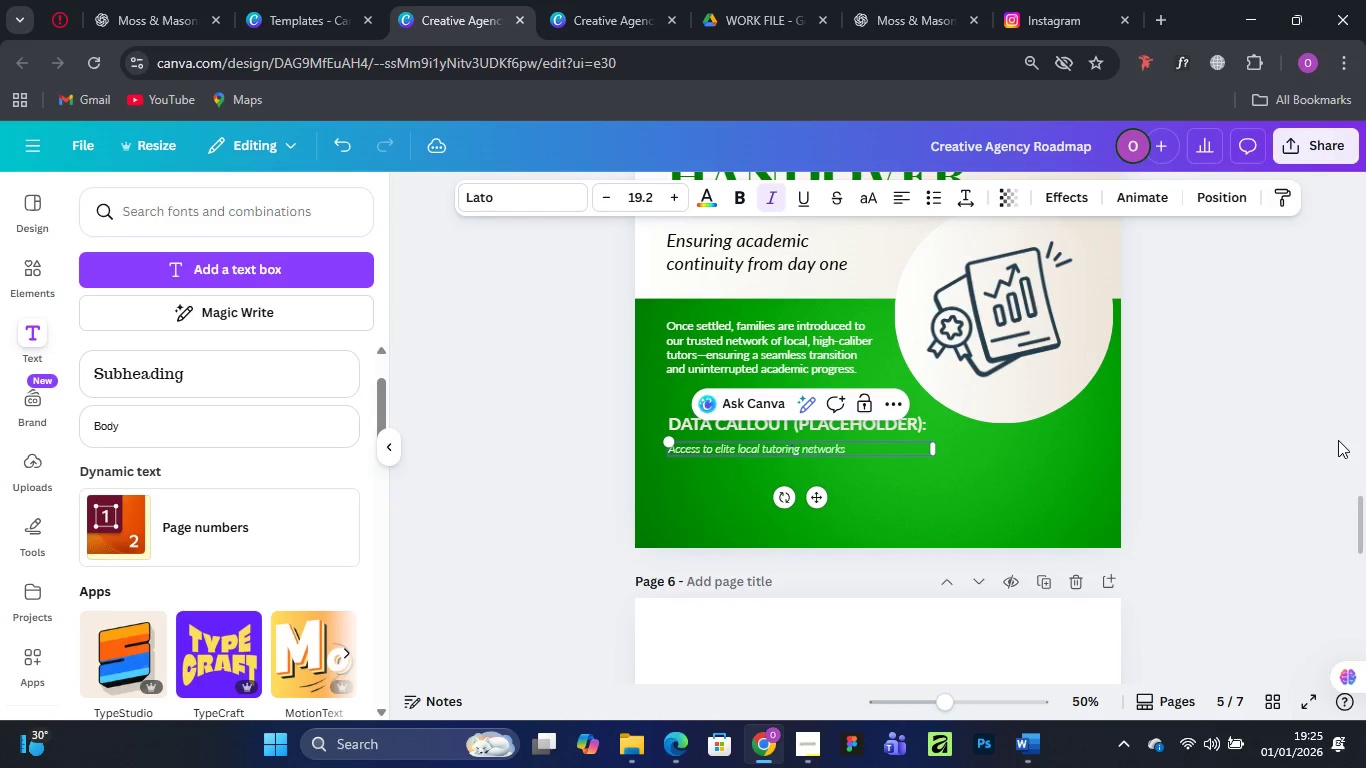 
wait(9.64)
 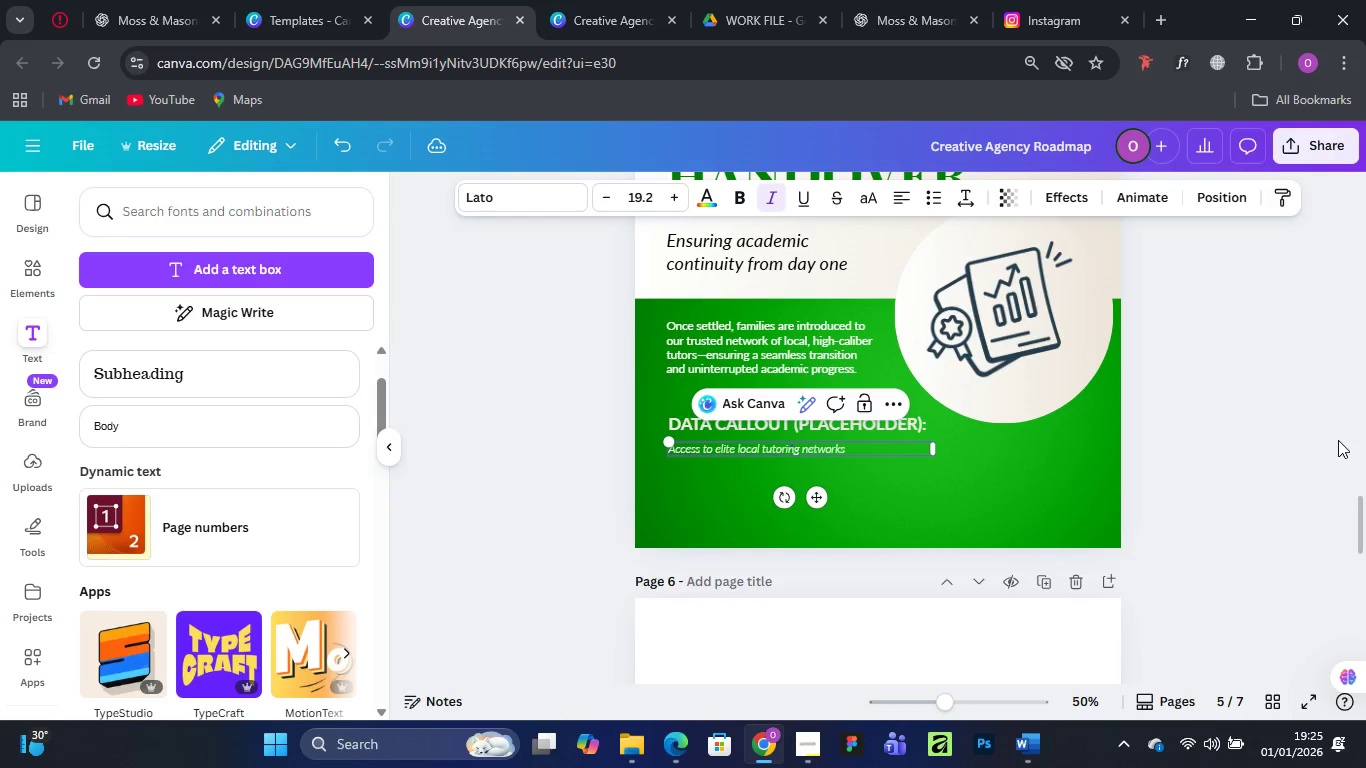 
left_click([1253, 433])
 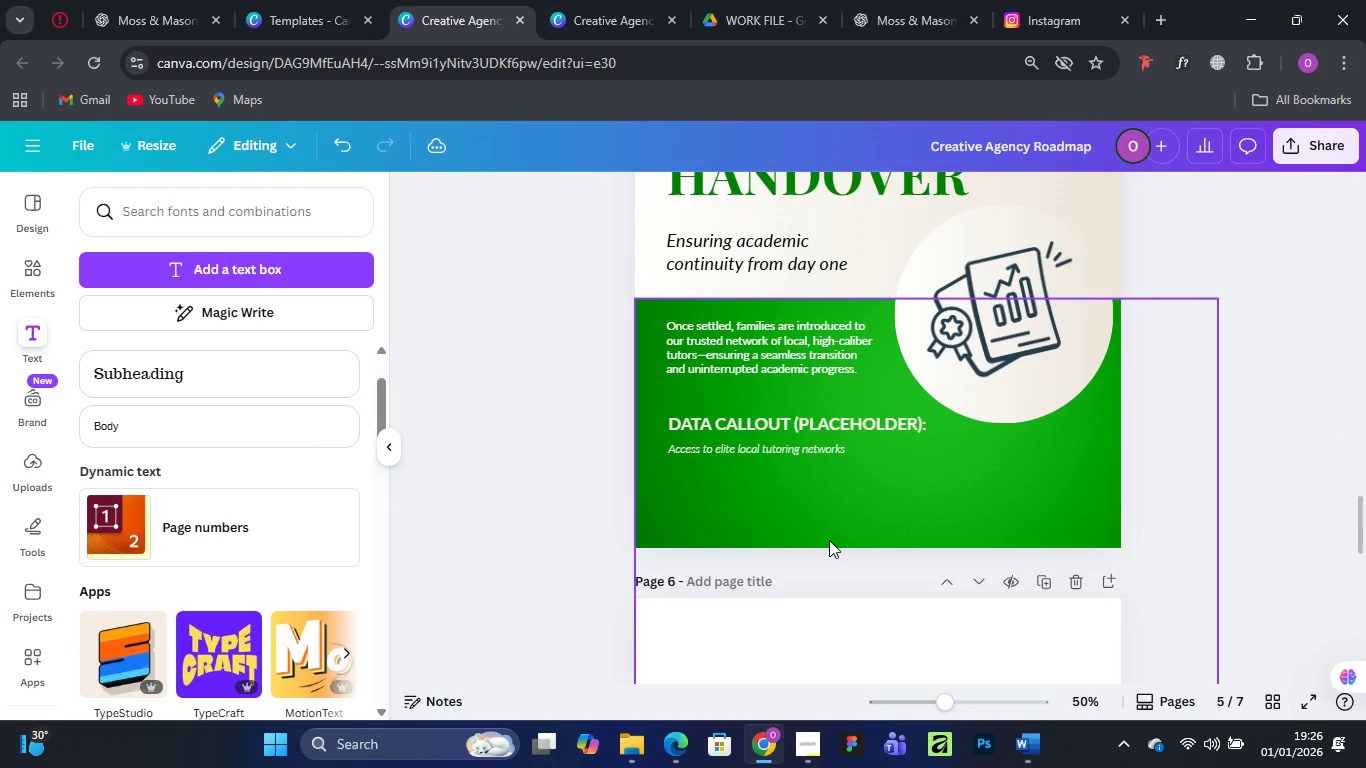 
scroll: coordinate [867, 367], scroll_direction: up, amount: 11.0
 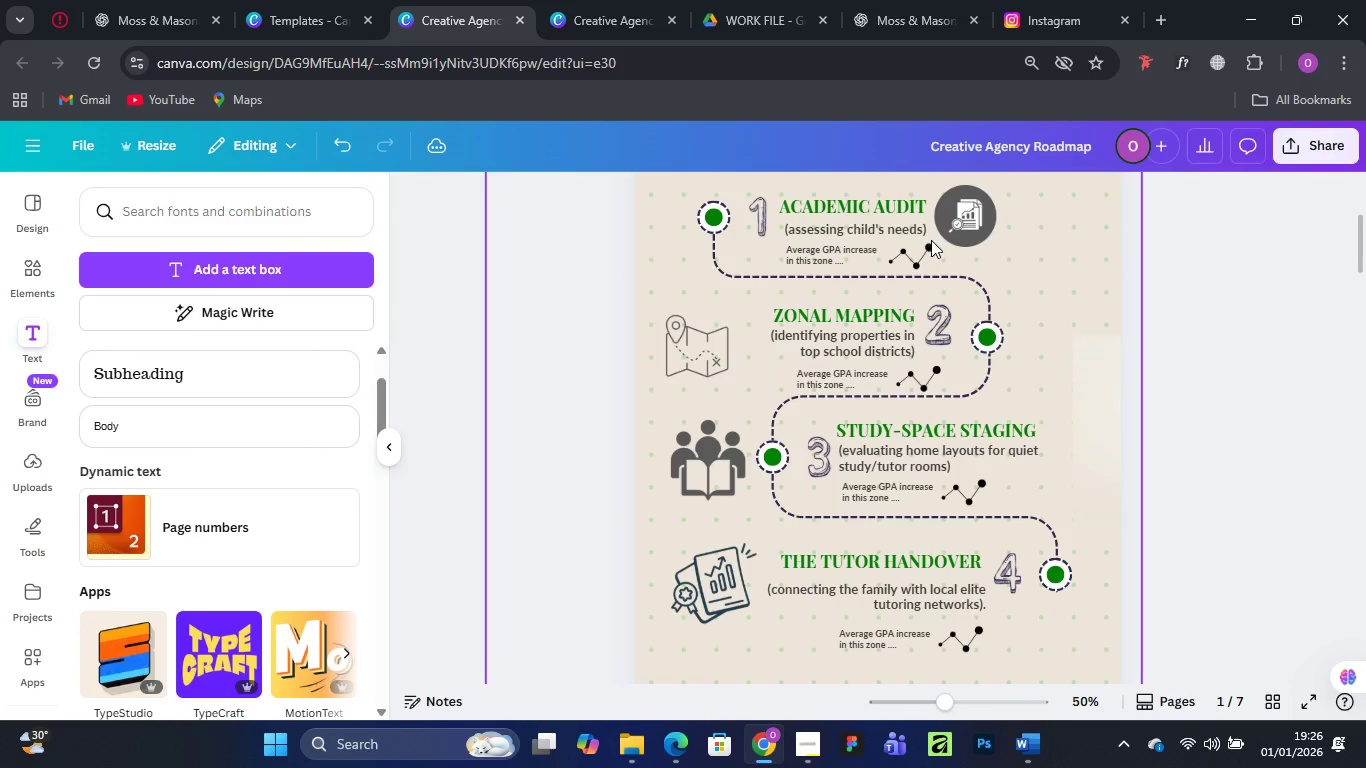 
left_click([931, 254])
 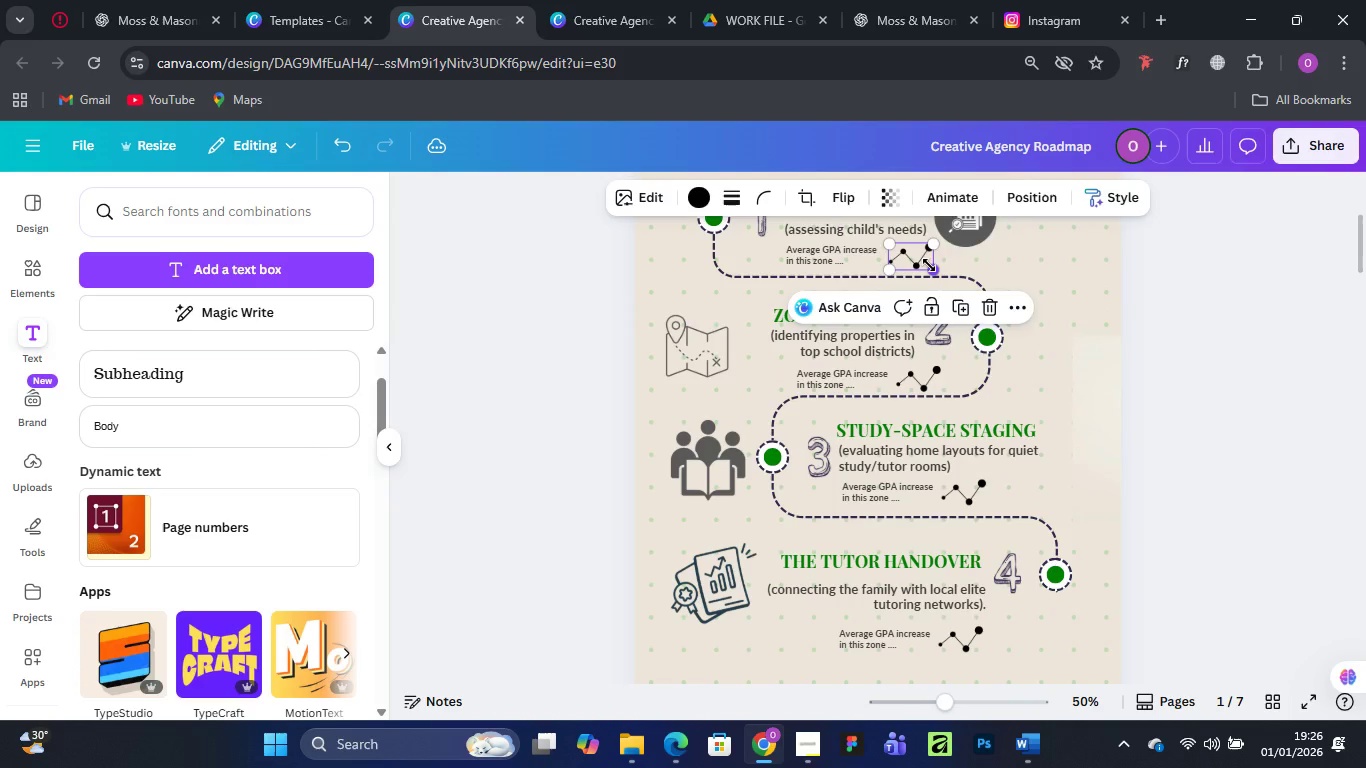 
key(Delete)
 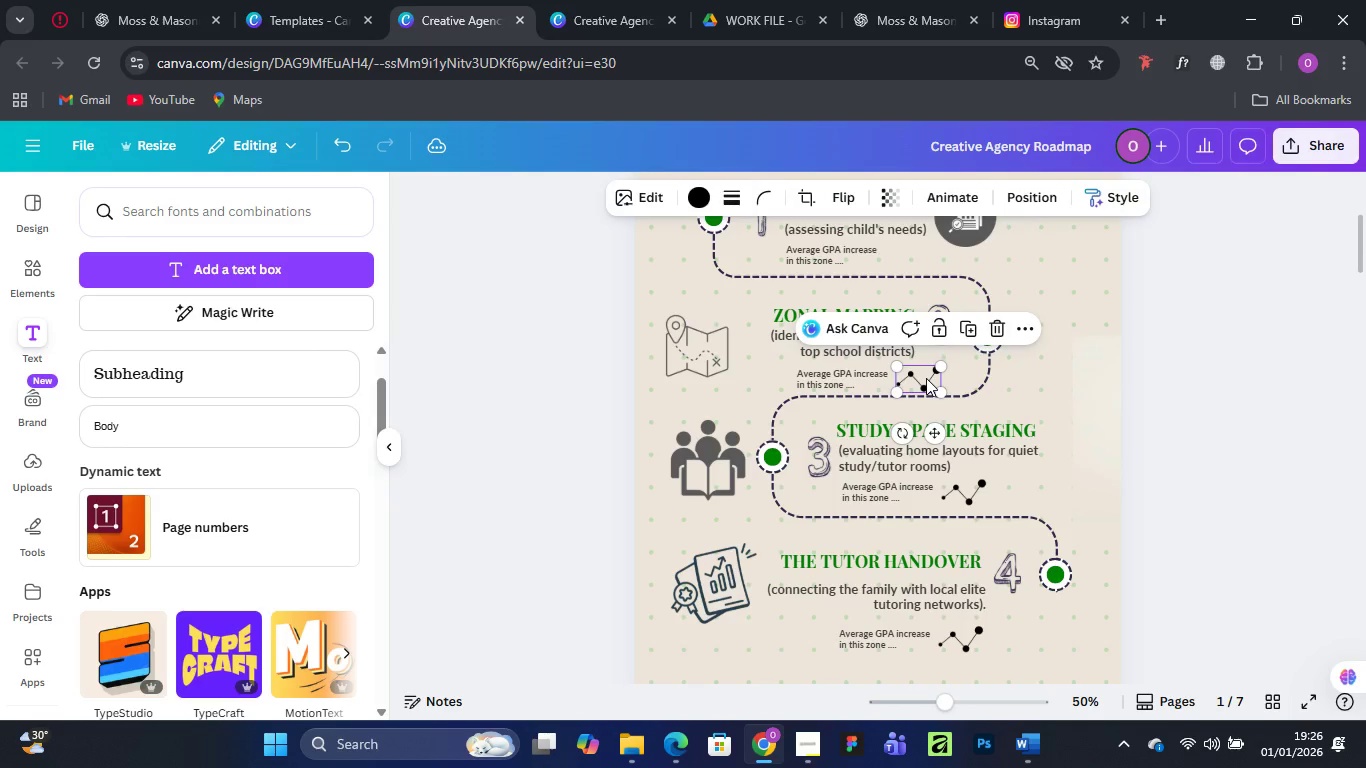 
key(Delete)
 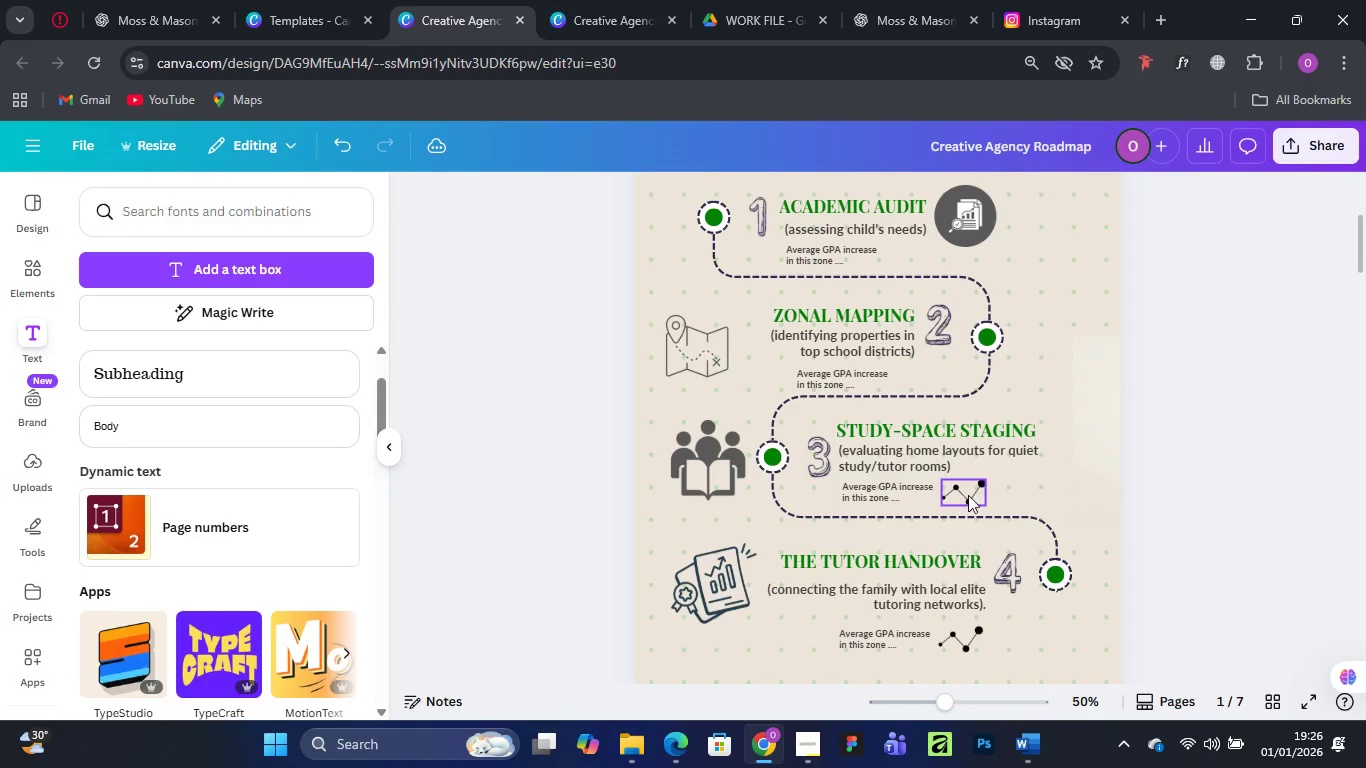 
left_click([970, 495])
 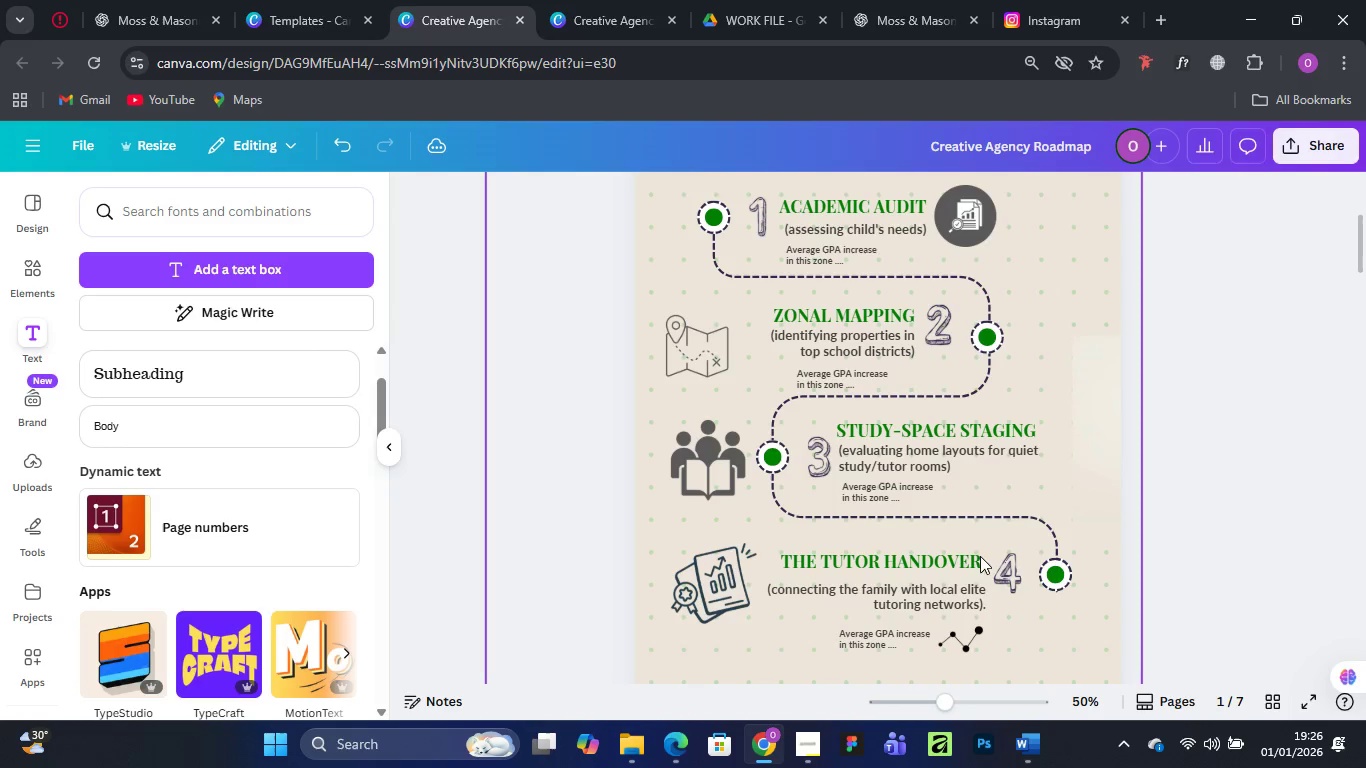 
key(Delete)
 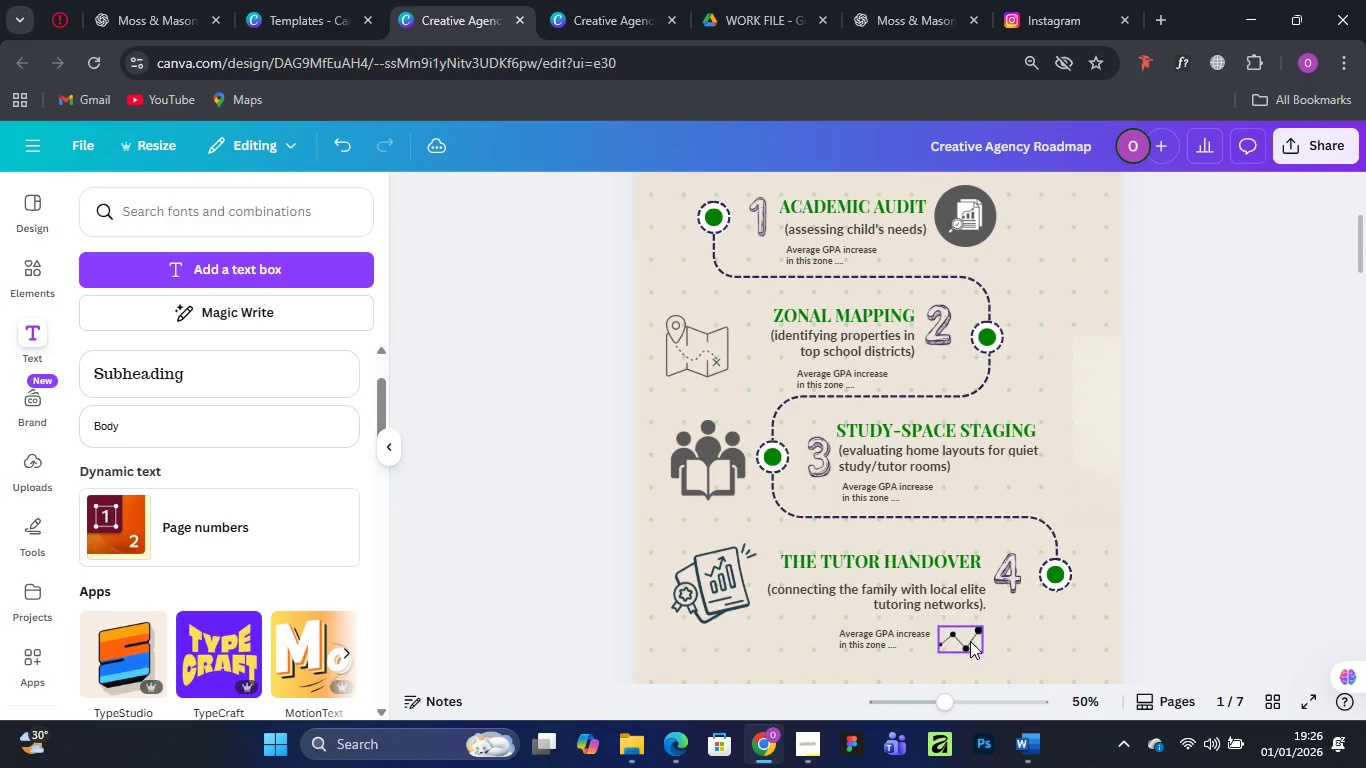 
left_click([970, 641])
 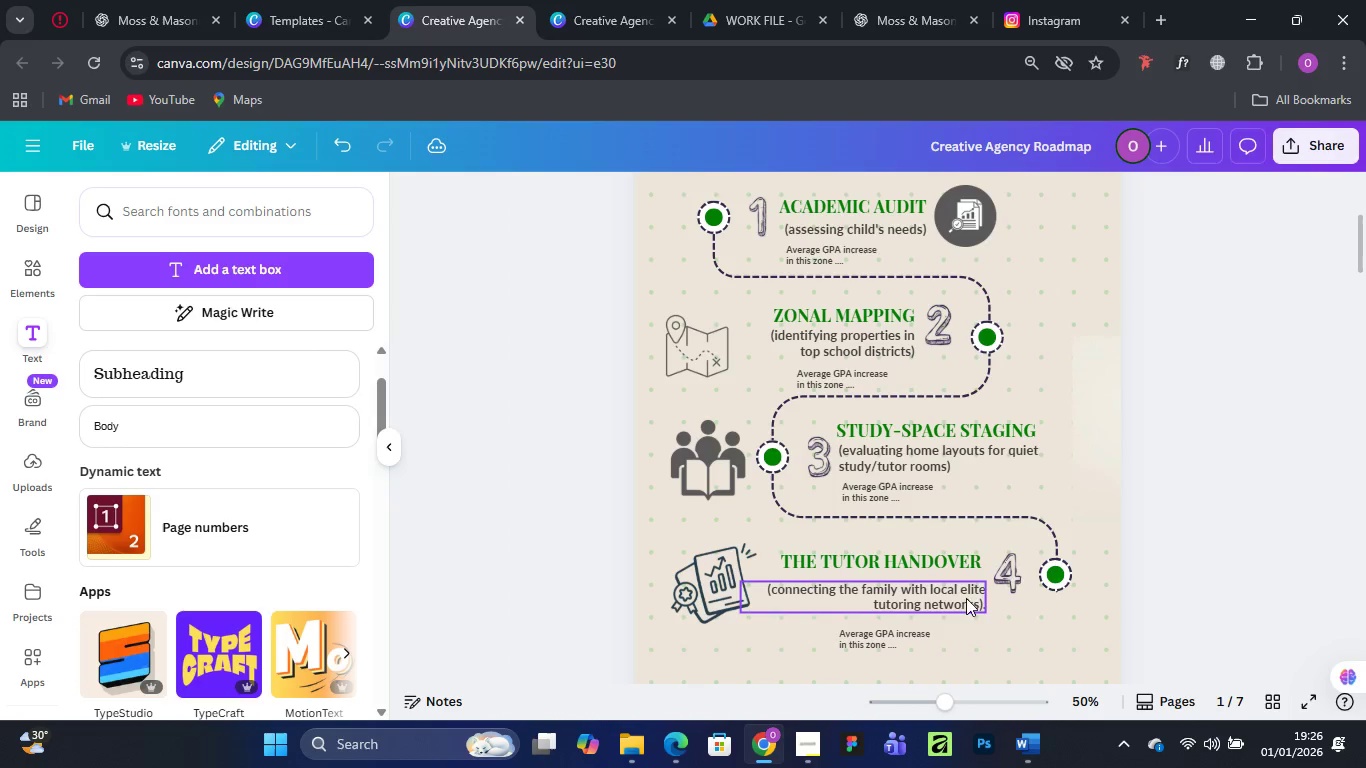 
key(Delete)
 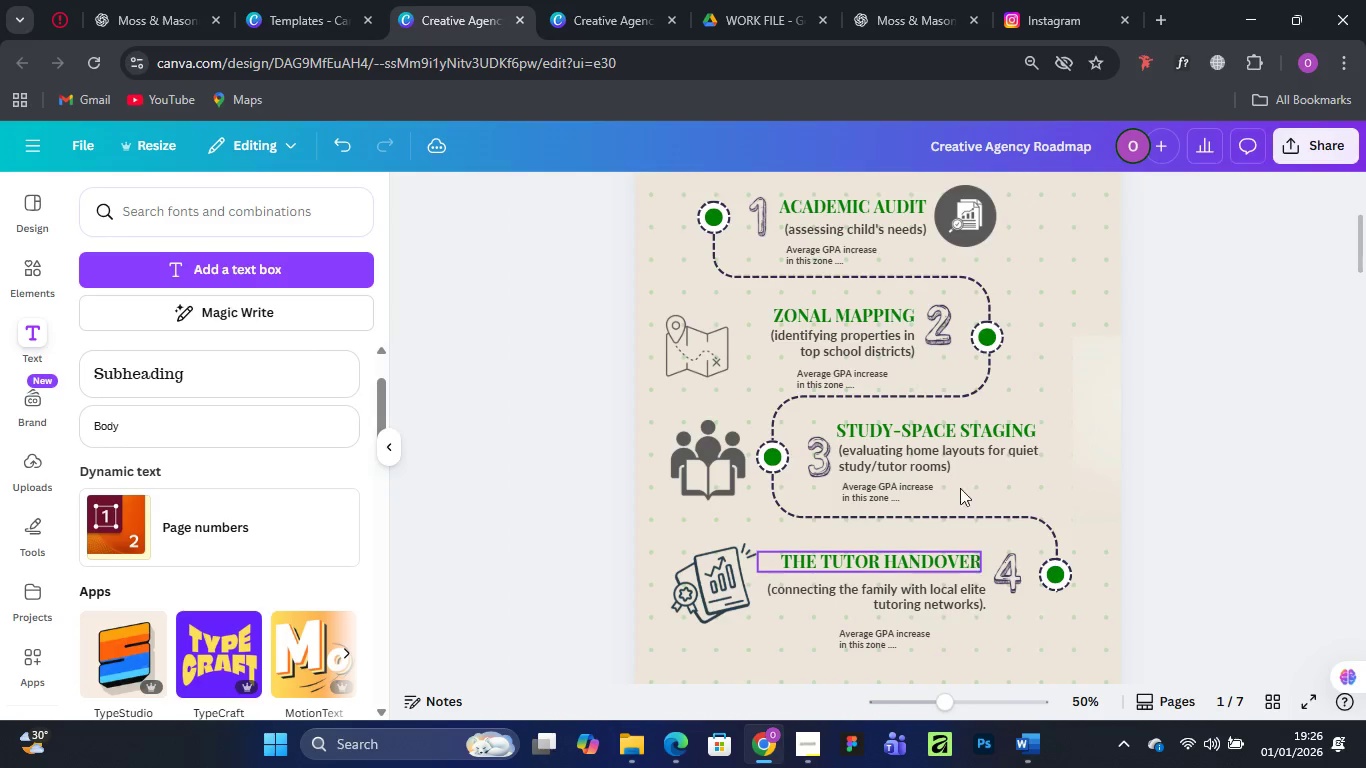 
scroll: coordinate [969, 540], scroll_direction: down, amount: 1.0
 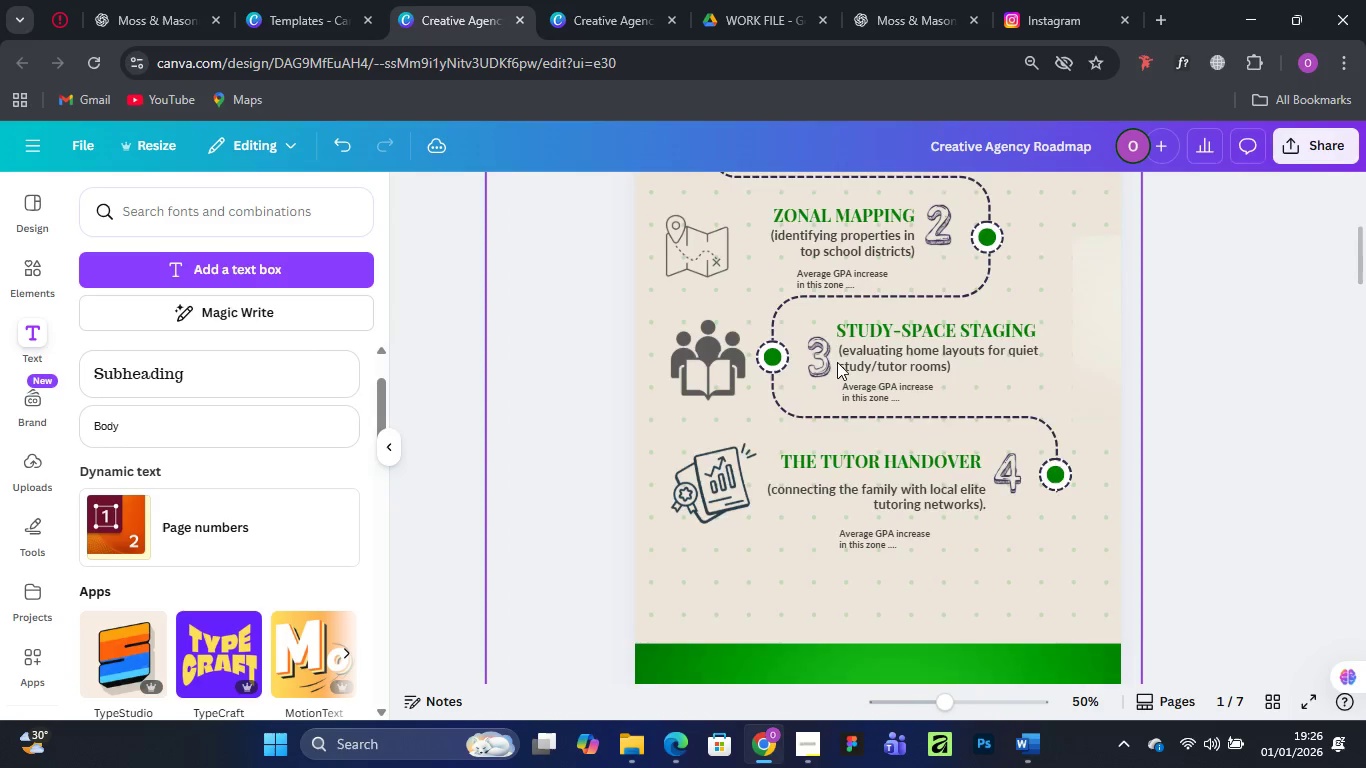 
scroll: coordinate [838, 362], scroll_direction: up, amount: 2.0
 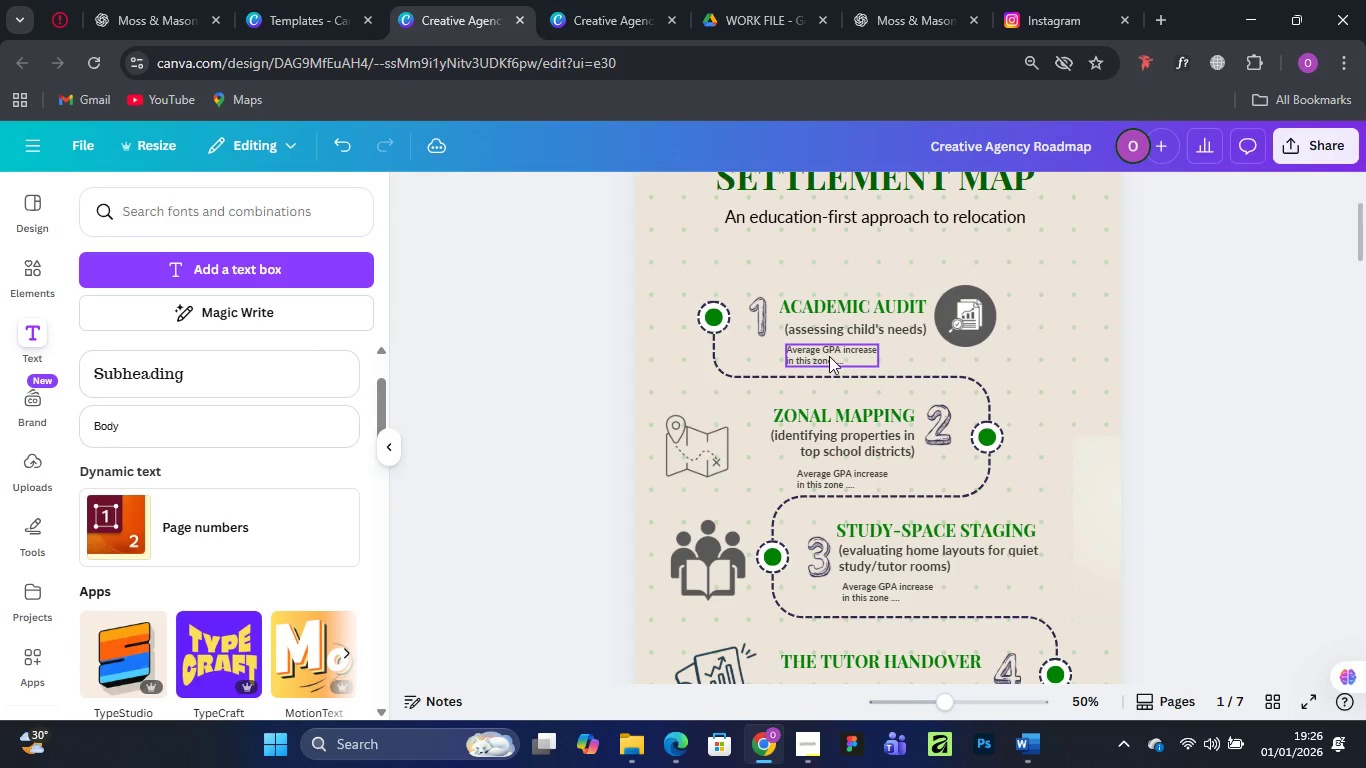 
left_click([829, 356])
 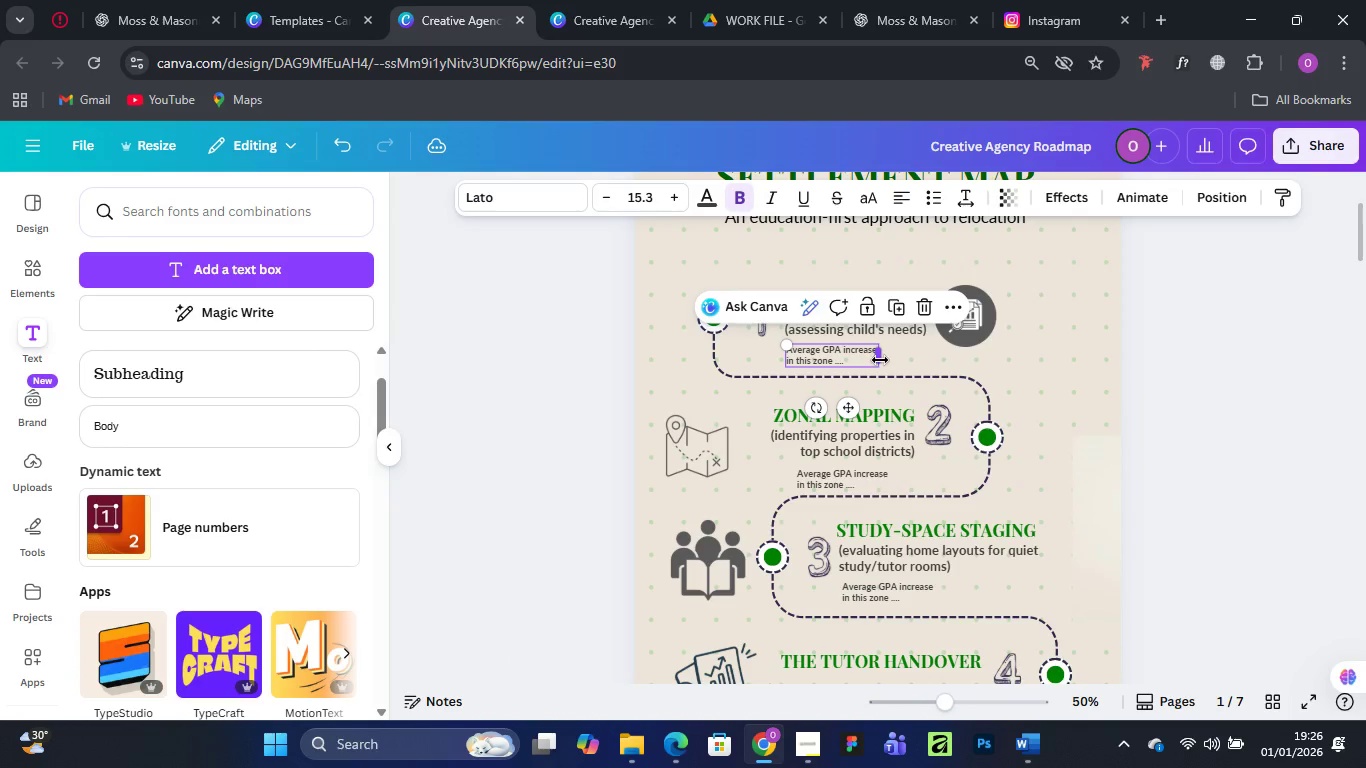 
left_click_drag(start_coordinate=[880, 360], to_coordinate=[936, 355])
 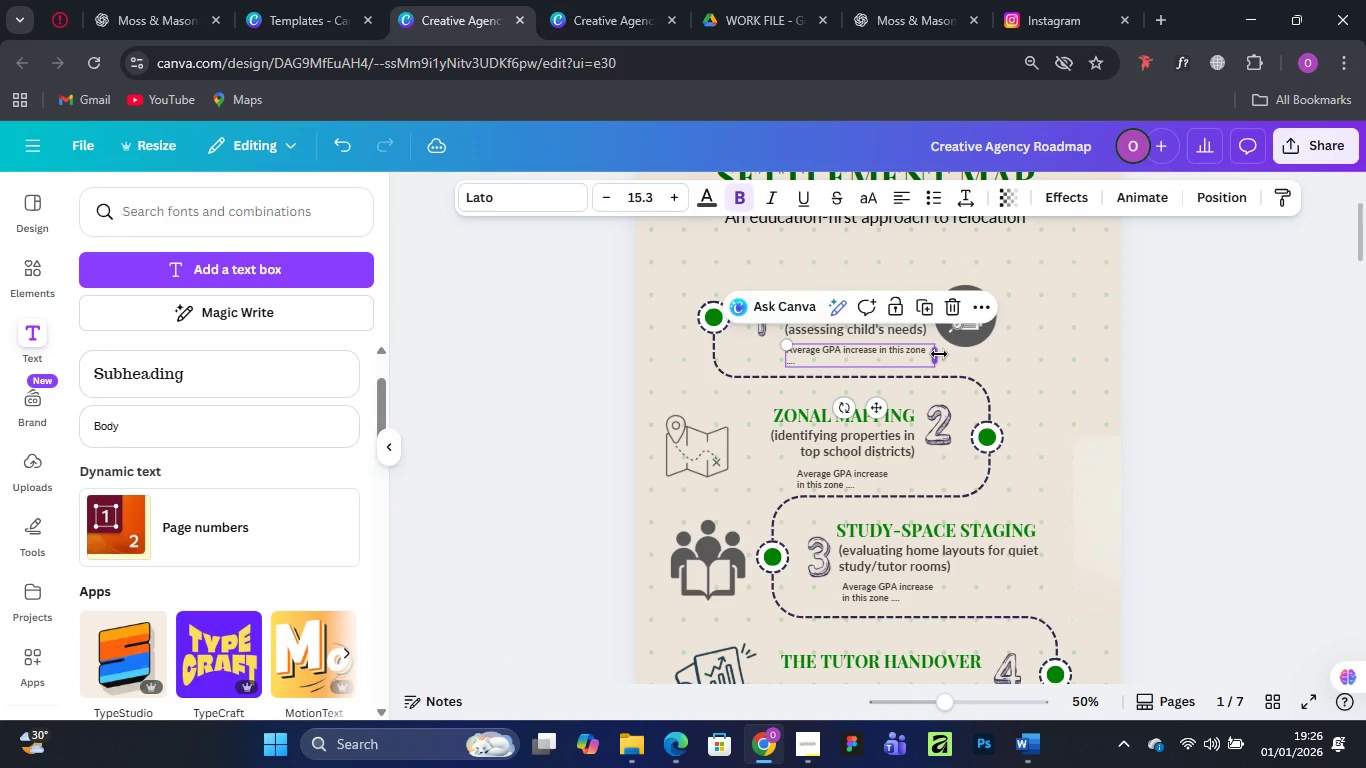 
left_click_drag(start_coordinate=[940, 354], to_coordinate=[955, 356])
 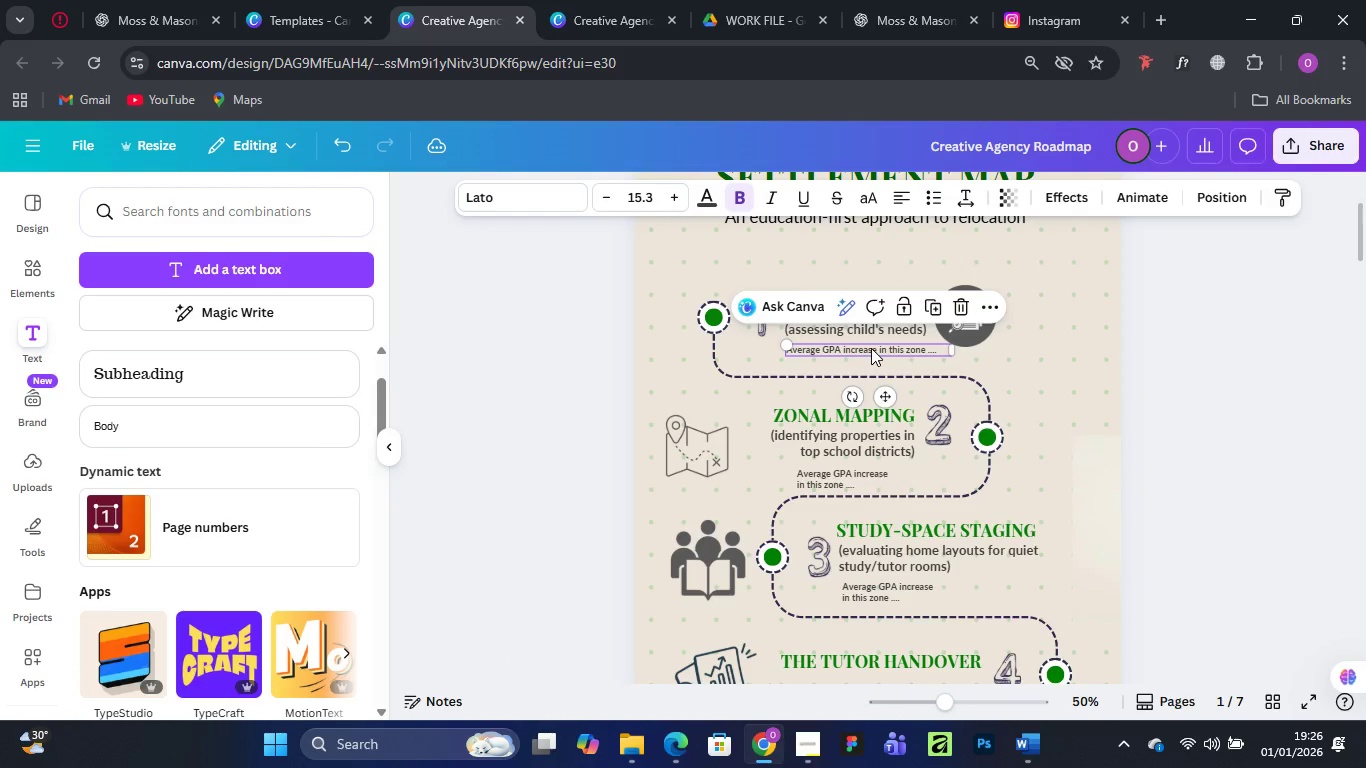 
left_click_drag(start_coordinate=[871, 348], to_coordinate=[871, 359])
 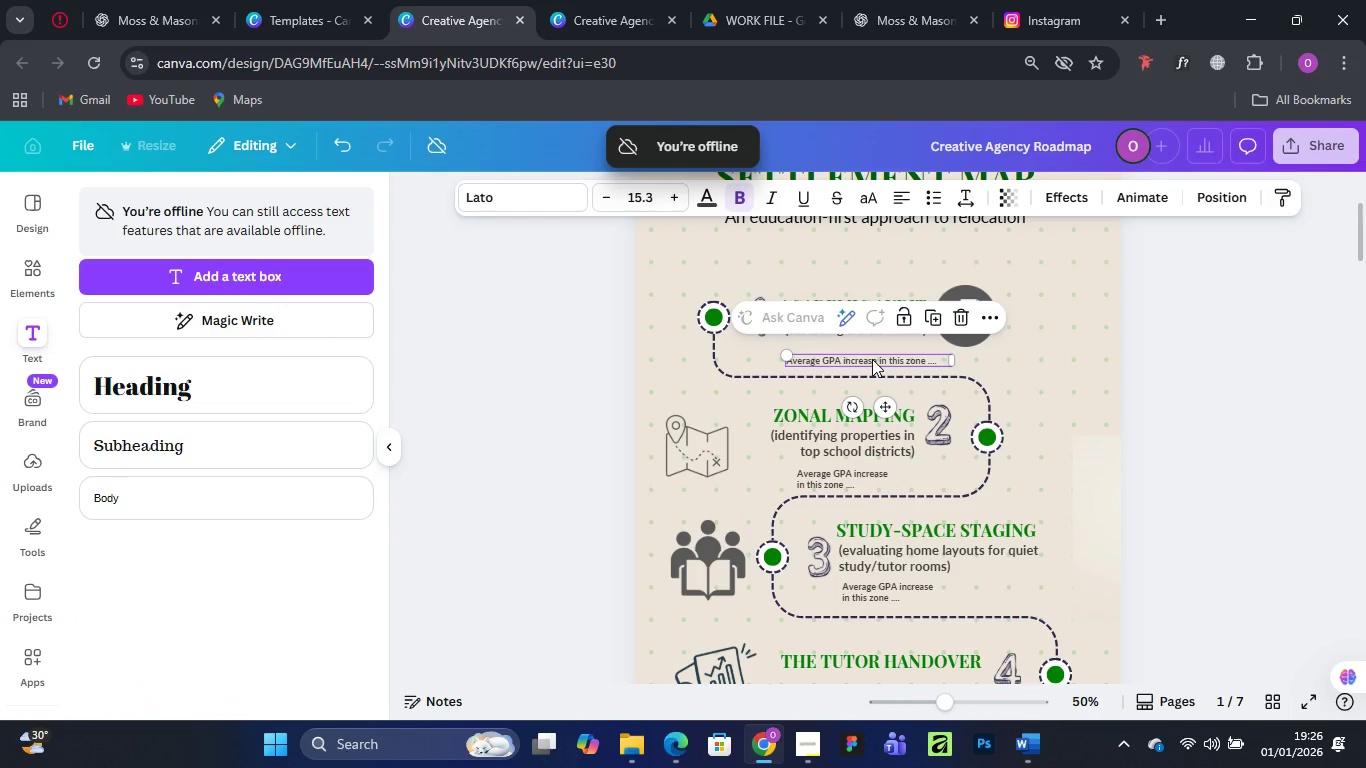 
wait(9.55)
 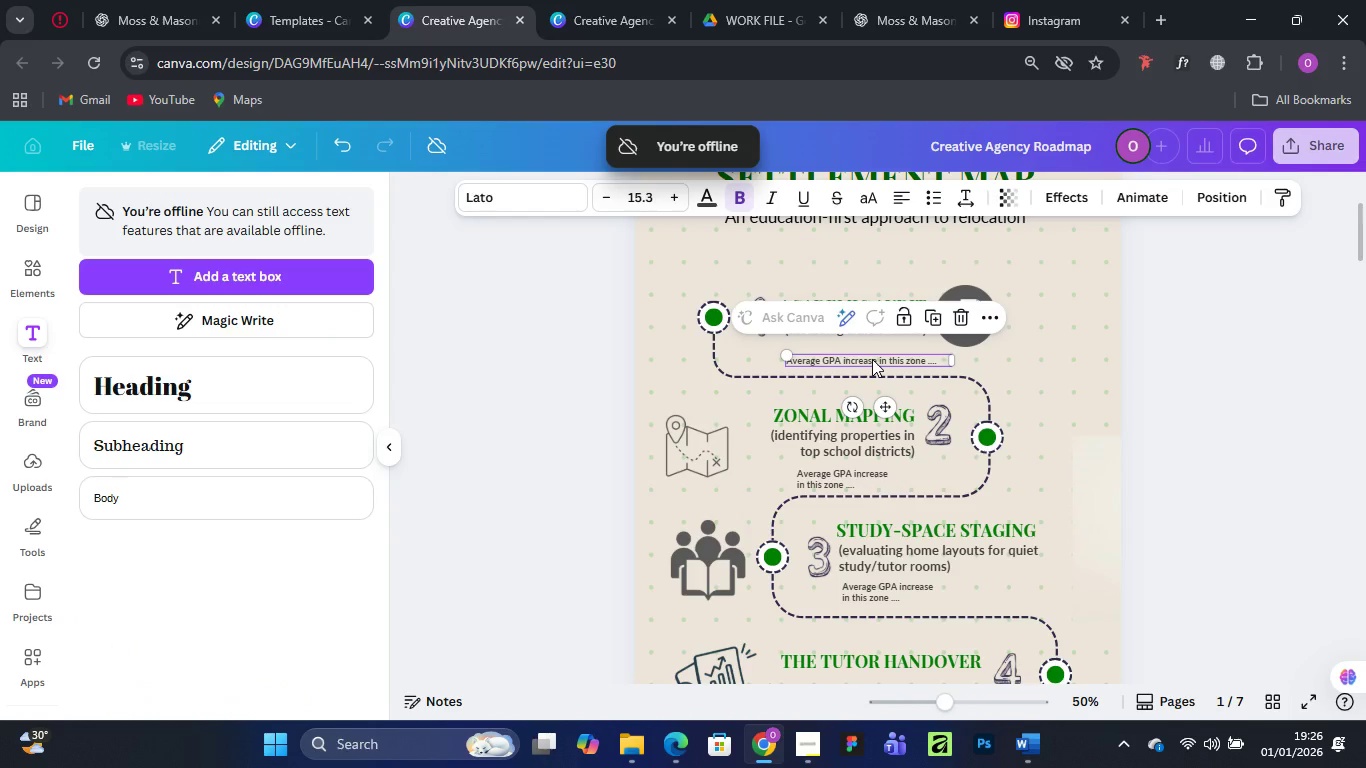 
left_click_drag(start_coordinate=[841, 362], to_coordinate=[843, 357])
 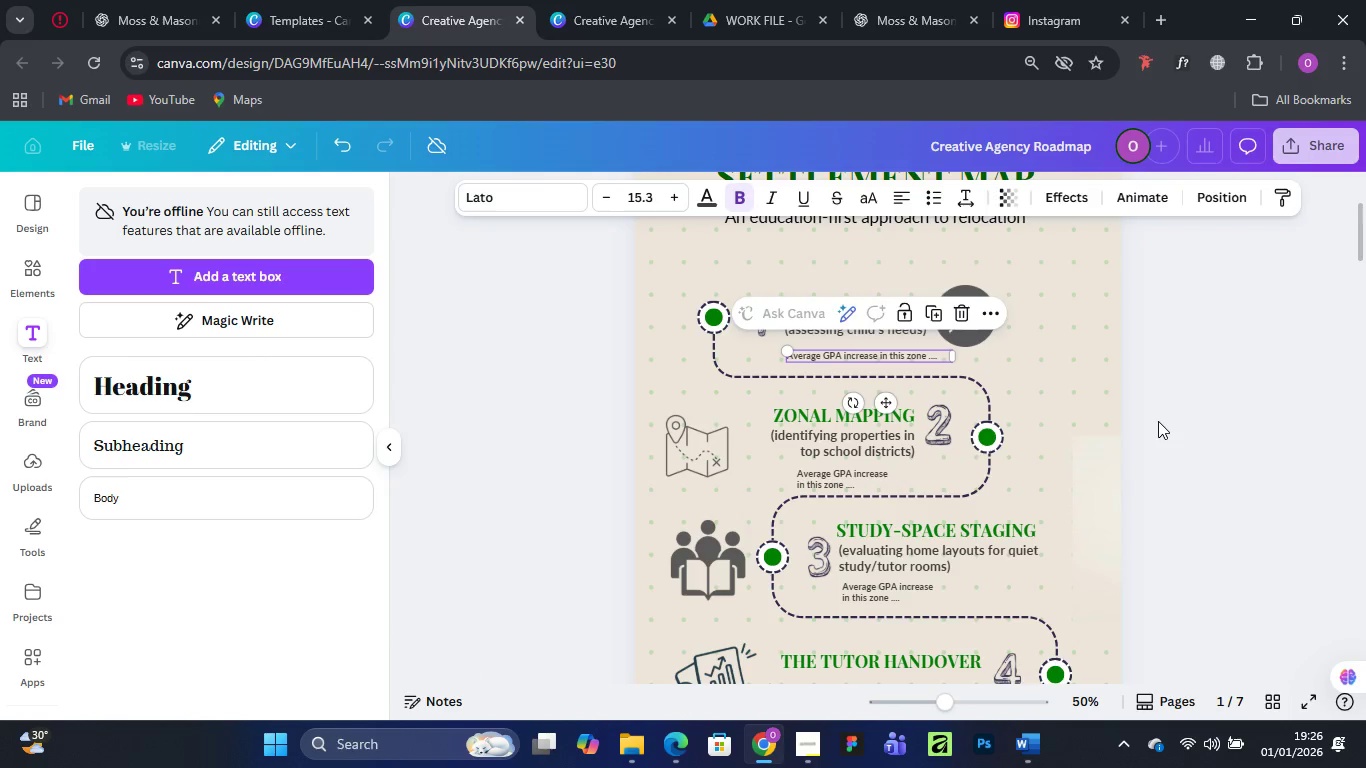 
left_click([1158, 421])
 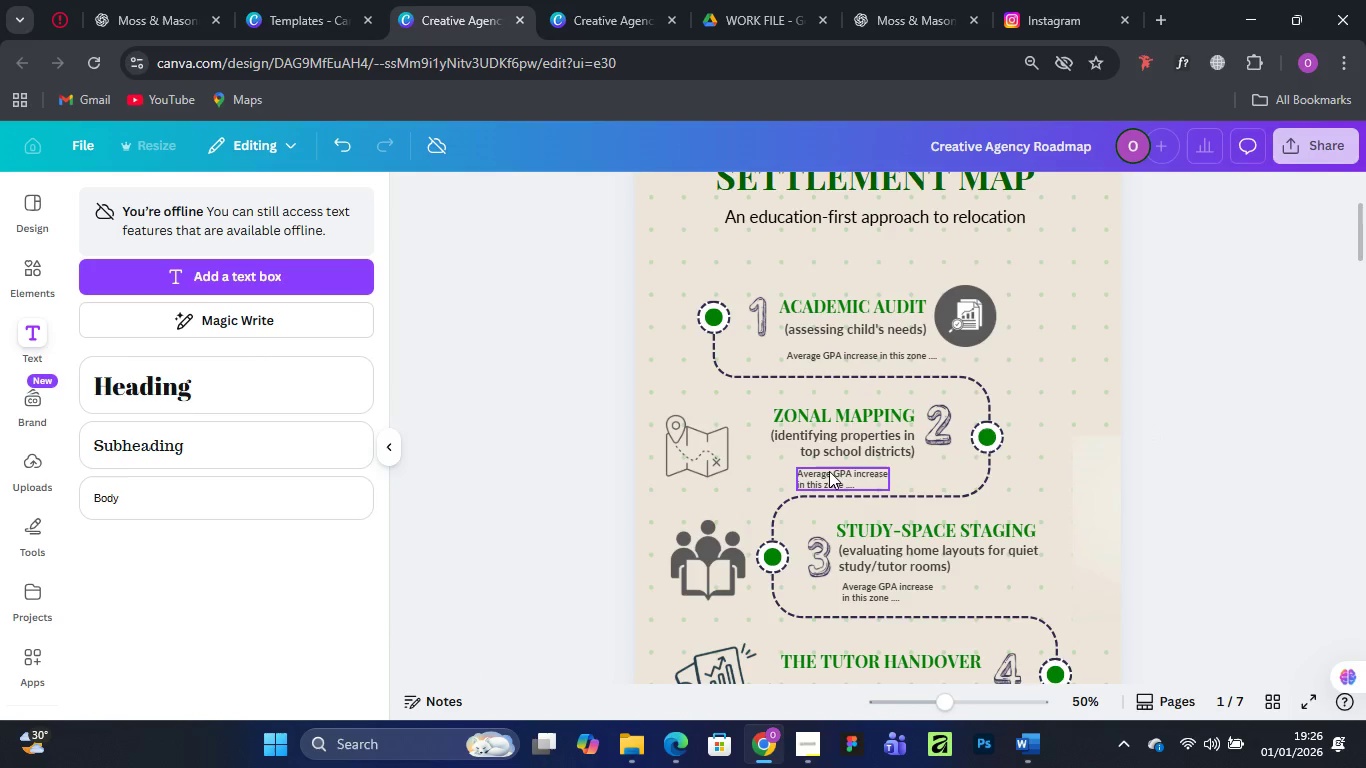 
left_click([829, 472])
 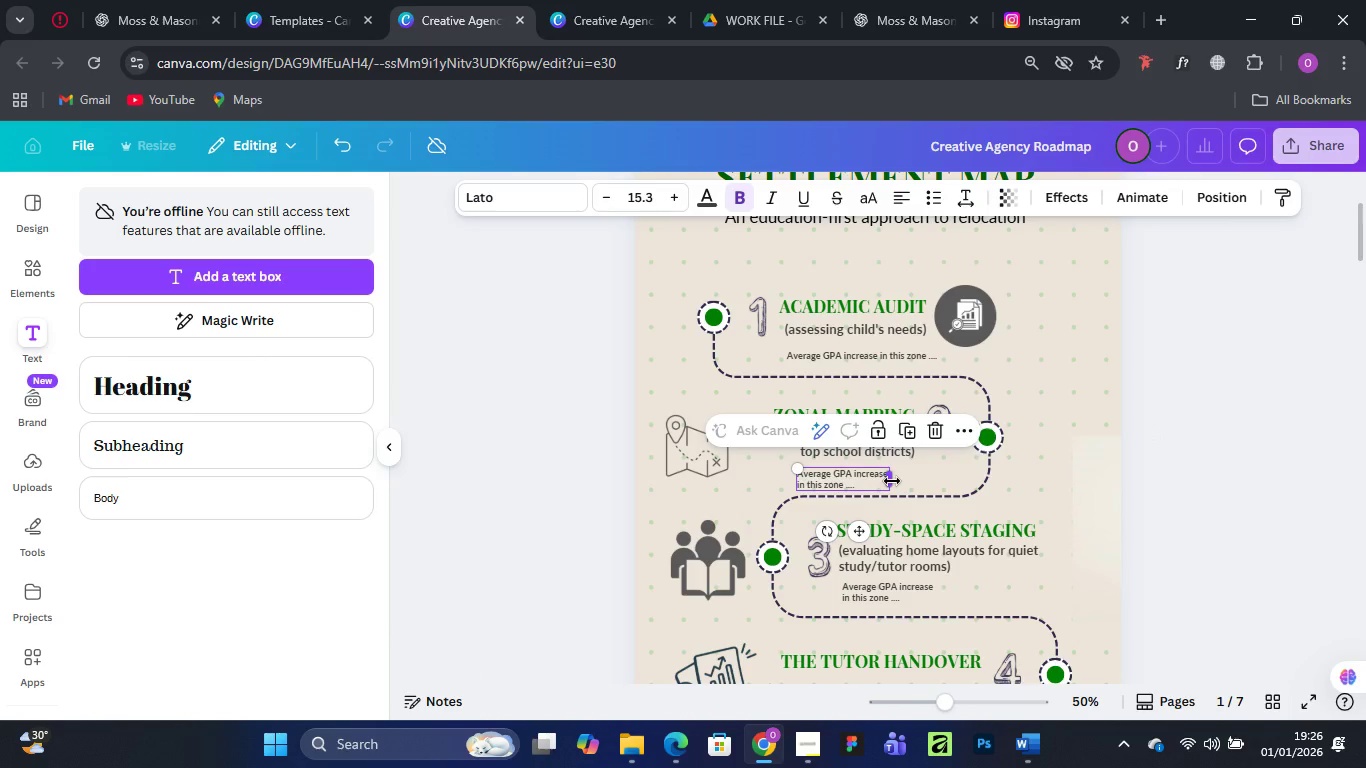 
left_click_drag(start_coordinate=[892, 481], to_coordinate=[964, 481])
 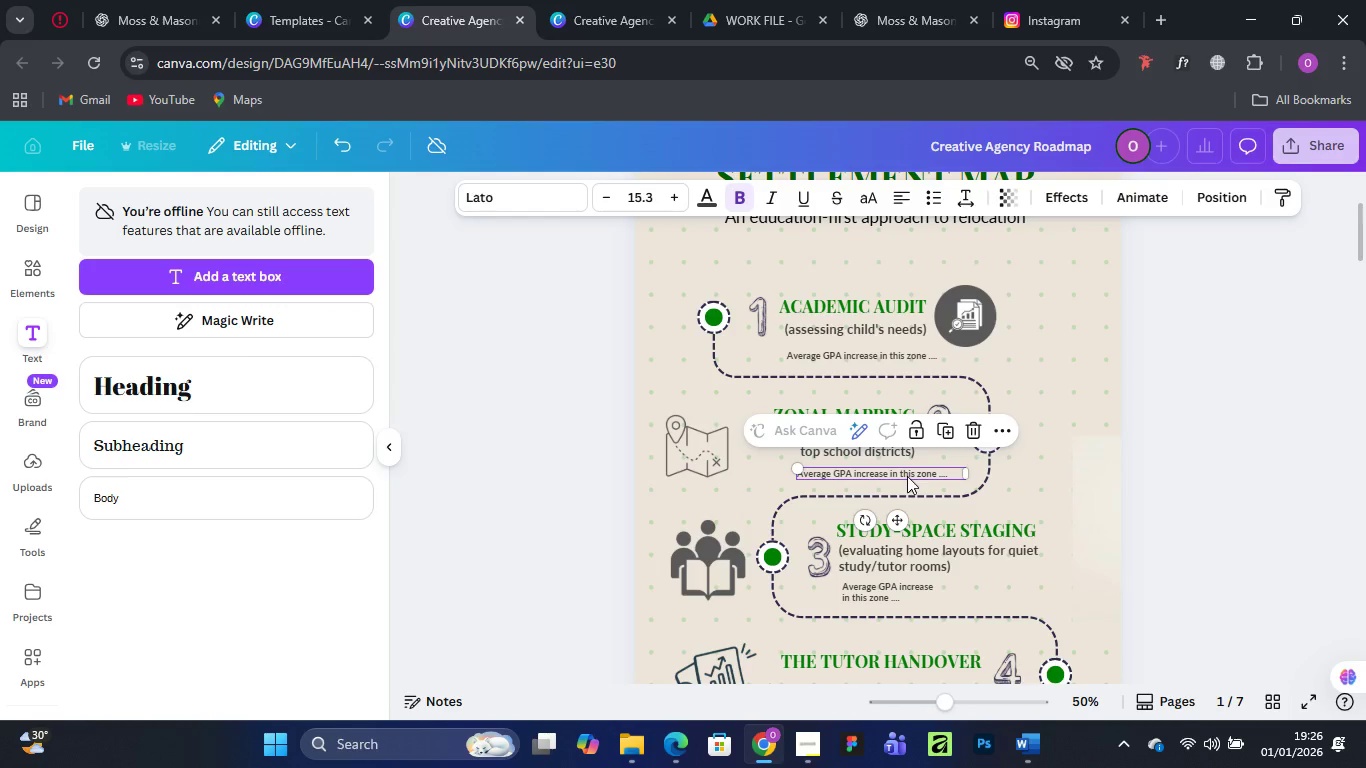 
left_click_drag(start_coordinate=[907, 476], to_coordinate=[893, 478])
 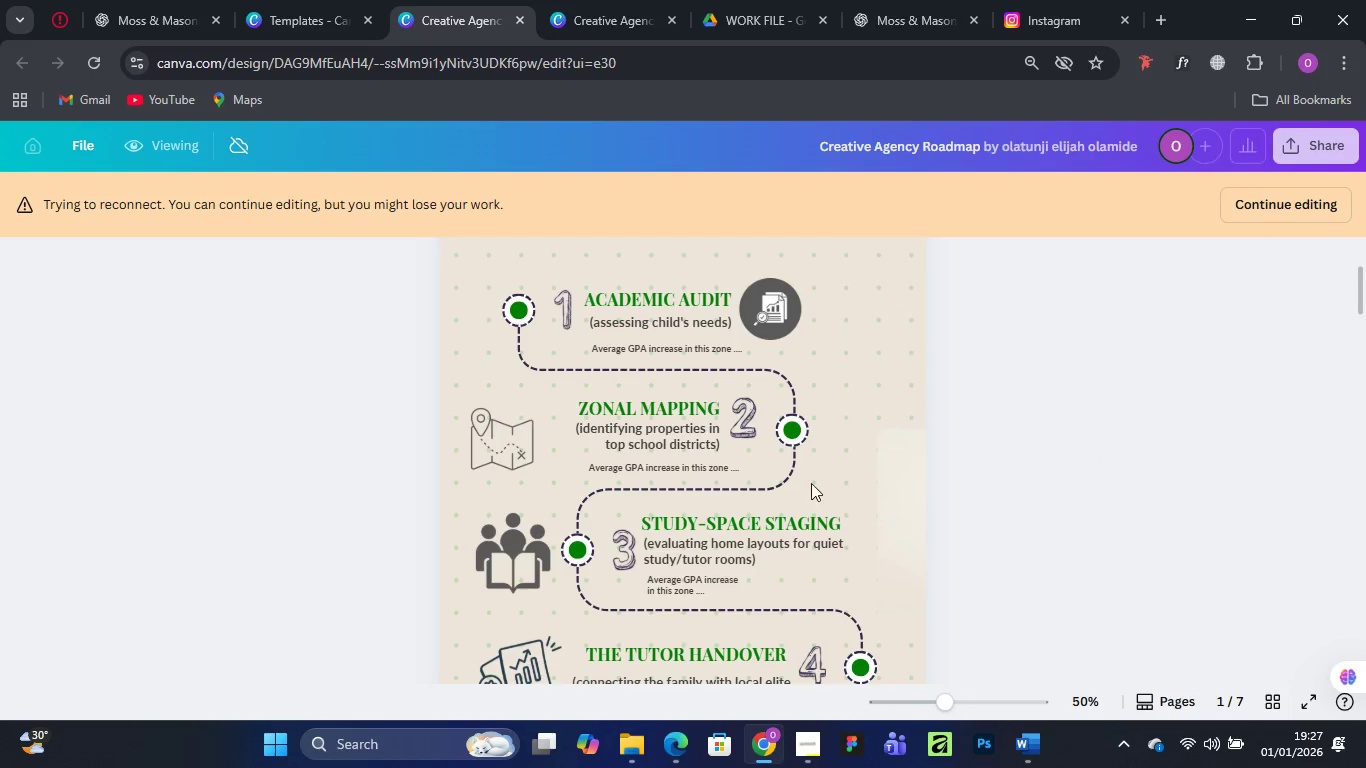 
wait(21.48)
 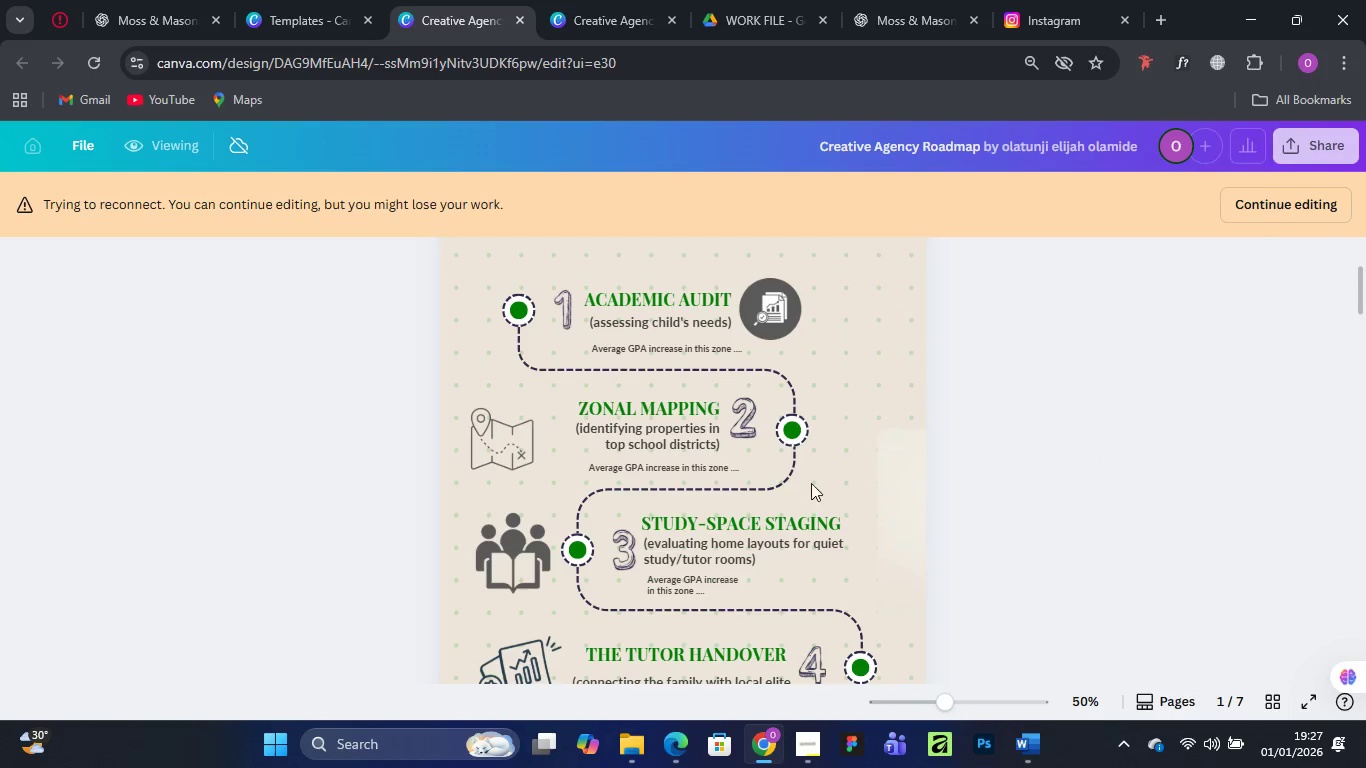 
scroll: coordinate [717, 469], scroll_direction: down, amount: 3.0
 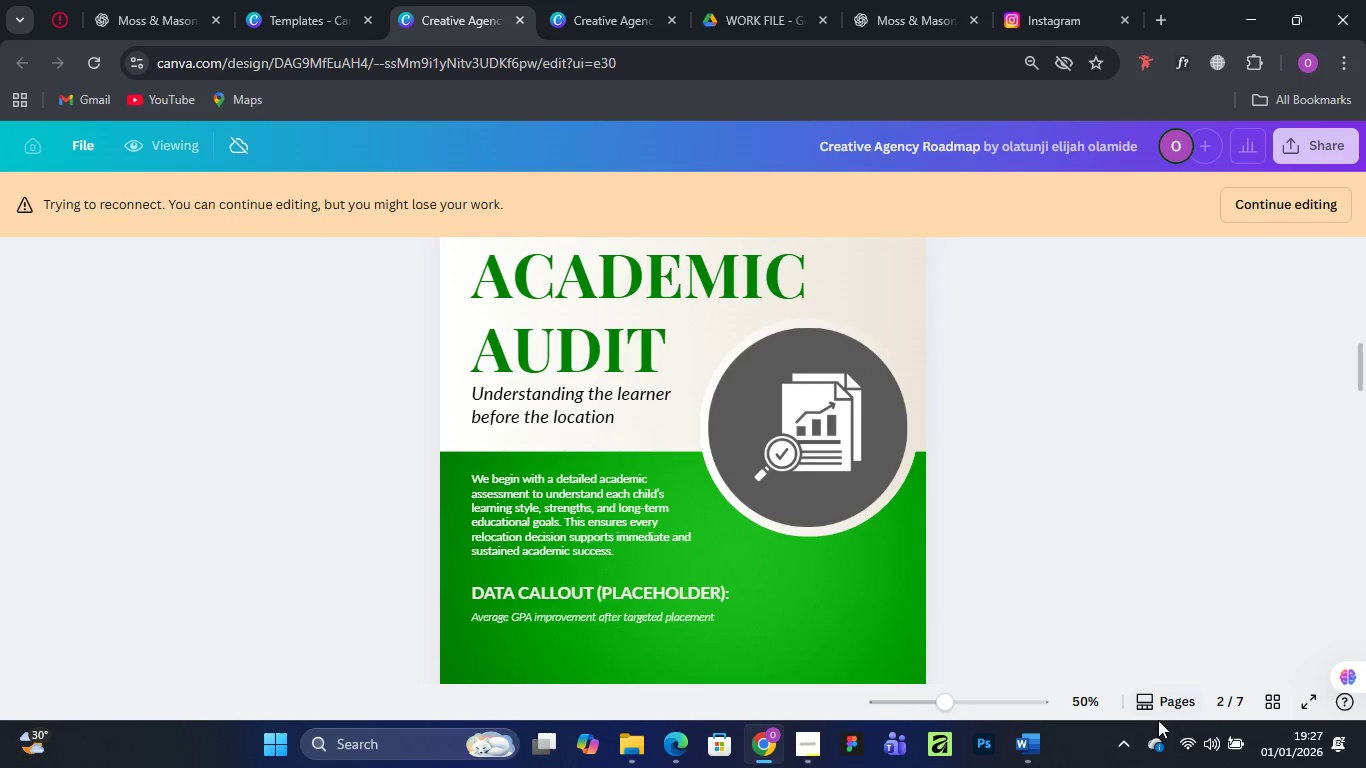 
mouse_move([1160, 712])
 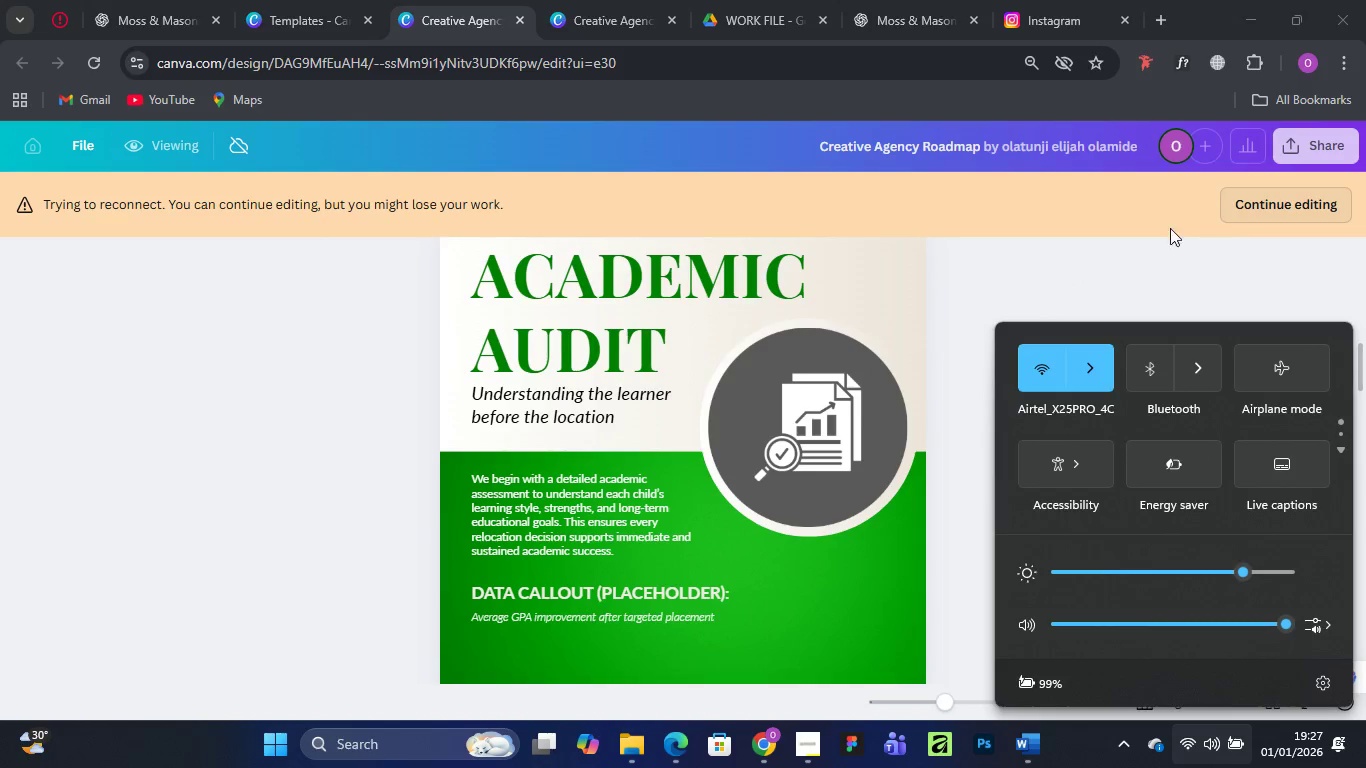 
left_click([1069, 267])
 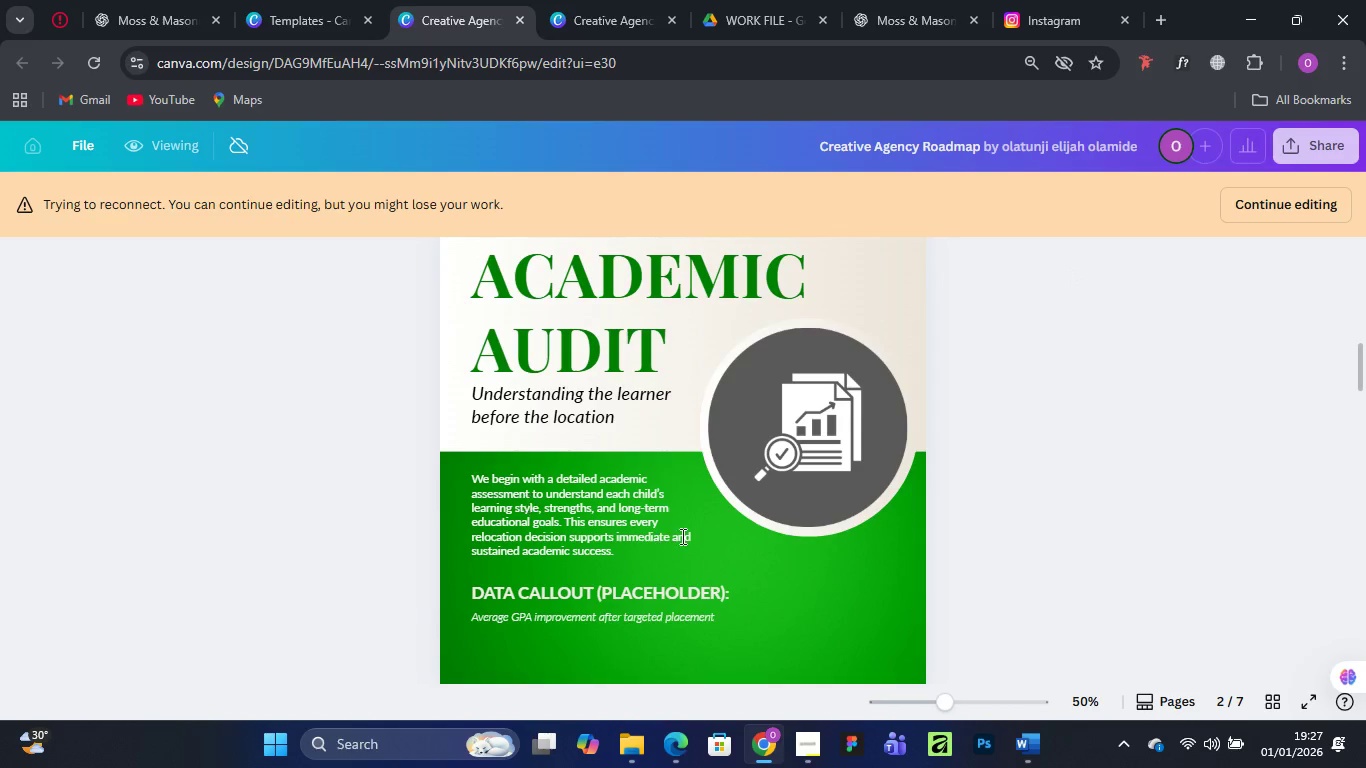 
scroll: coordinate [748, 492], scroll_direction: down, amount: 12.0
 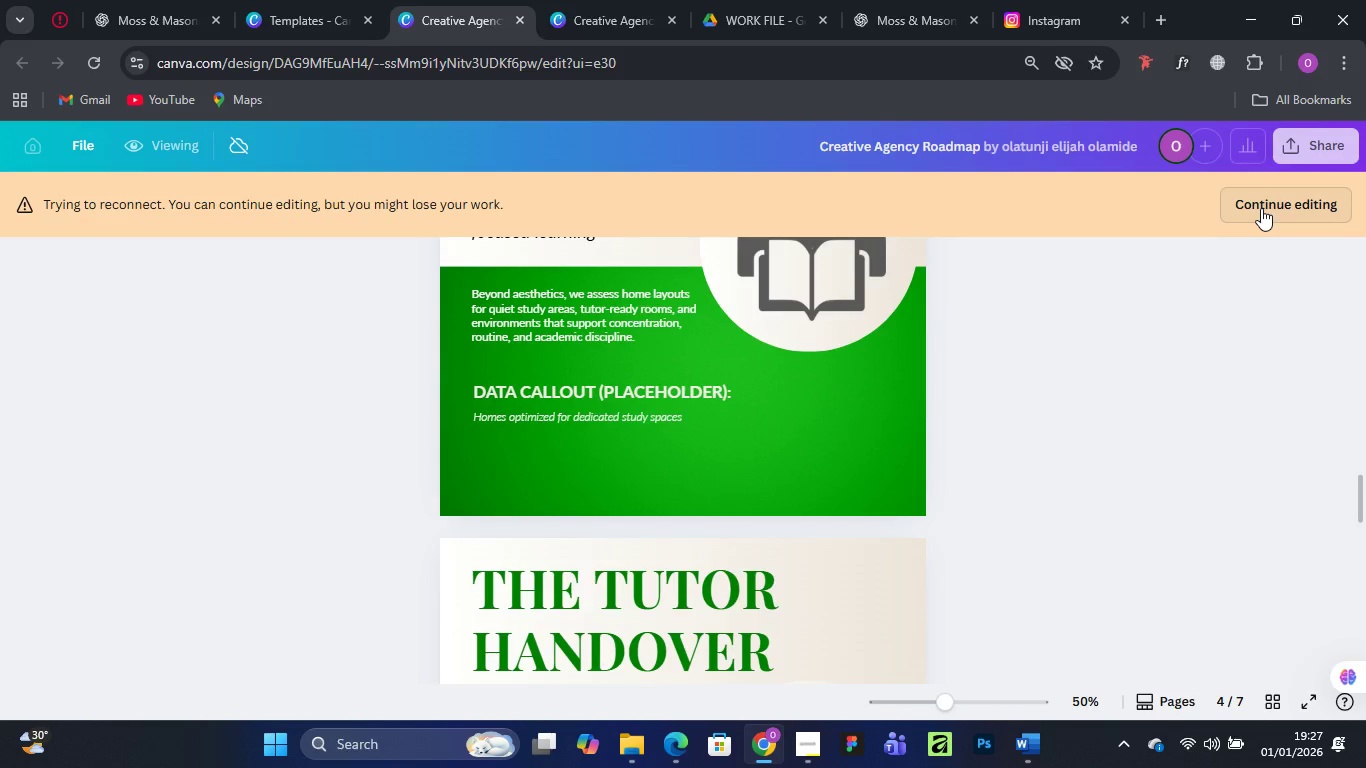 
left_click([1261, 208])
 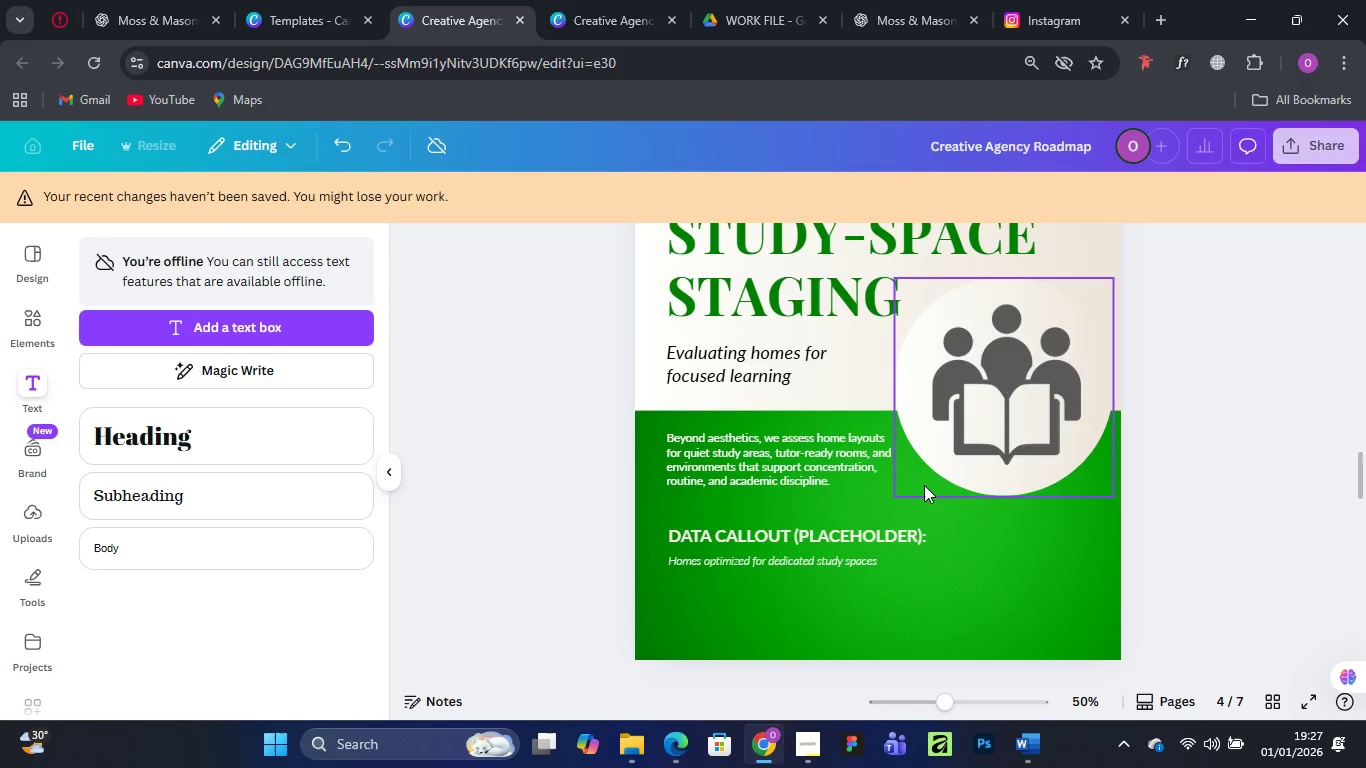 
wait(11.14)
 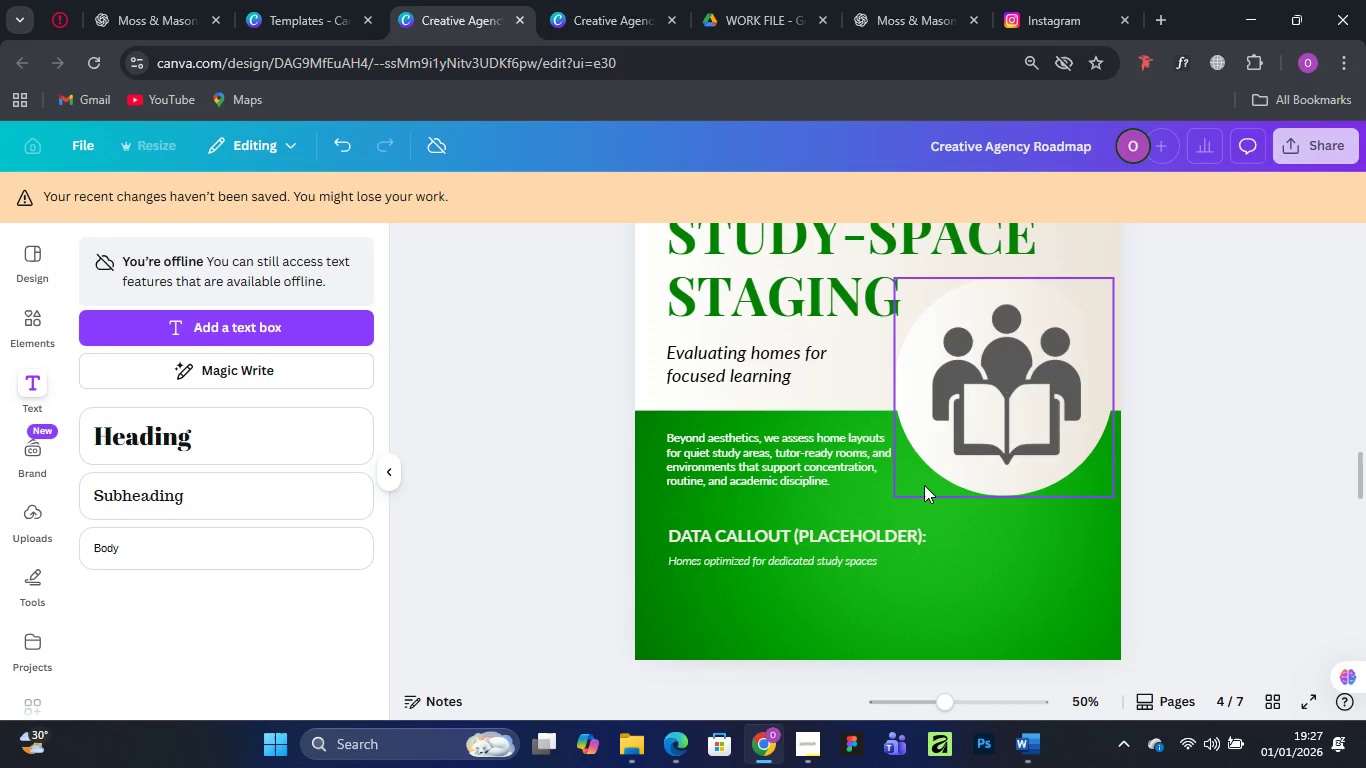 
scroll: coordinate [793, 497], scroll_direction: up, amount: 17.0
 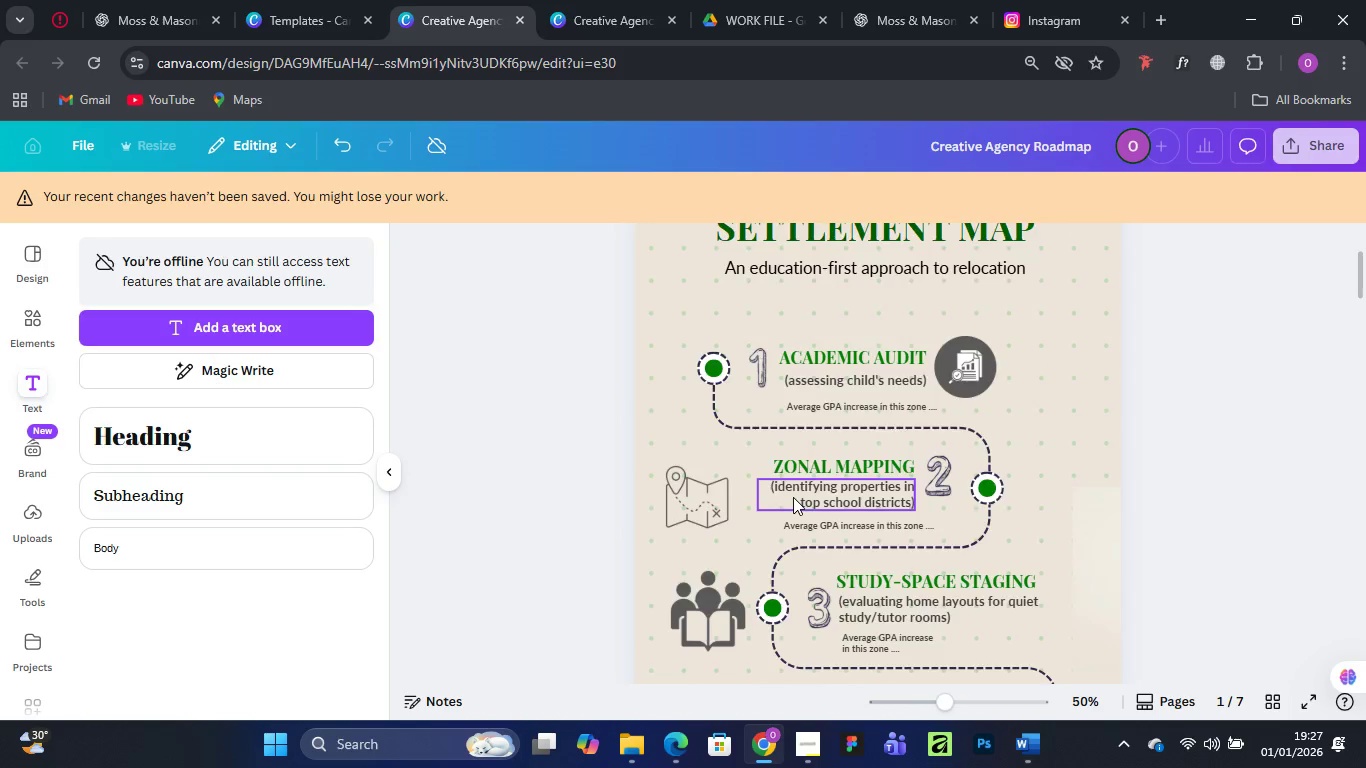 
scroll: coordinate [793, 497], scroll_direction: down, amount: 1.0
 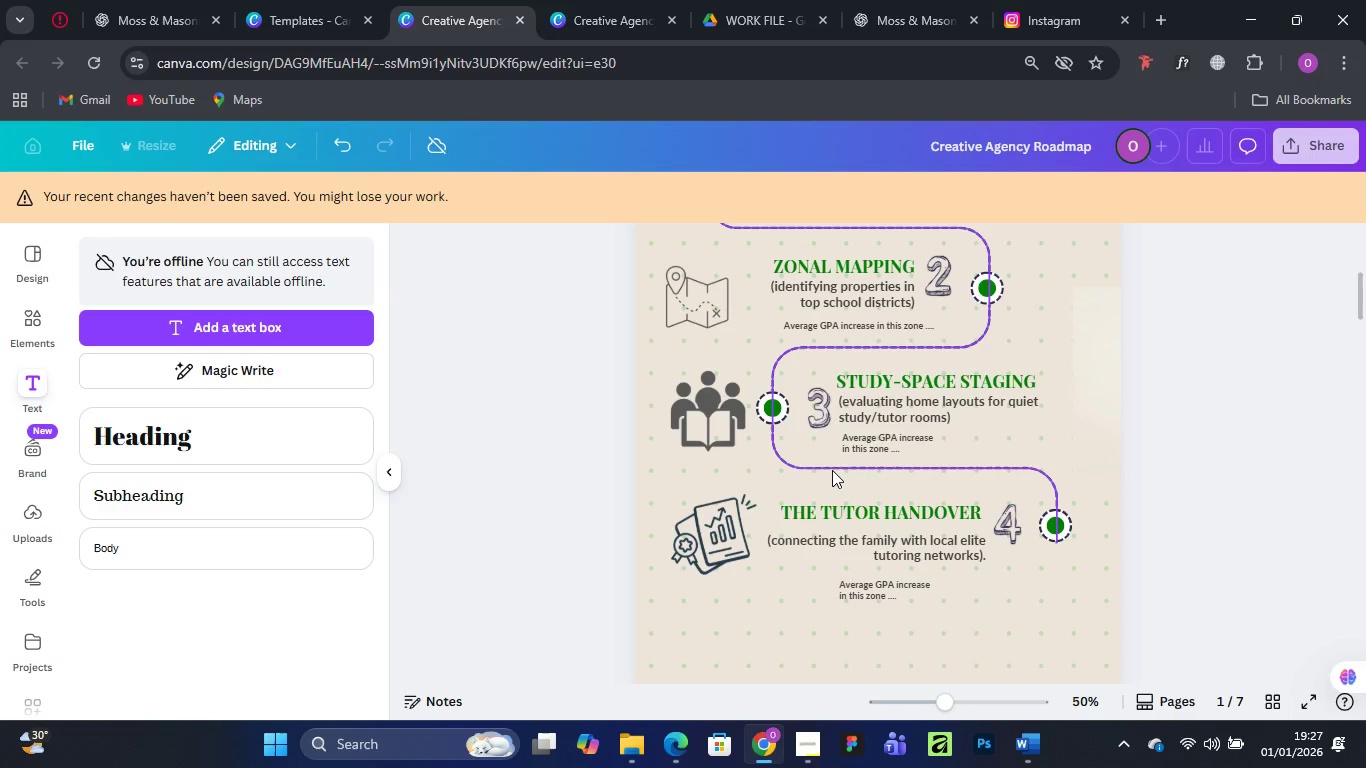 
wait(6.34)
 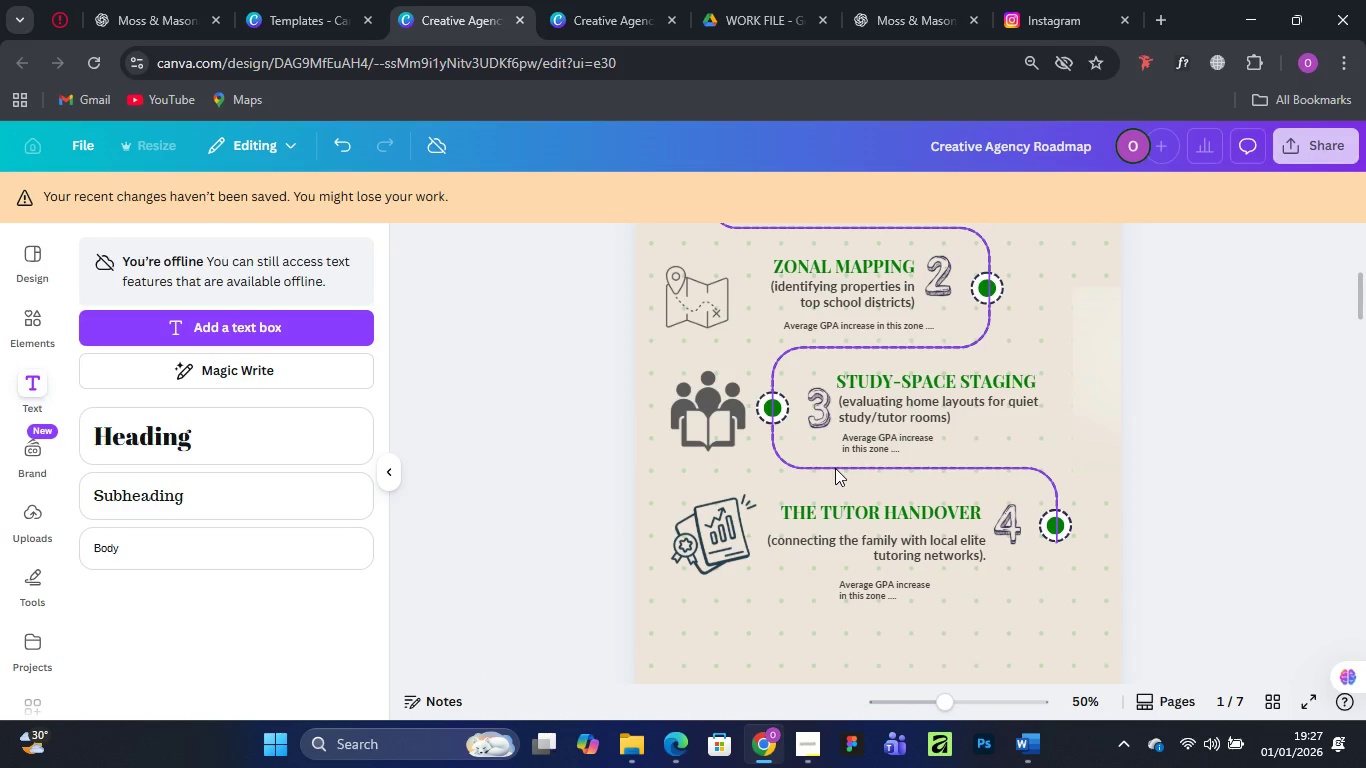 
scroll: coordinate [847, 380], scroll_direction: up, amount: 2.0
 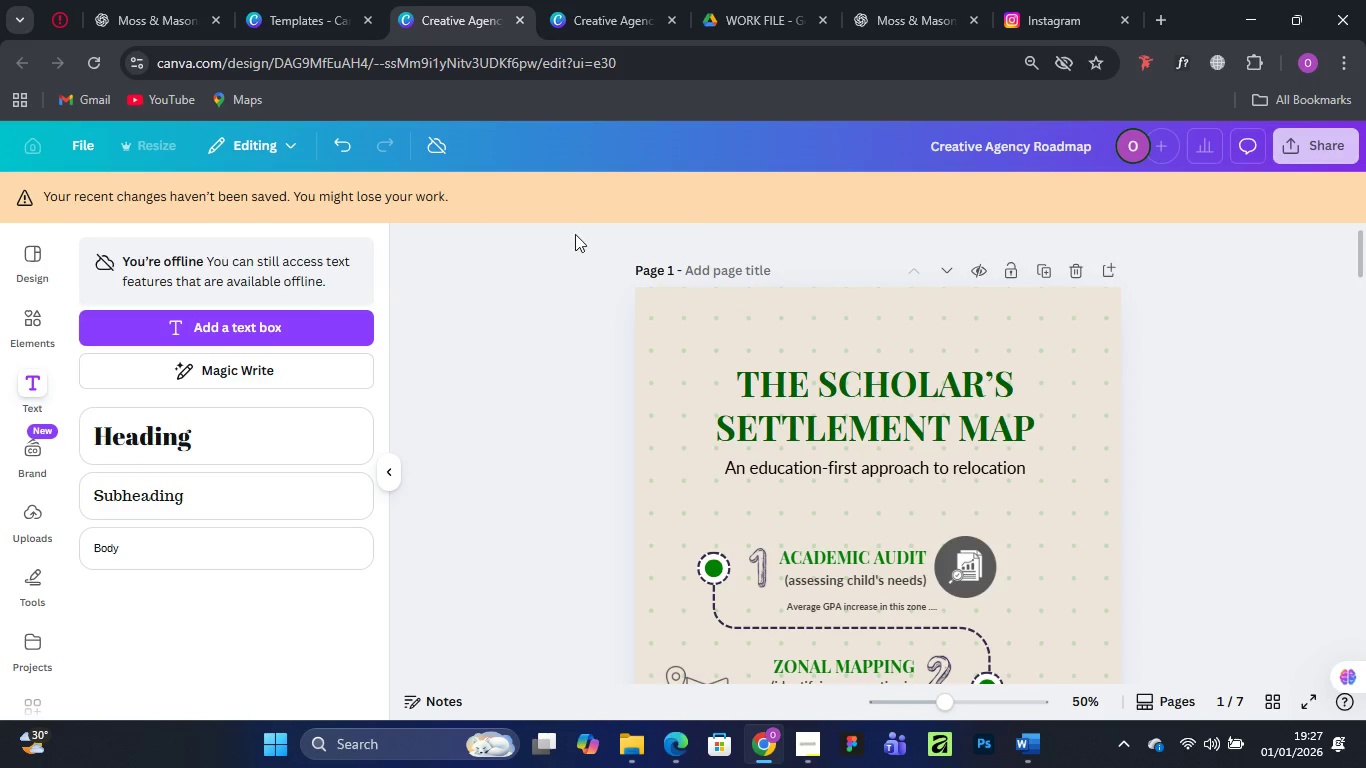 
wait(8.48)
 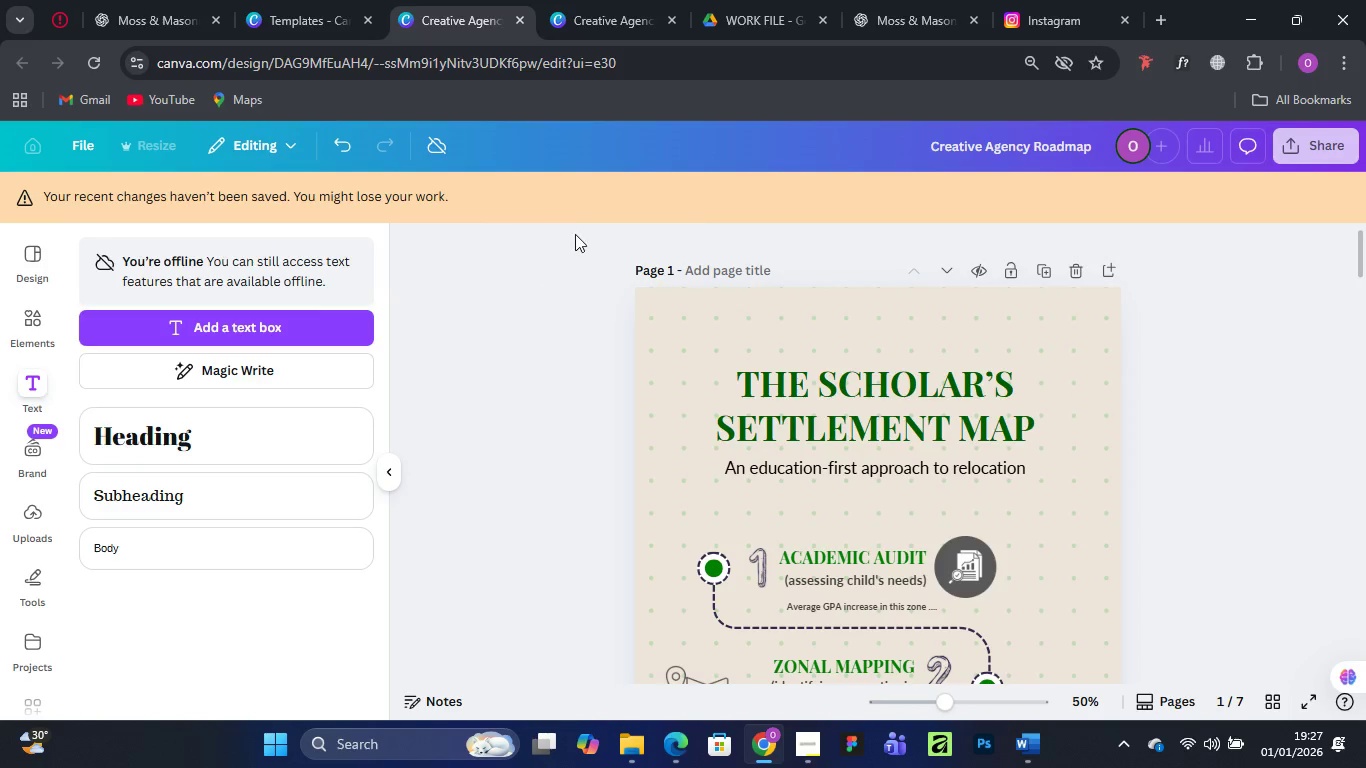 
scroll: coordinate [1005, 435], scroll_direction: down, amount: 3.0
 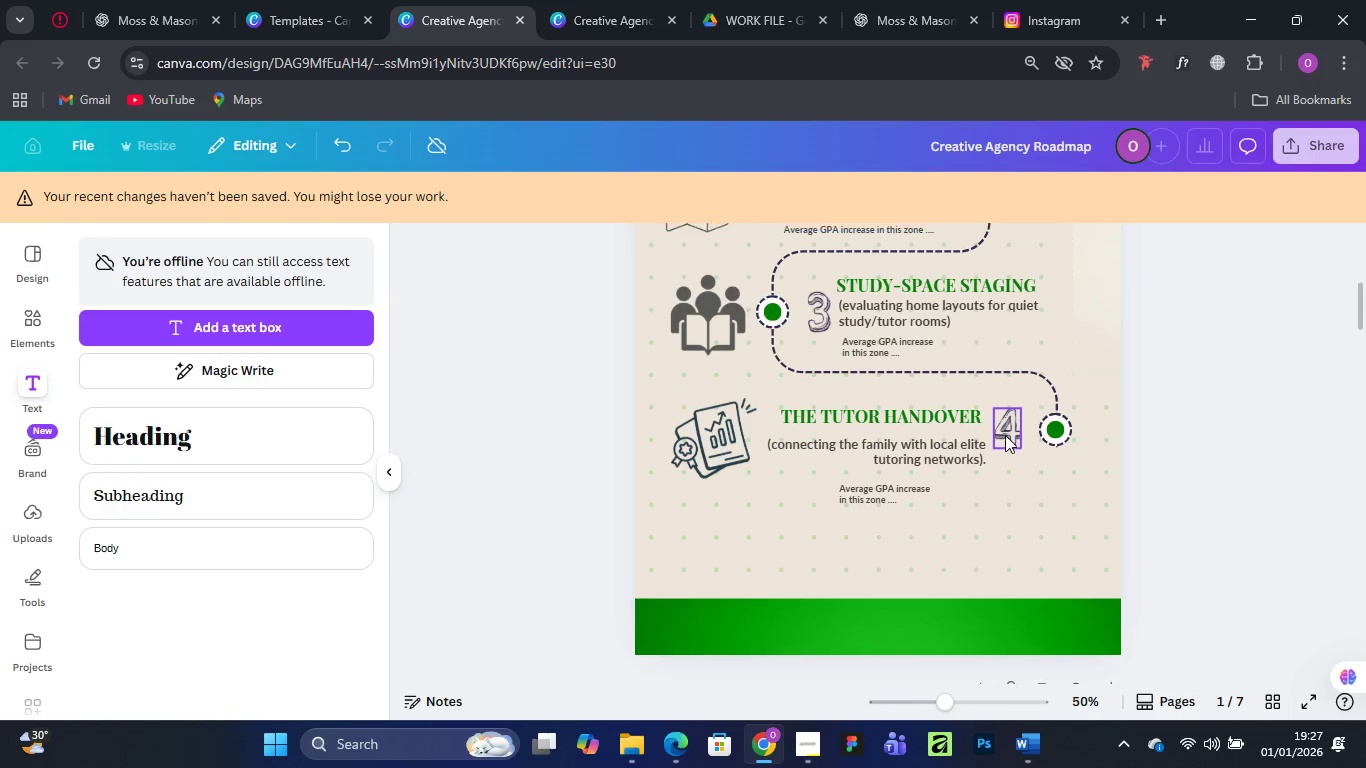 
scroll: coordinate [1005, 435], scroll_direction: up, amount: 3.0
 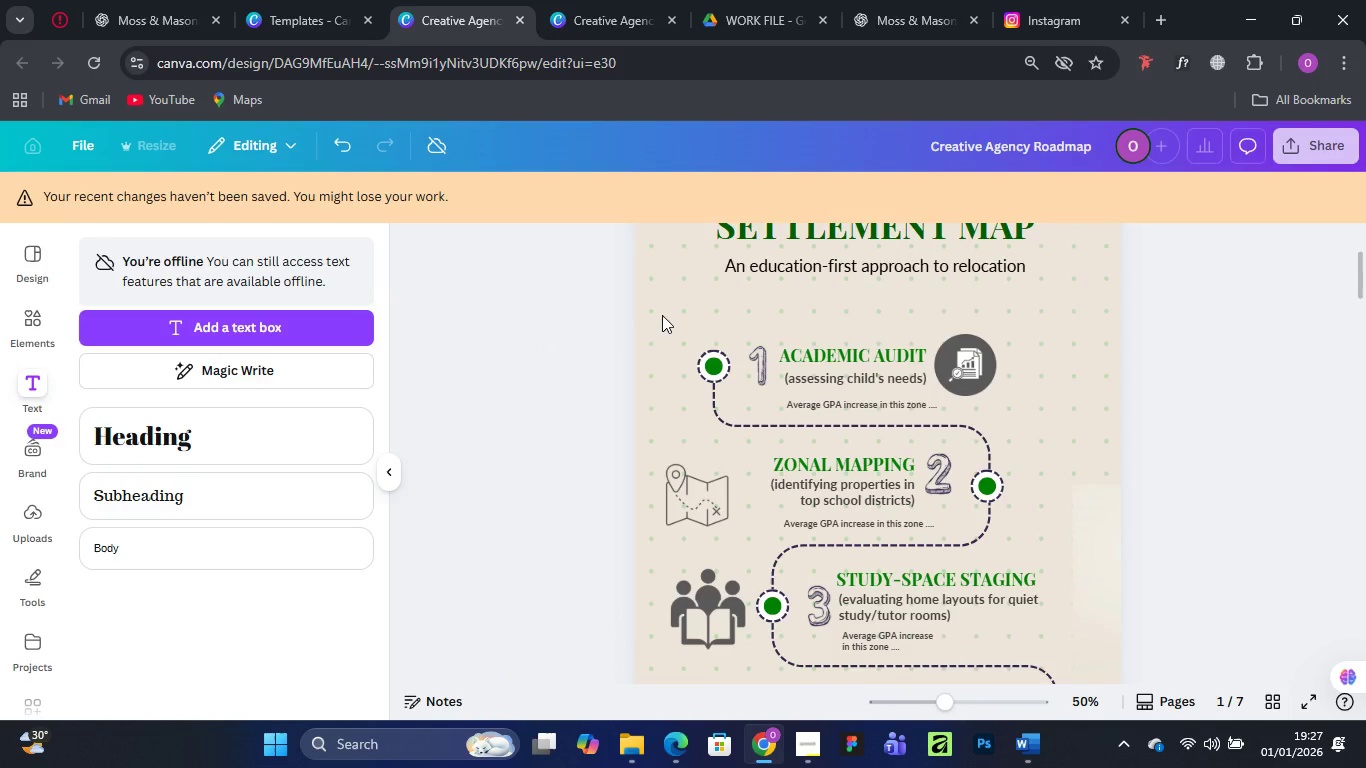 
scroll: coordinate [846, 431], scroll_direction: down, amount: 22.0
 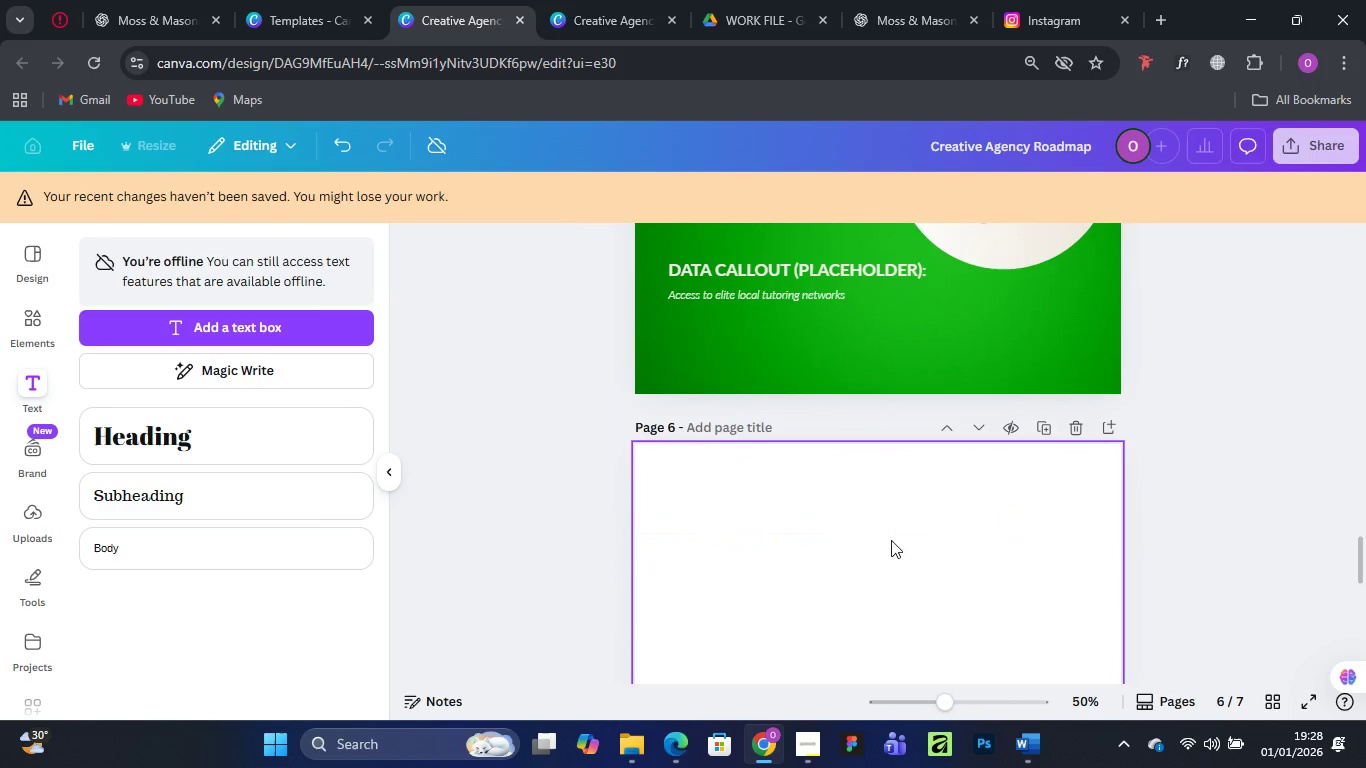 
left_click([894, 540])
 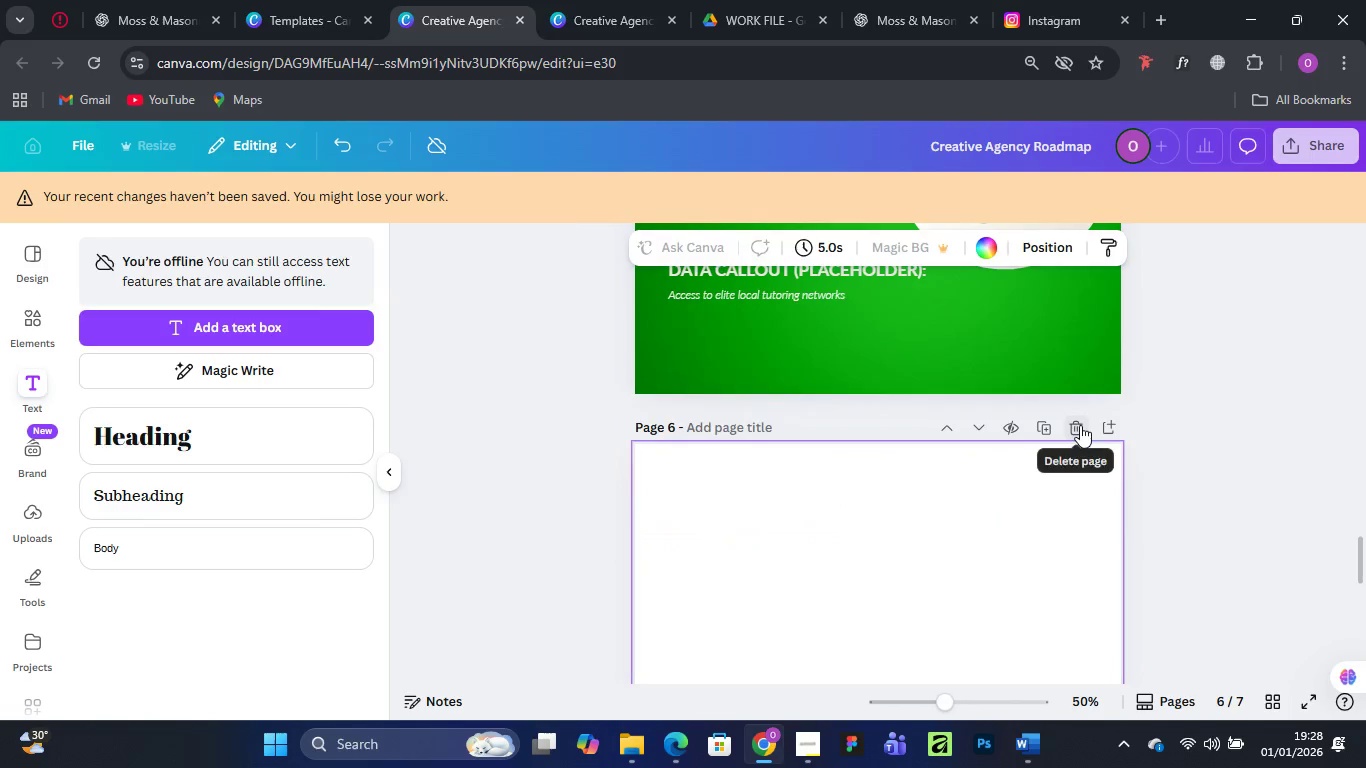 
left_click([1080, 425])
 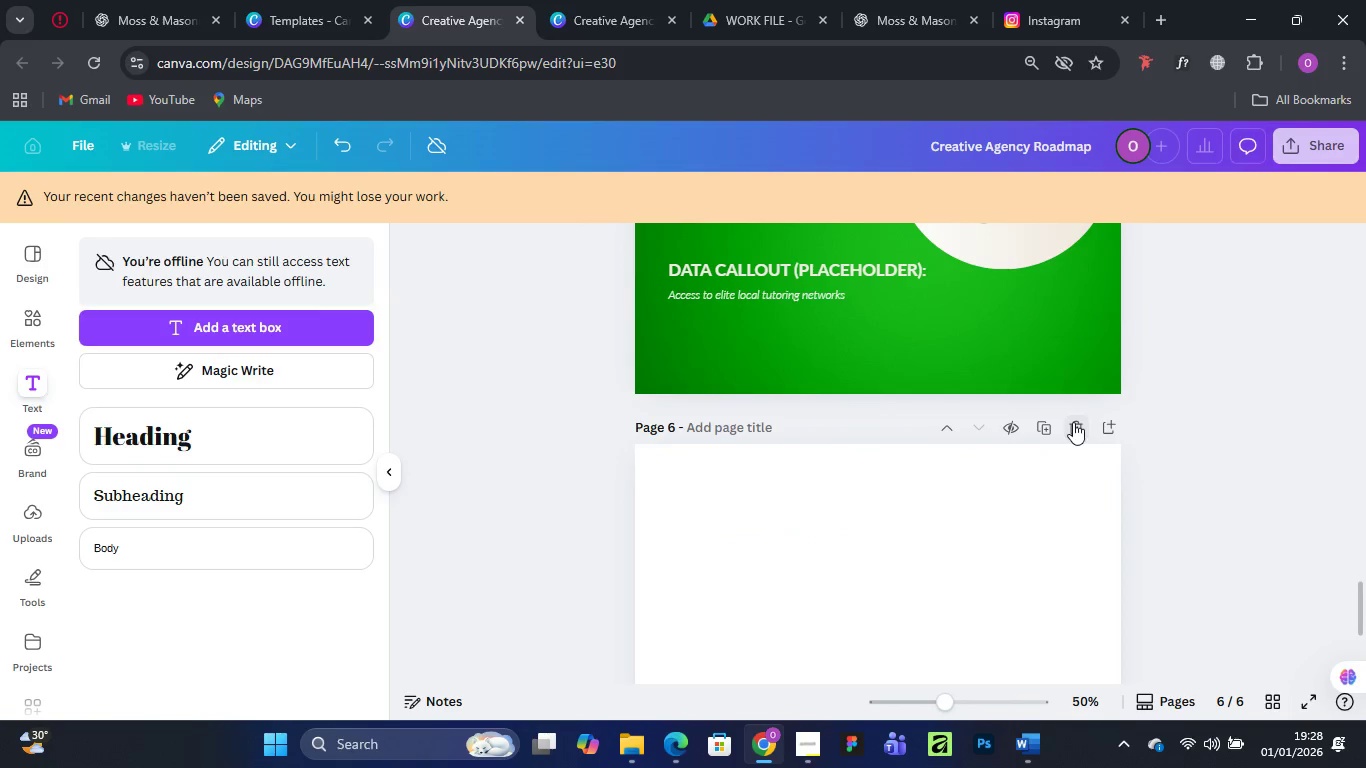 
left_click([1073, 422])
 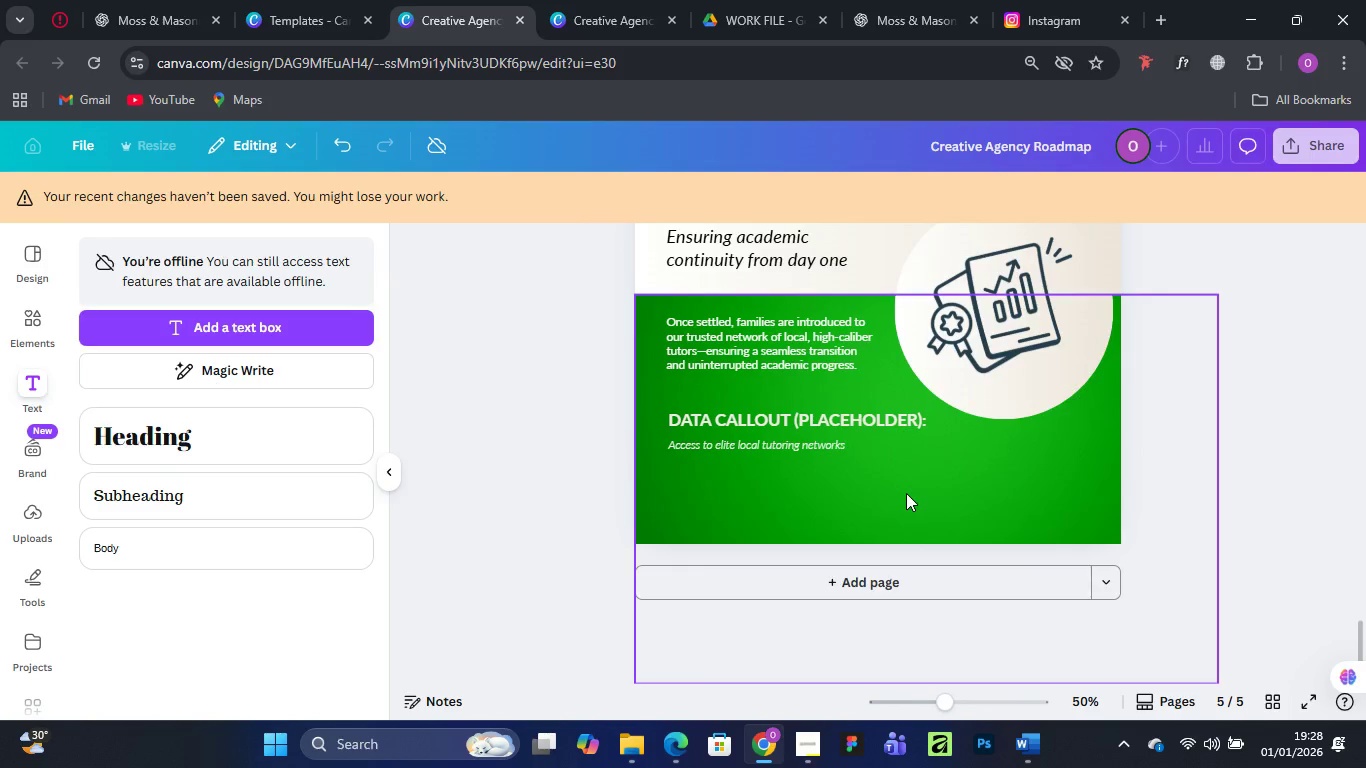 
scroll: coordinate [906, 490], scroll_direction: up, amount: 17.0
 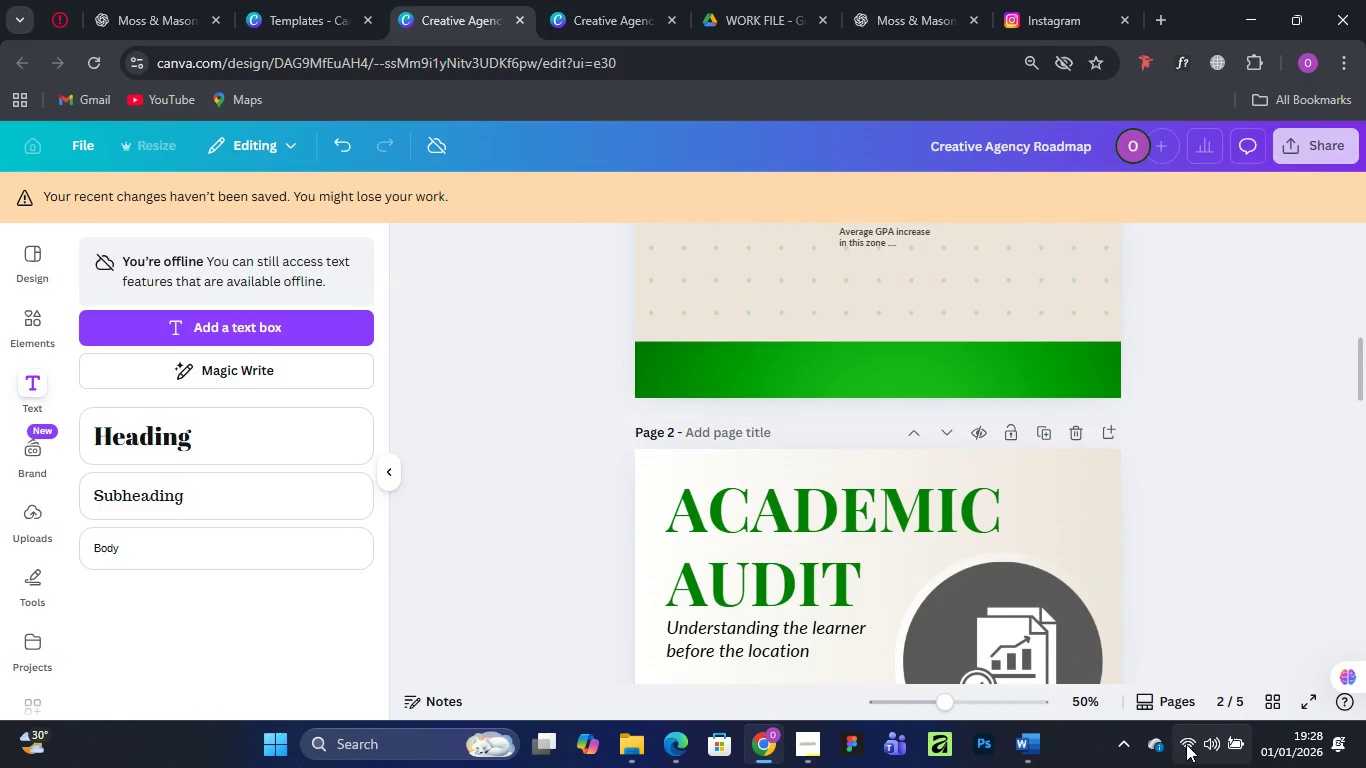 
left_click([1186, 744])
 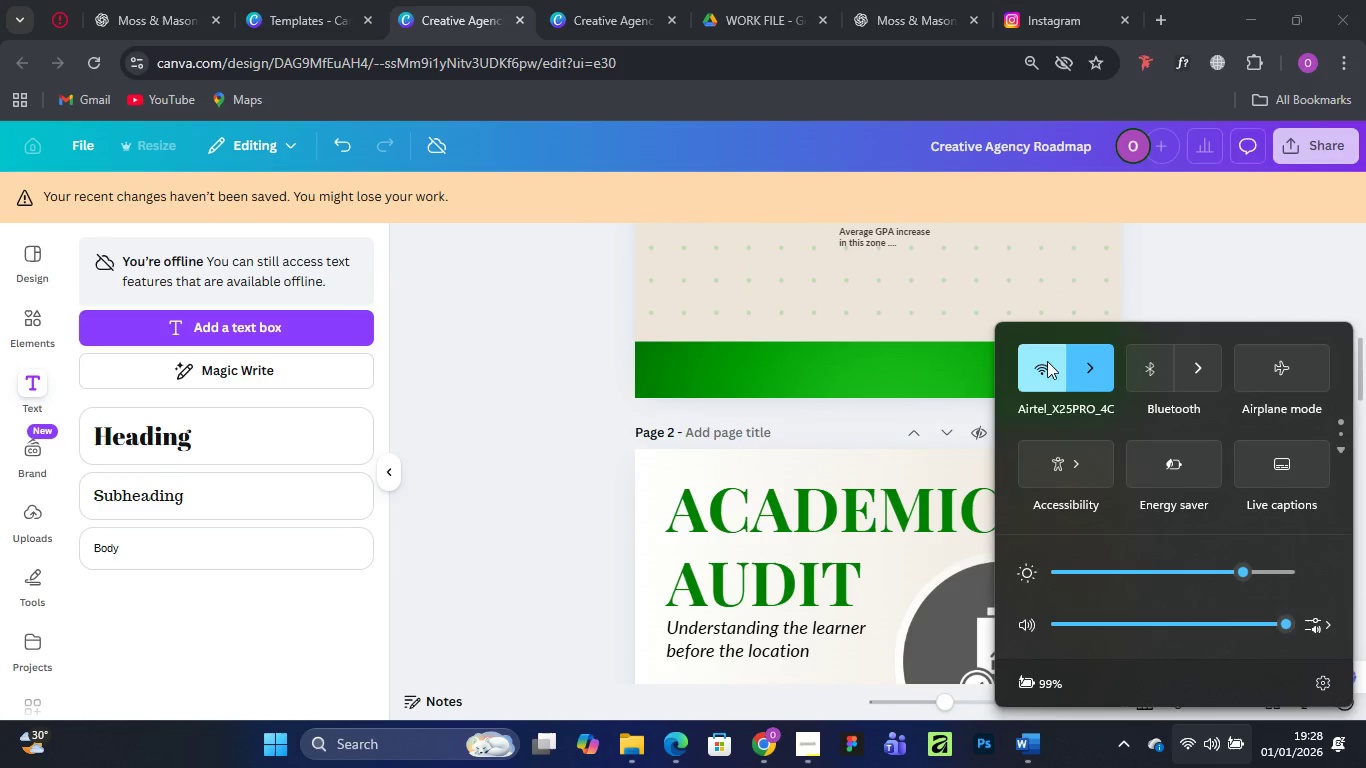 
left_click([1047, 361])
 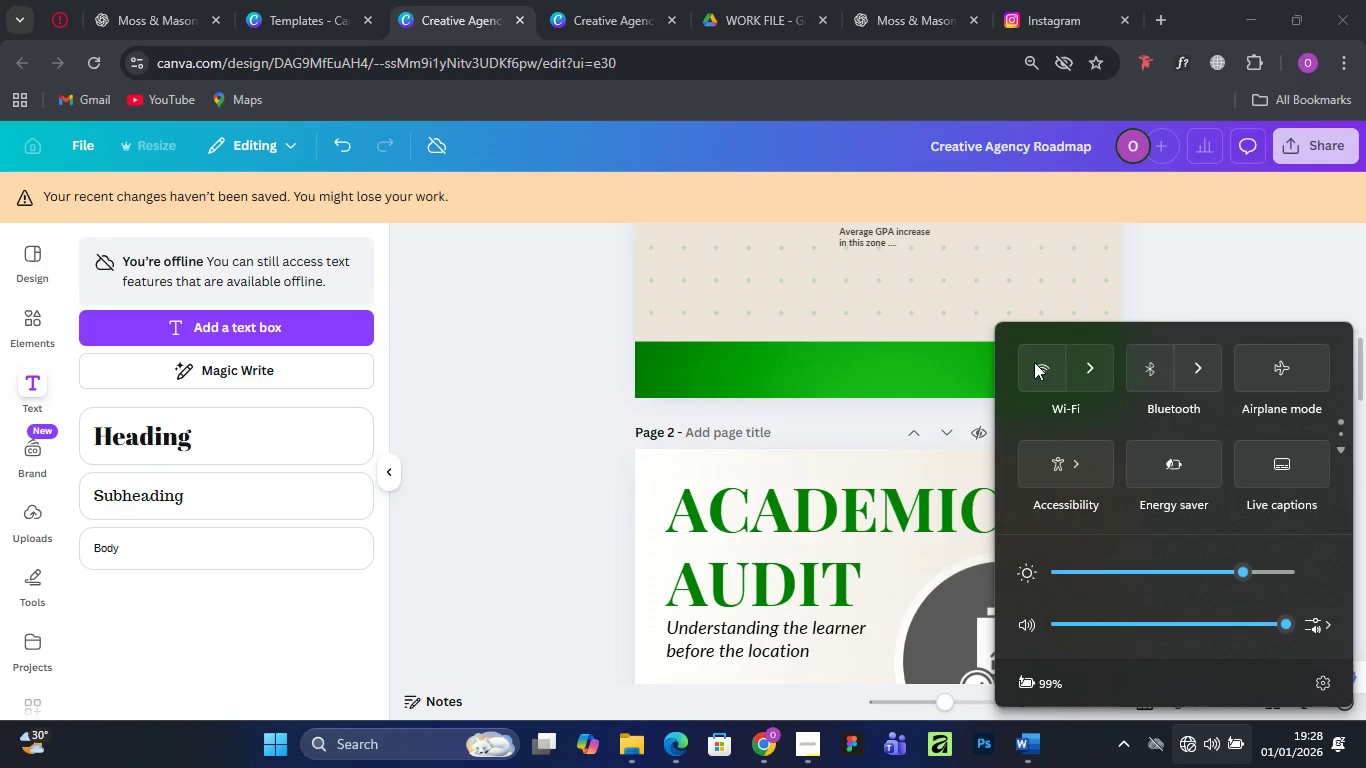 
left_click([1038, 354])
 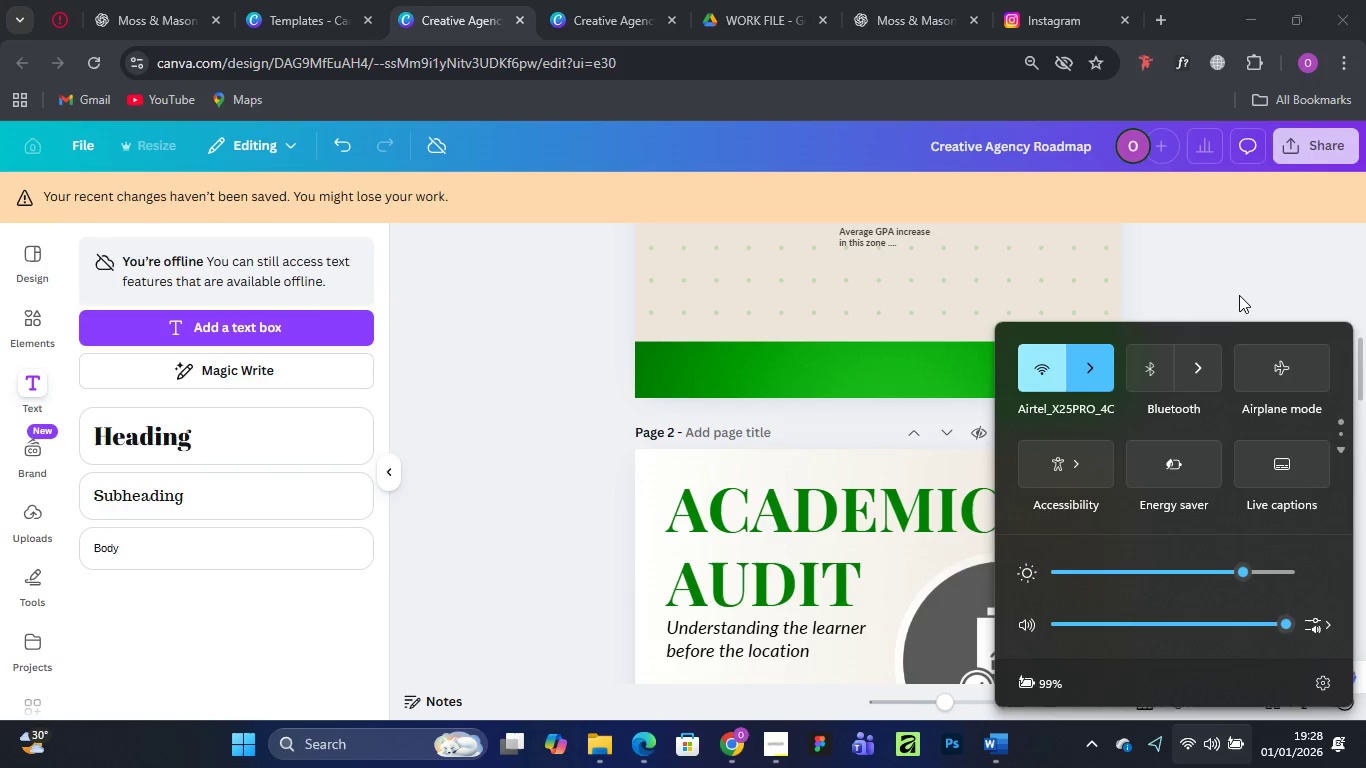 
wait(12.64)
 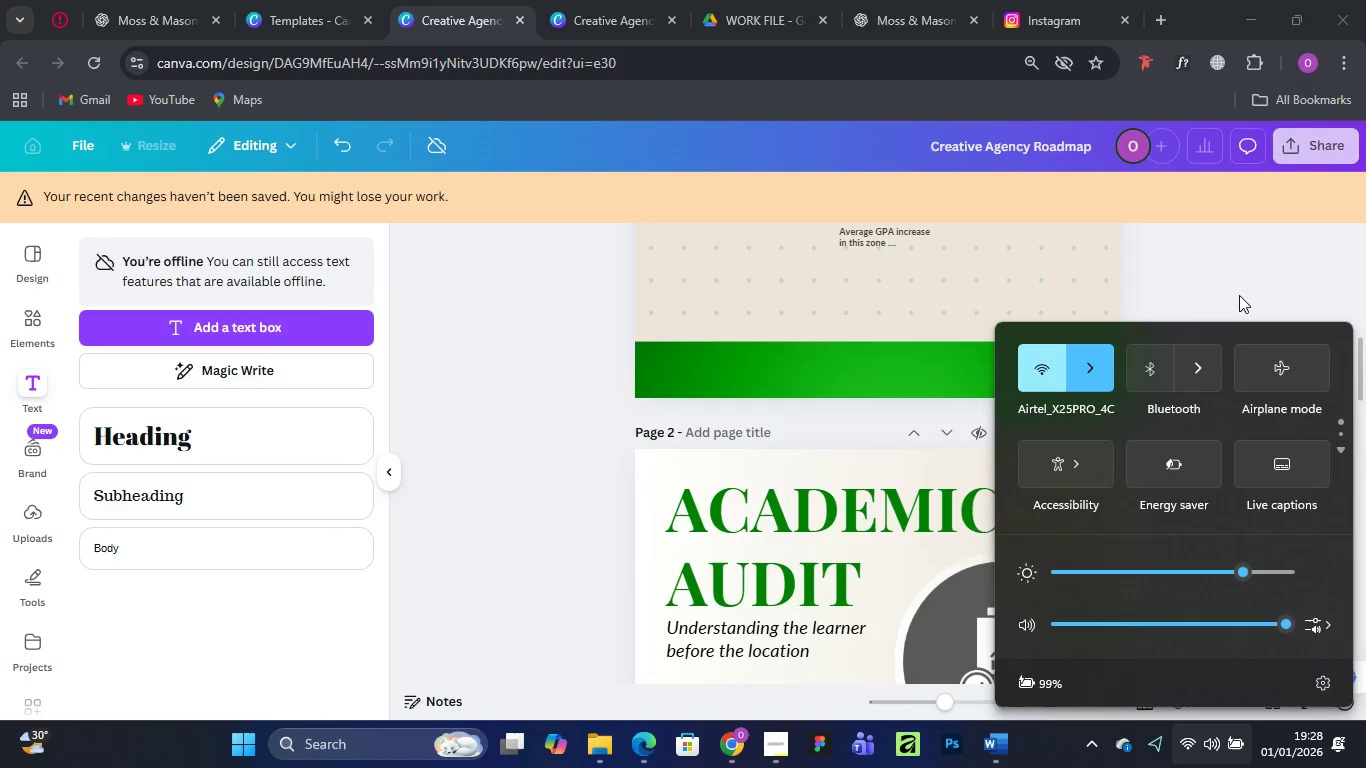 
left_click([473, 317])
 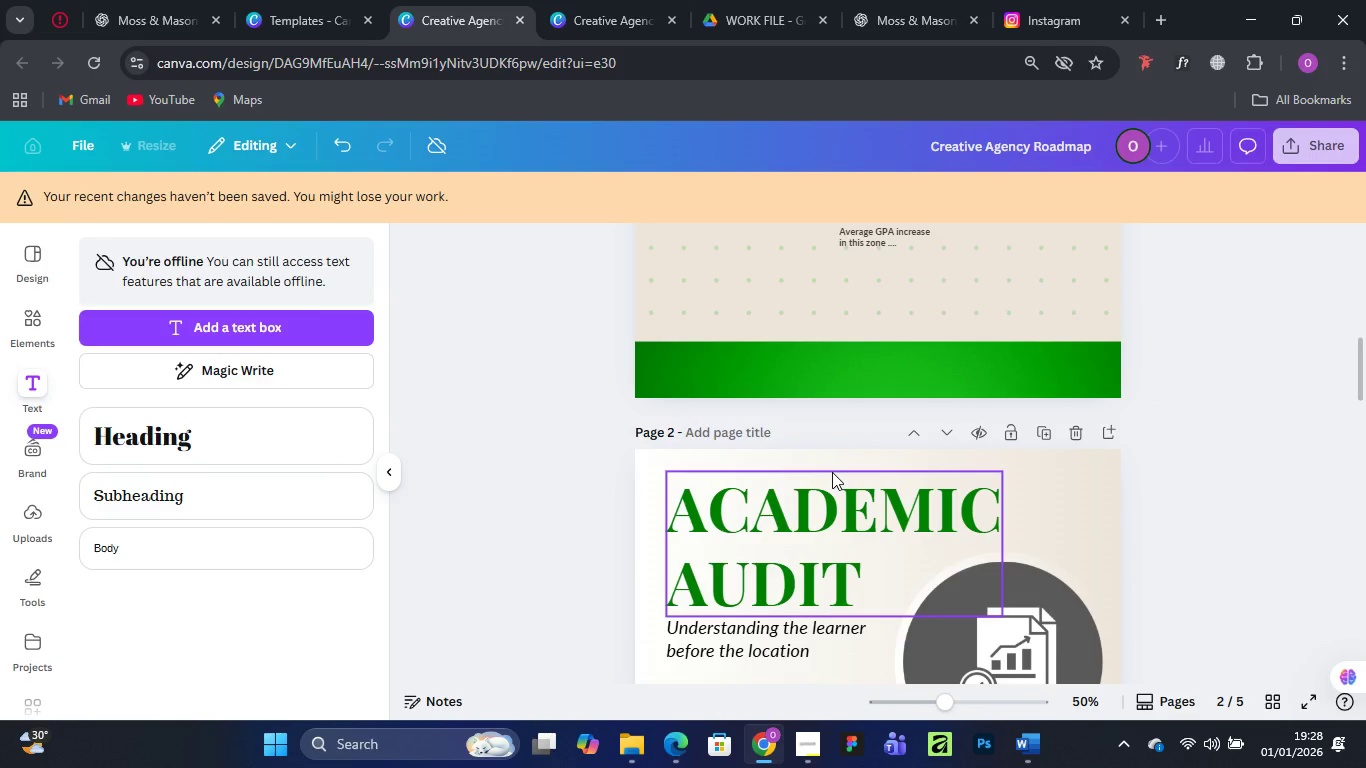 
scroll: coordinate [832, 472], scroll_direction: down, amount: 2.0
 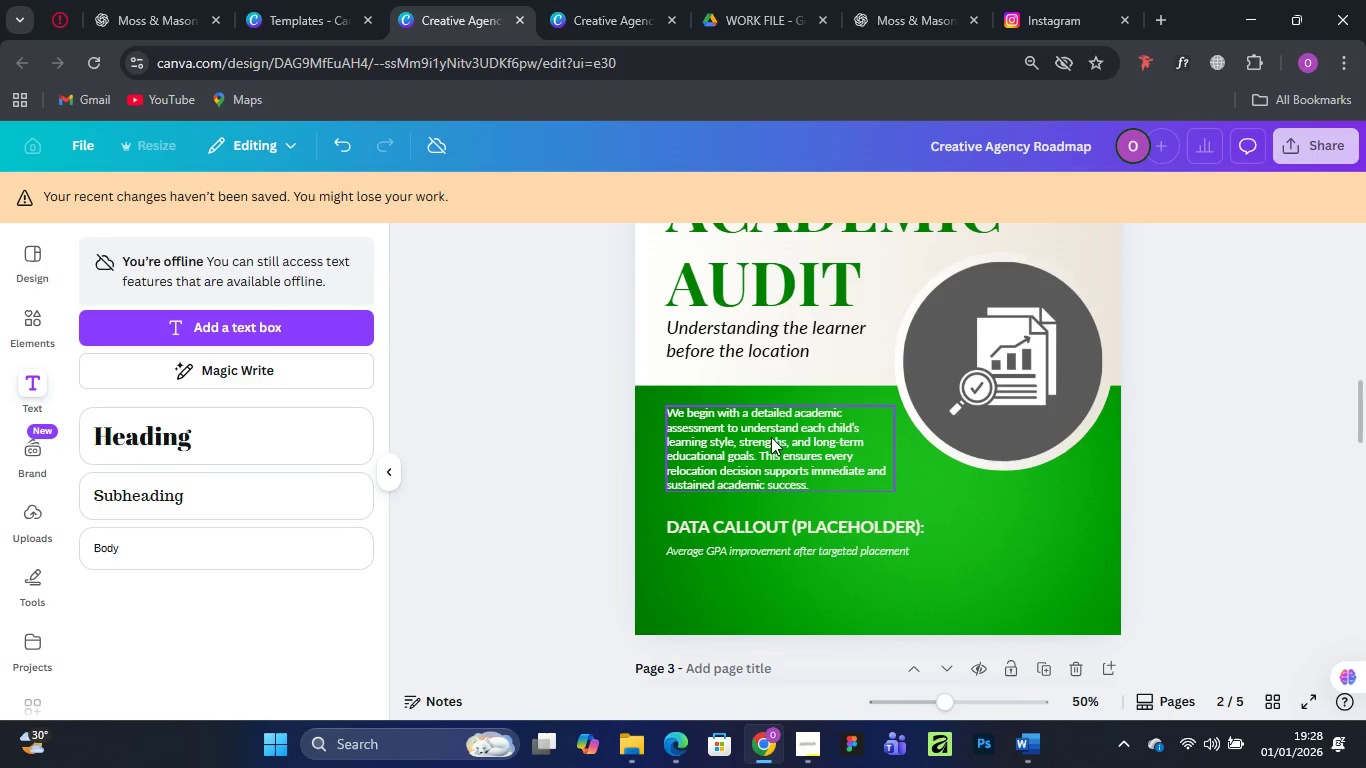 
scroll: coordinate [771, 437], scroll_direction: up, amount: 4.0
 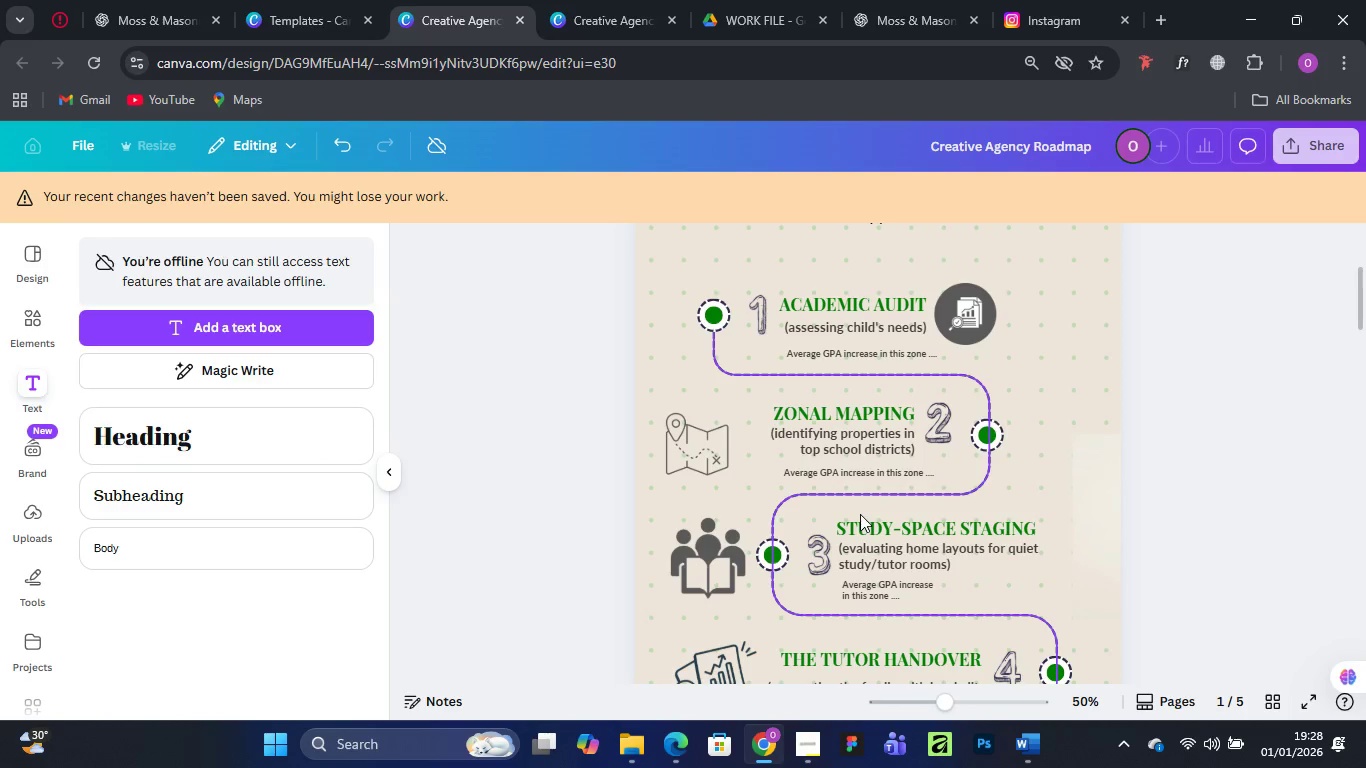 
scroll: coordinate [857, 512], scroll_direction: down, amount: 9.0
 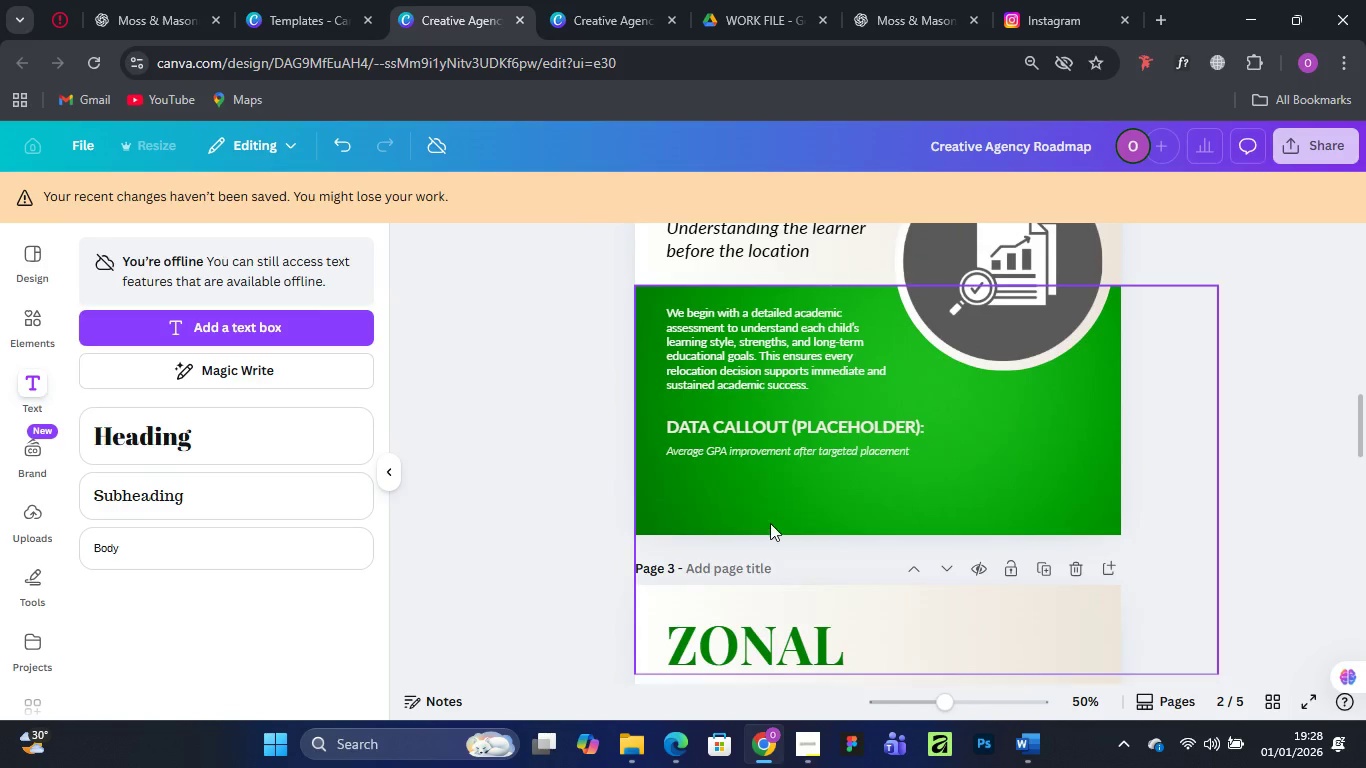 
scroll: coordinate [774, 519], scroll_direction: up, amount: 10.0
 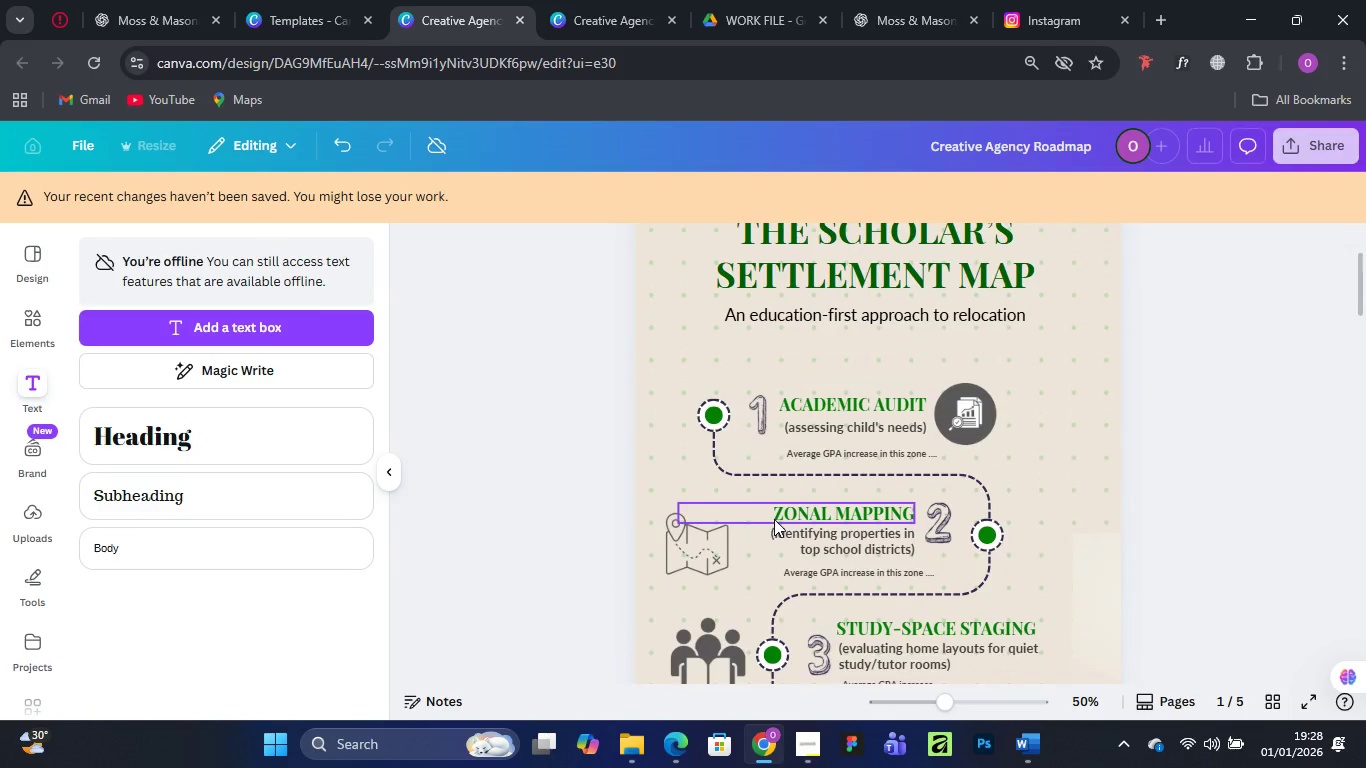 
scroll: coordinate [774, 519], scroll_direction: down, amount: 7.0
 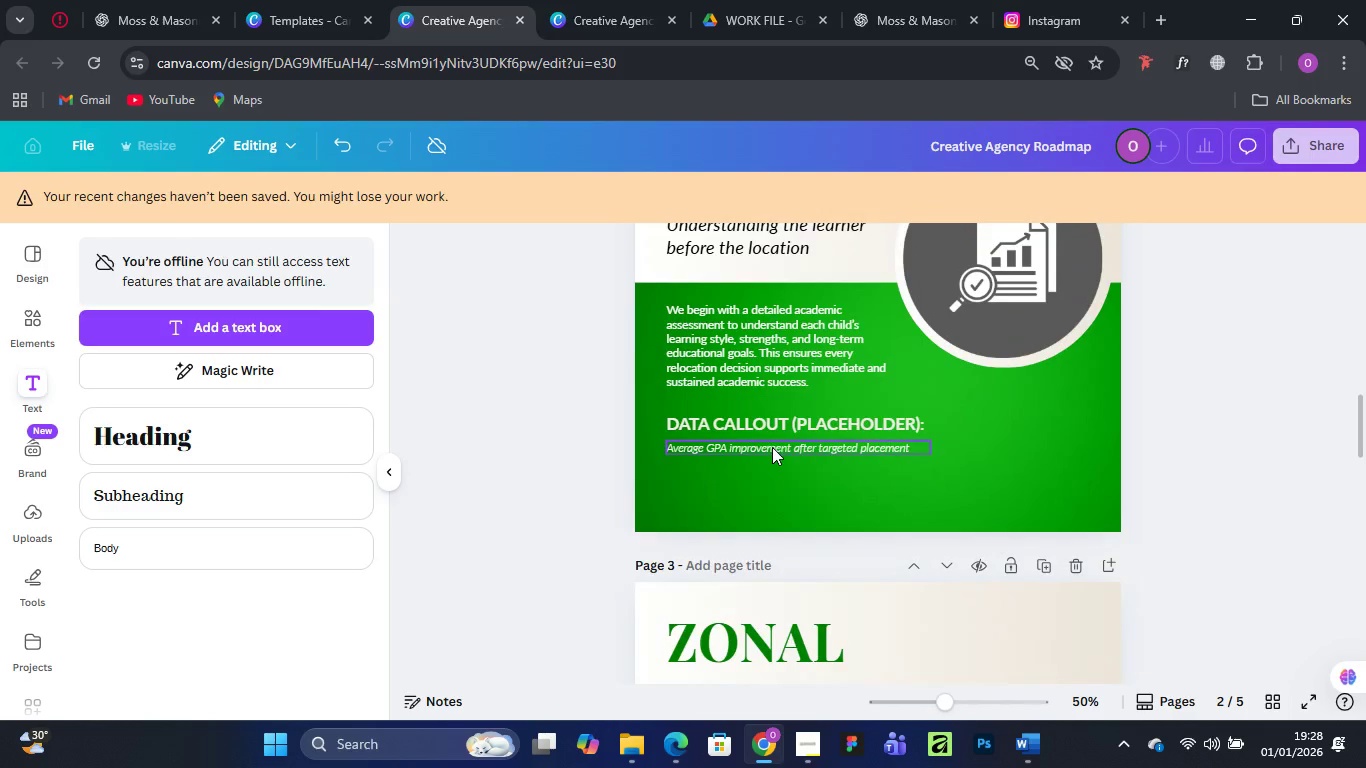 
double_click([772, 446])
 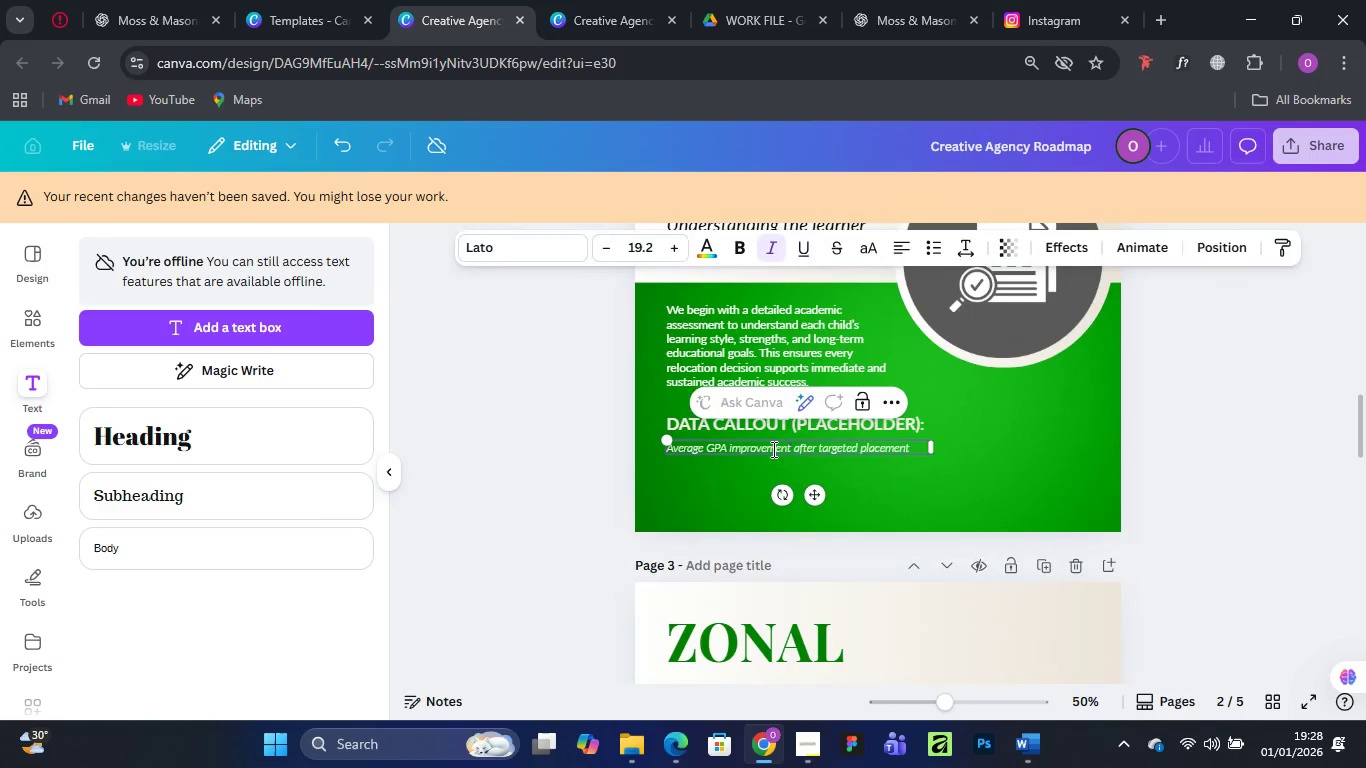 
left_click([772, 449])
 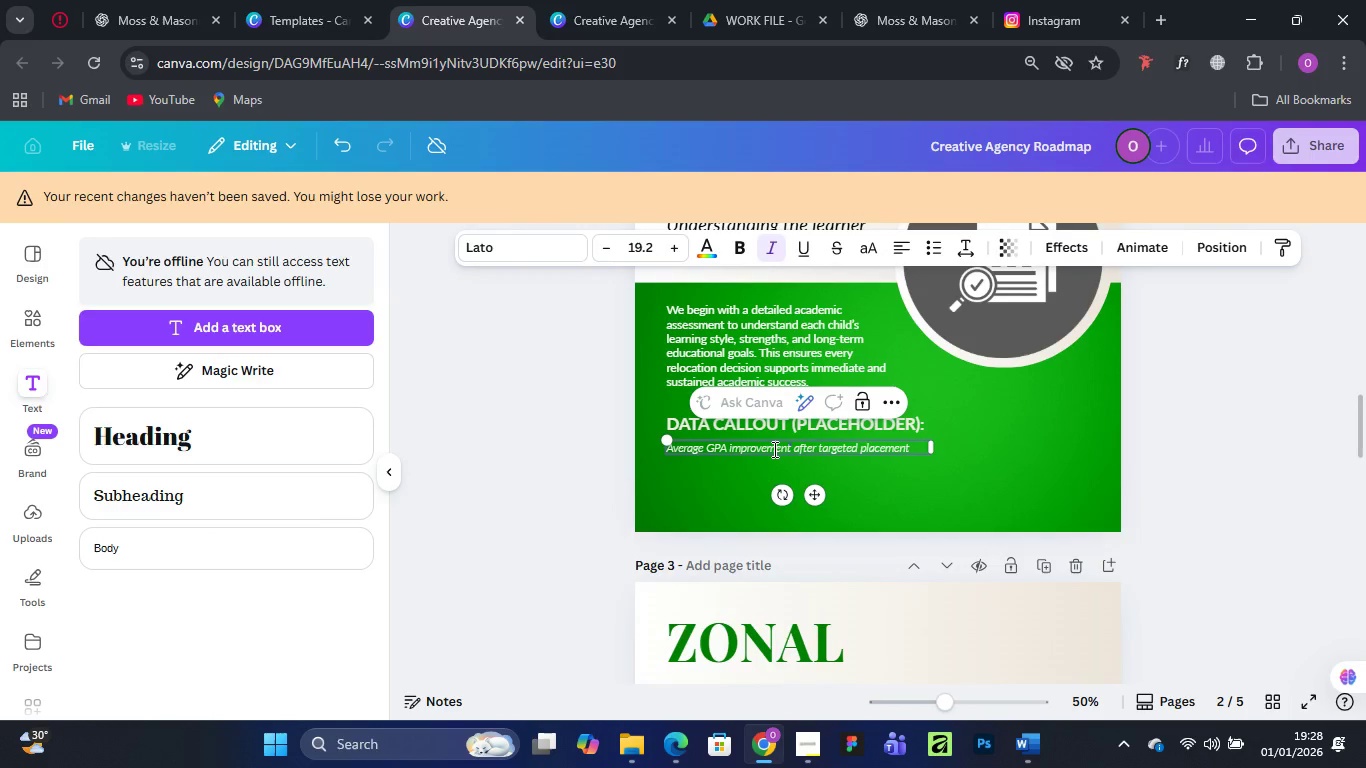 
key(Control+A)
 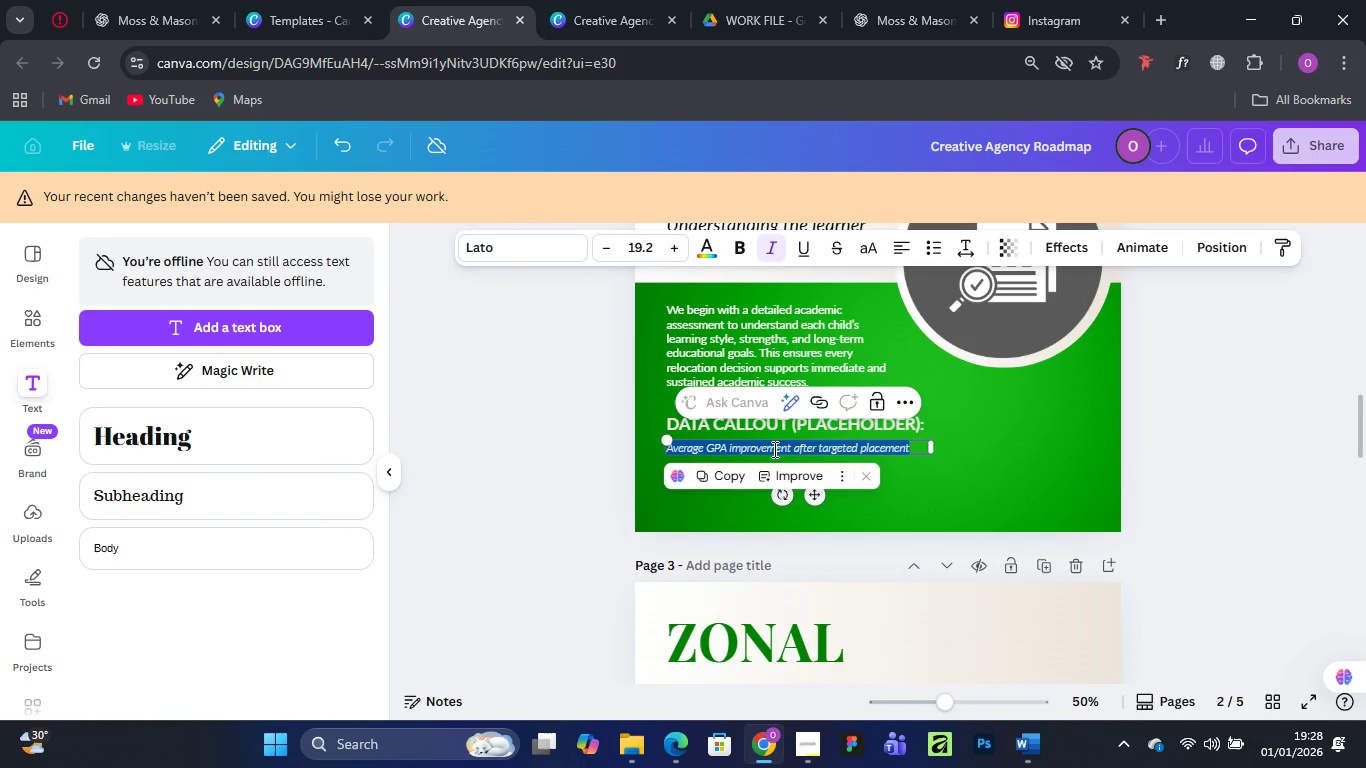 
right_click([773, 449])
 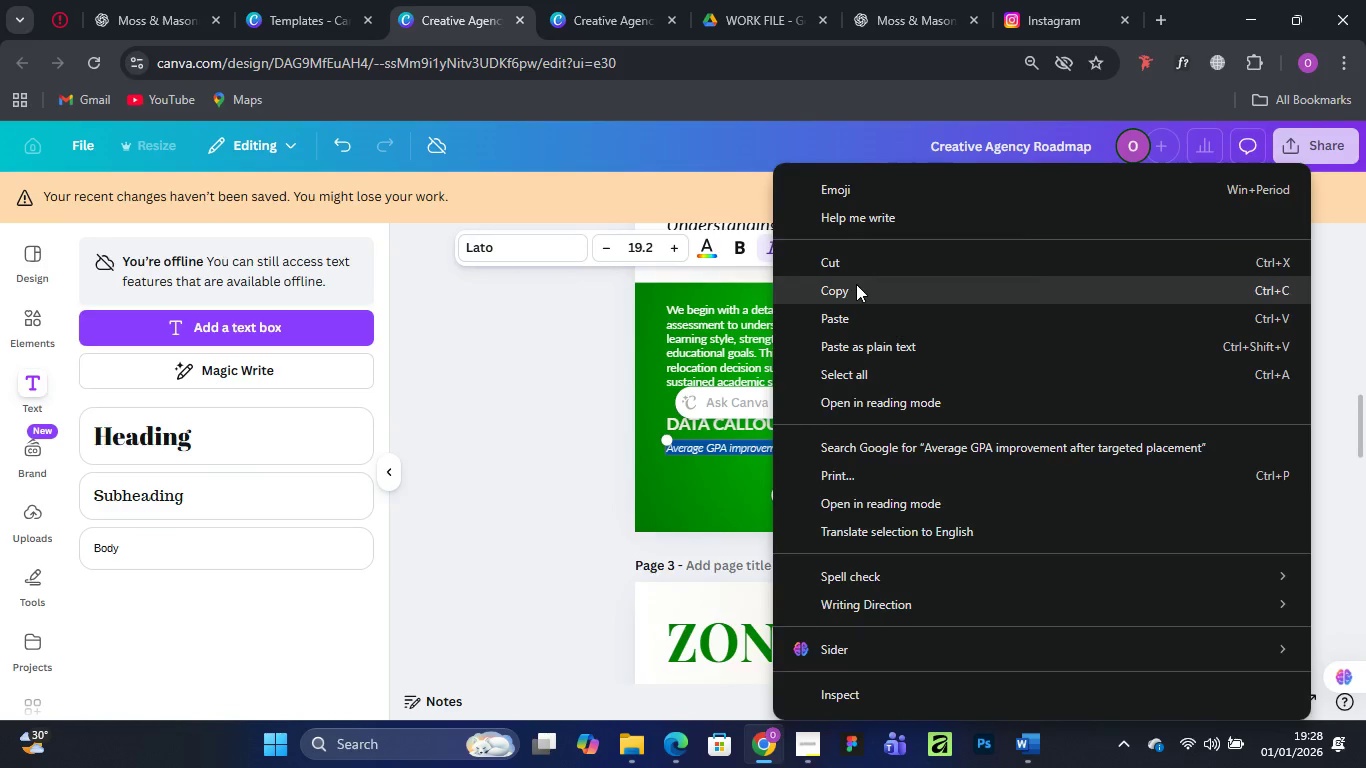 
left_click([856, 284])
 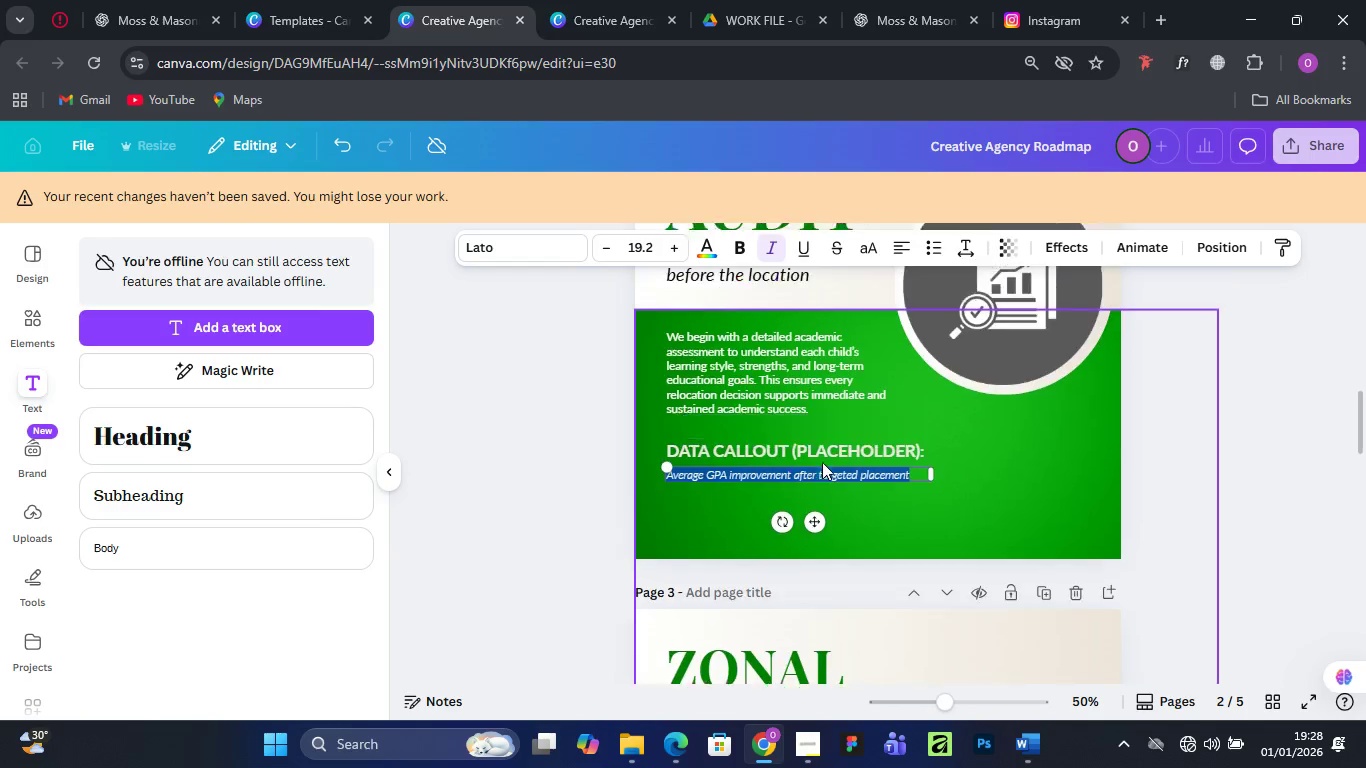 
scroll: coordinate [823, 365], scroll_direction: up, amount: 6.0
 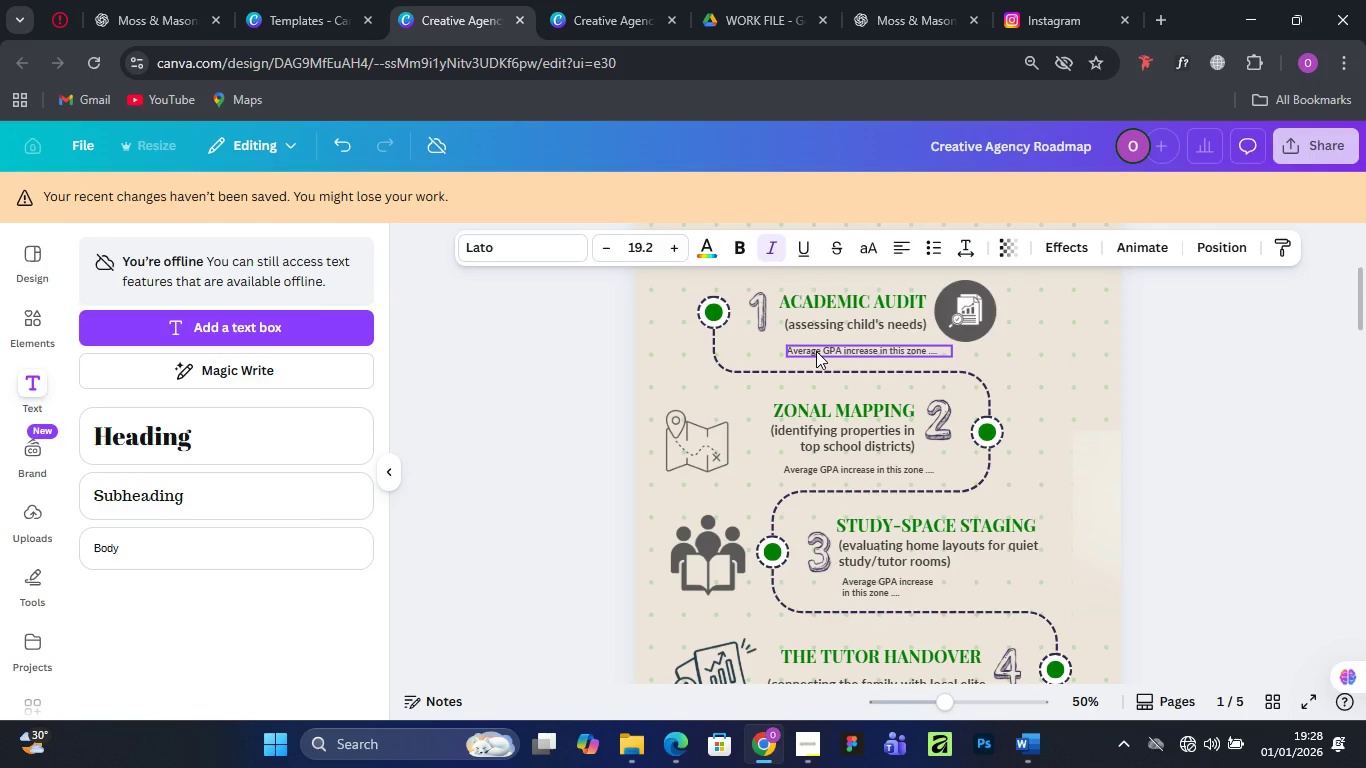 
double_click([816, 351])
 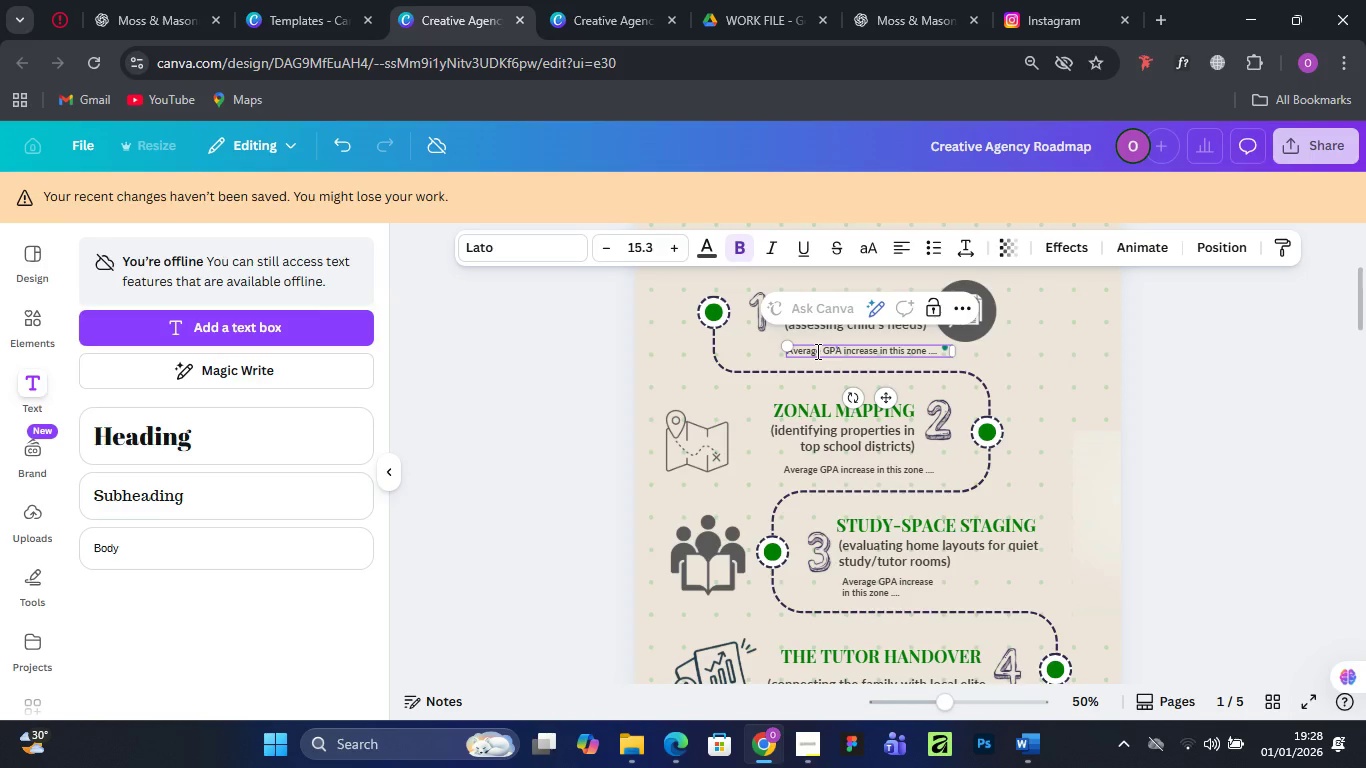 
key(Control+A)
 